 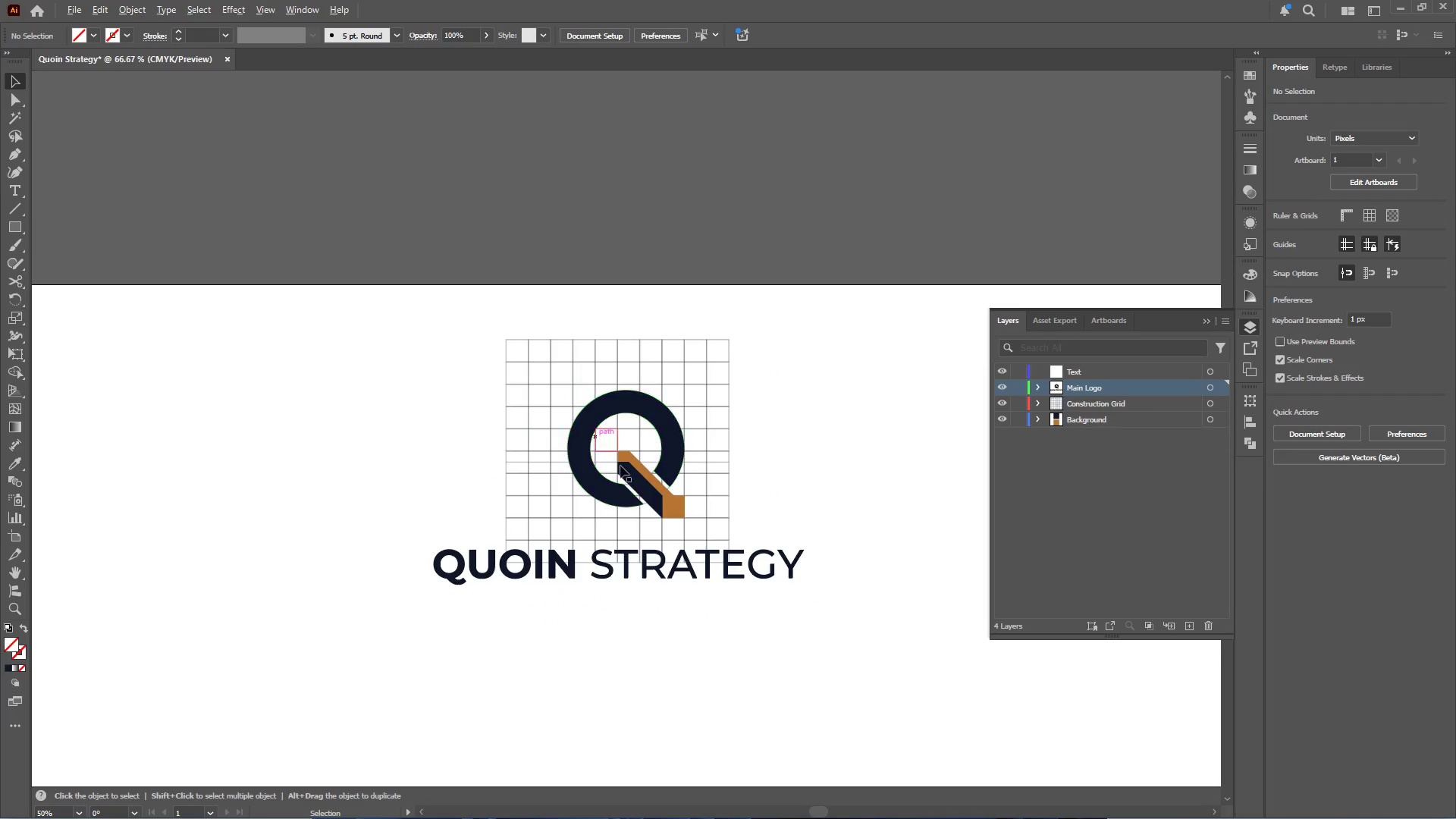 
key(Alt+AltLeft)
 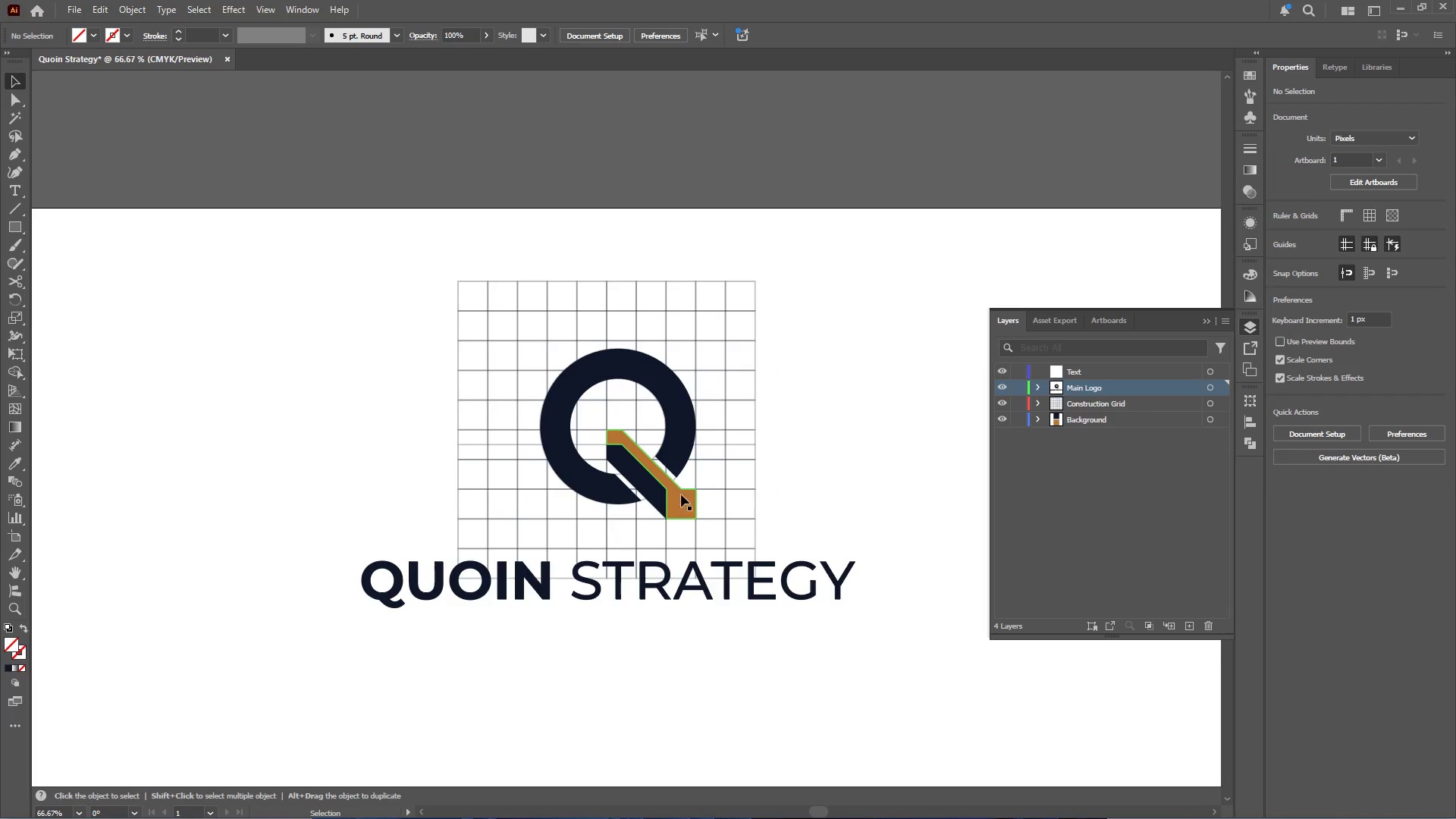 
scroll: coordinate [650, 515], scroll_direction: none, amount: 0.0
 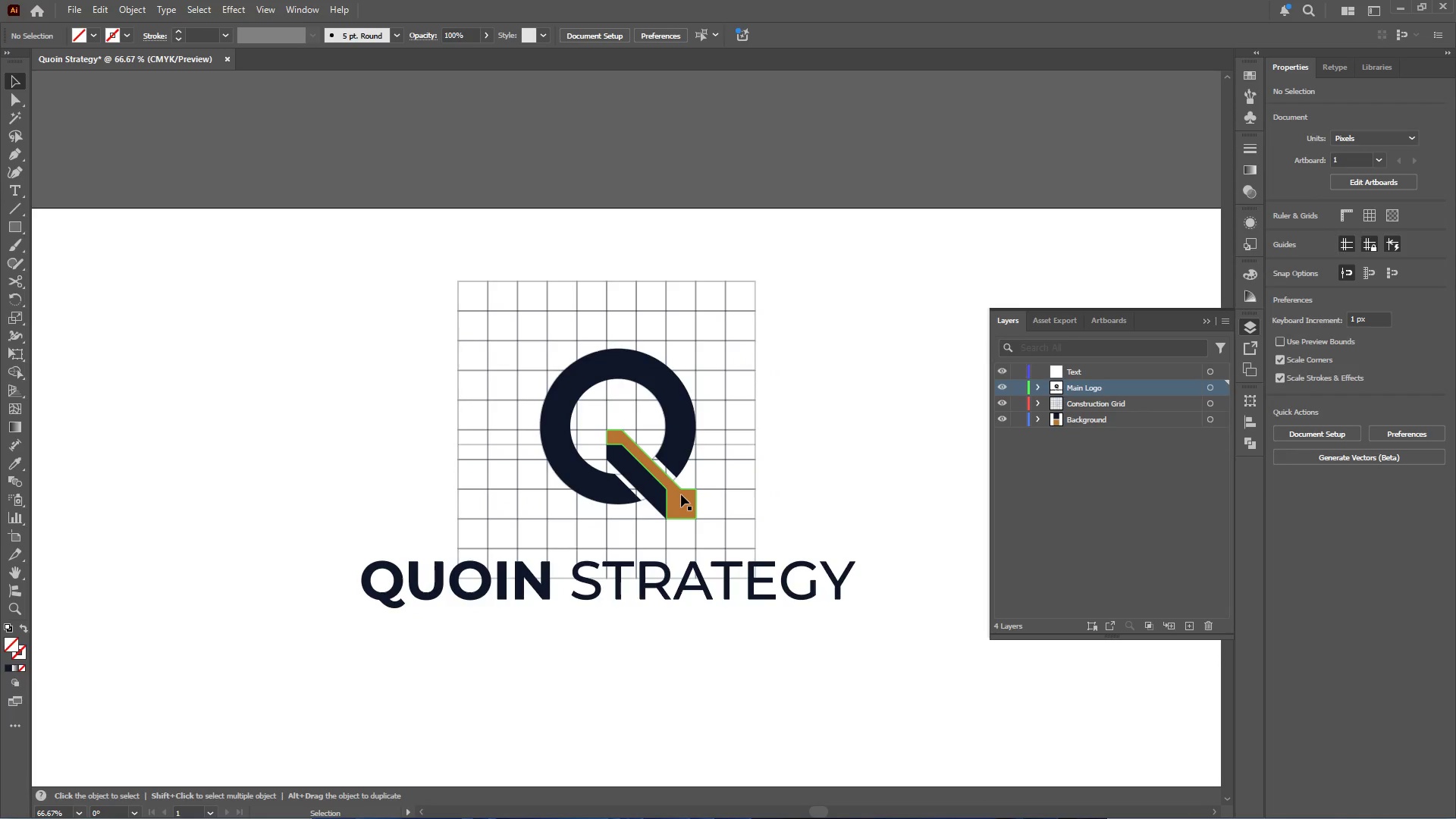 
left_click([681, 494])
 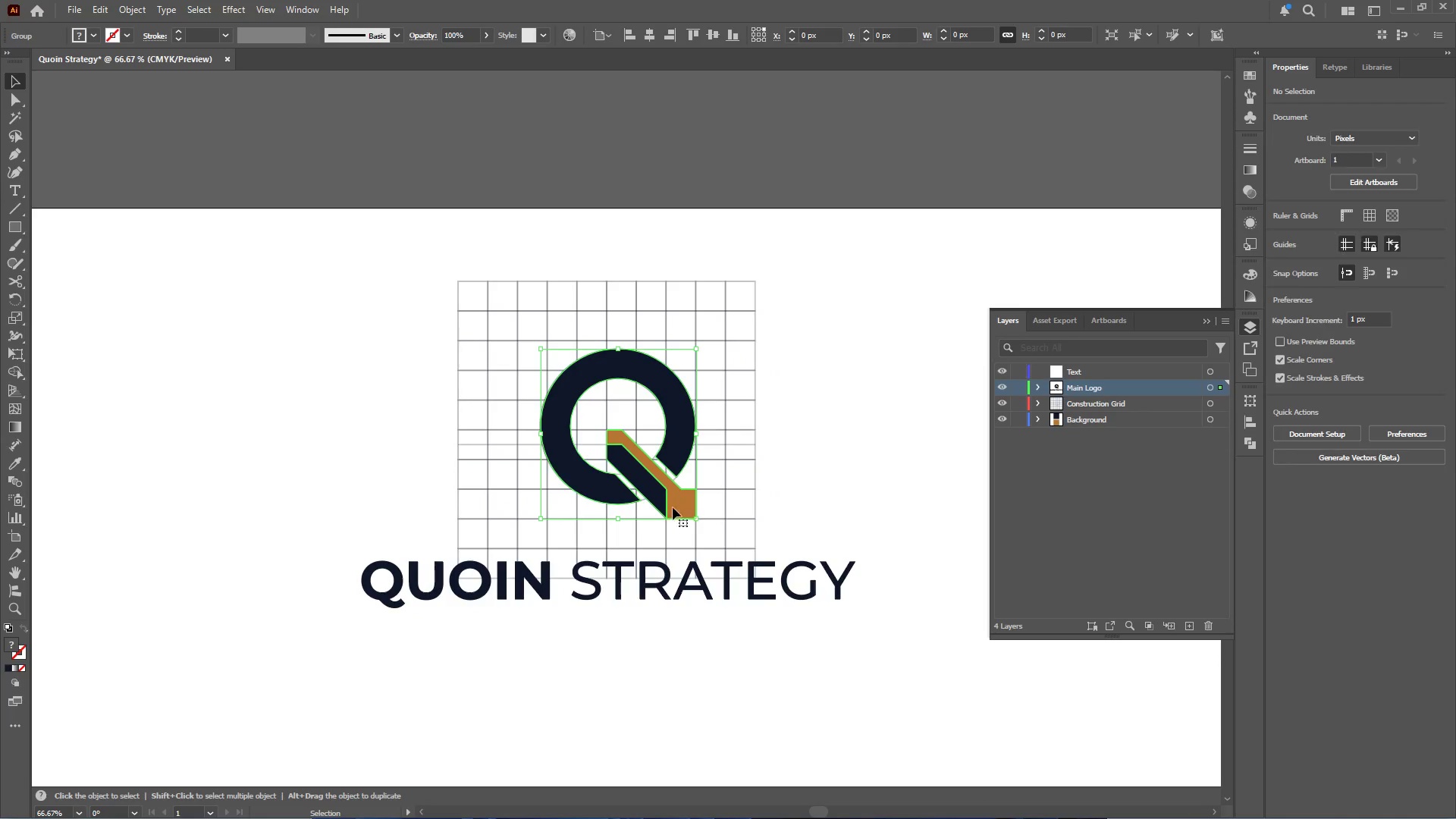 
hold_key(key=ShiftLeft, duration=0.81)
left_click([642, 595])
 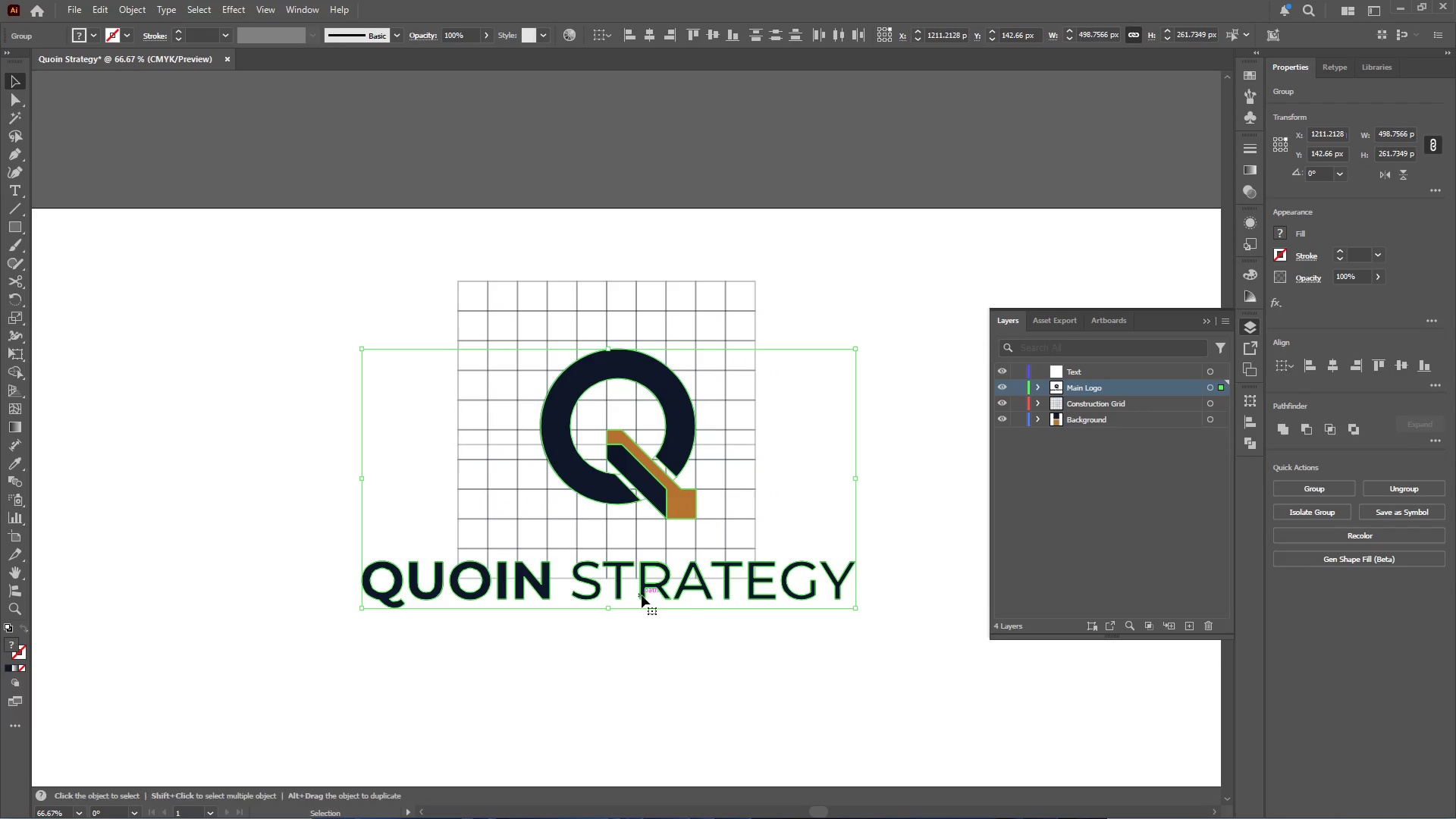 
hold_key(key=ControlLeft, duration=1.14)
 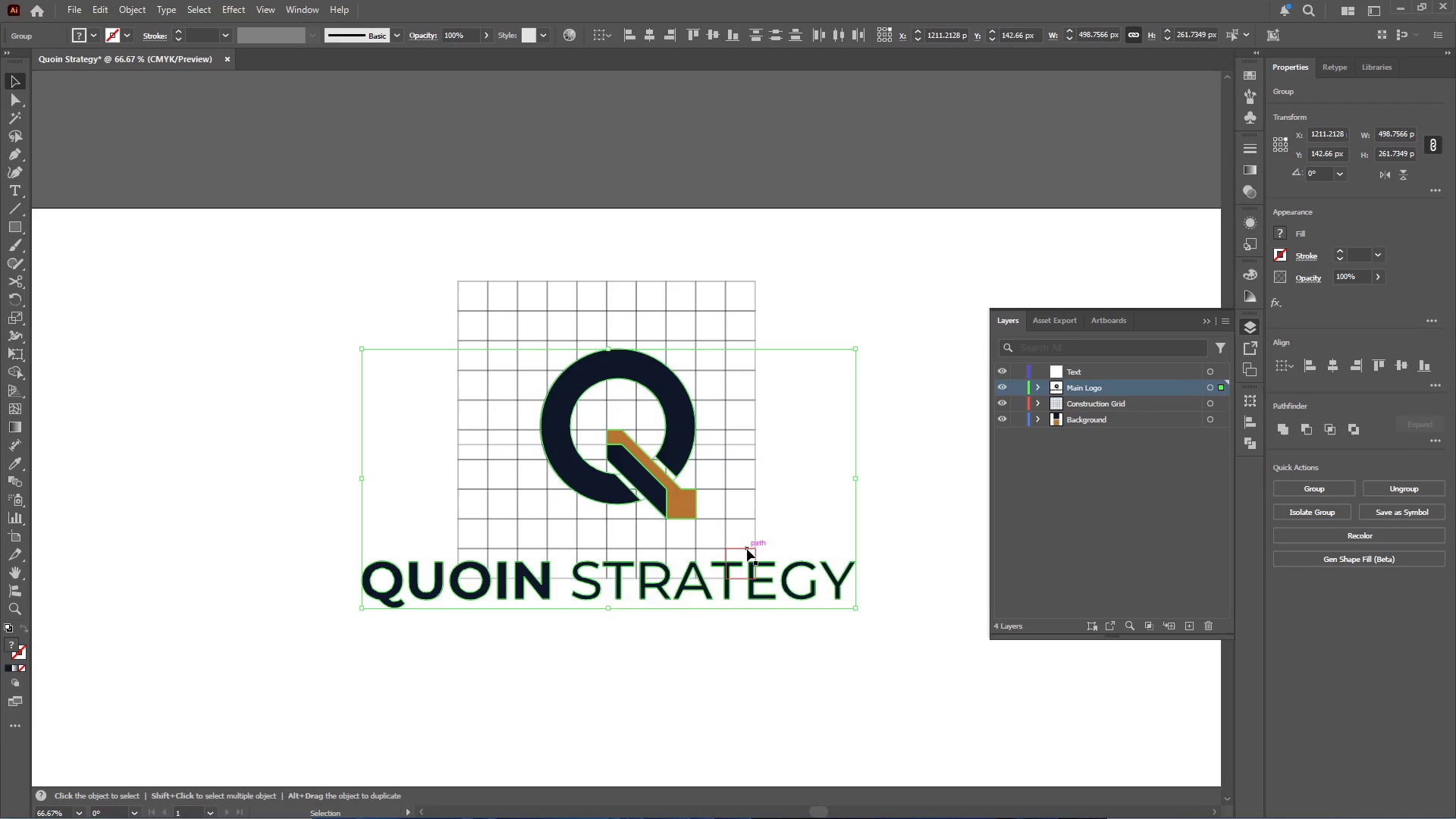 
left_click([746, 548])
 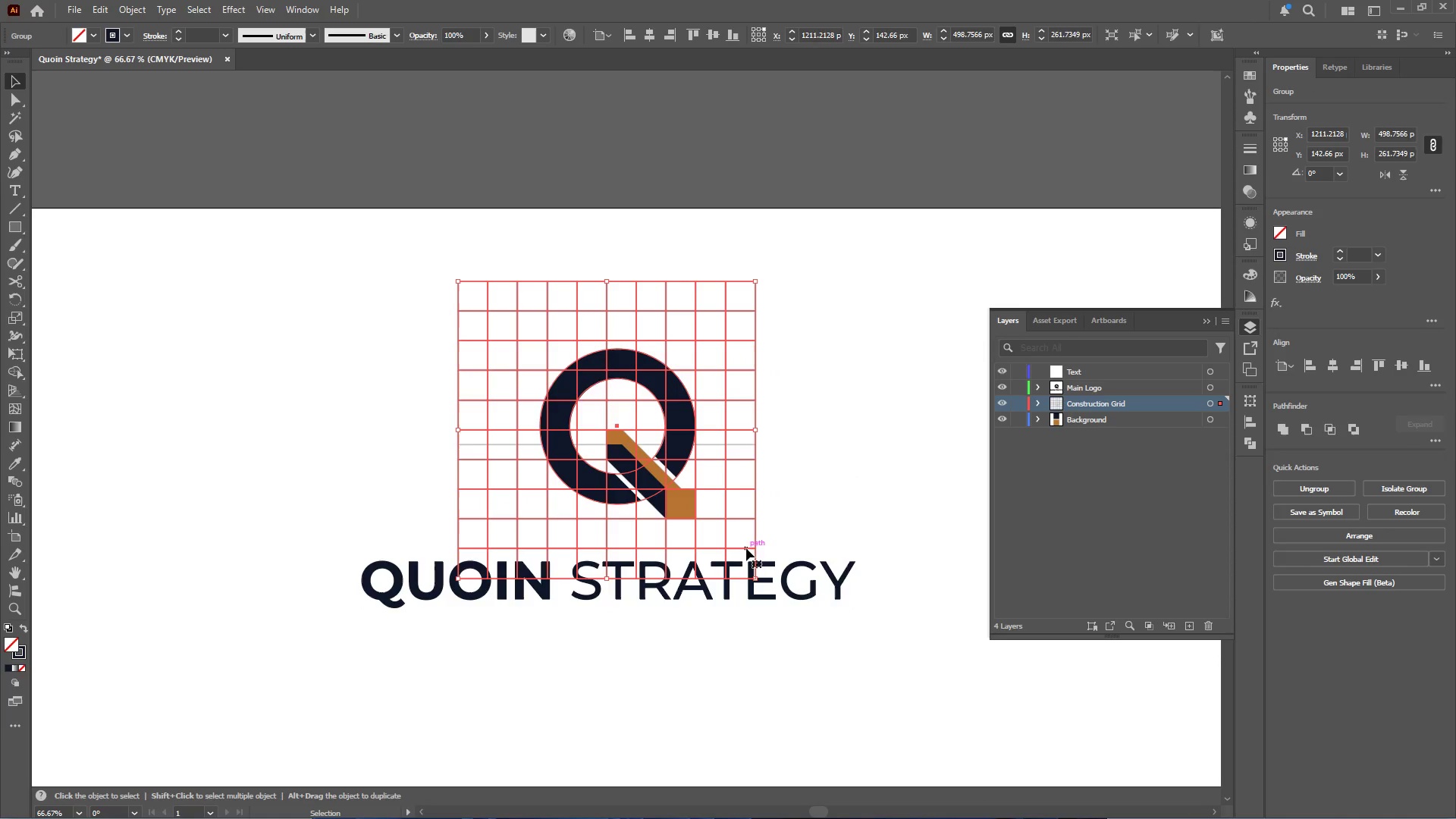 
hold_key(key=AltLeft, duration=0.47)
scroll: coordinate [745, 548], scroll_direction: up, amount: 2.0
 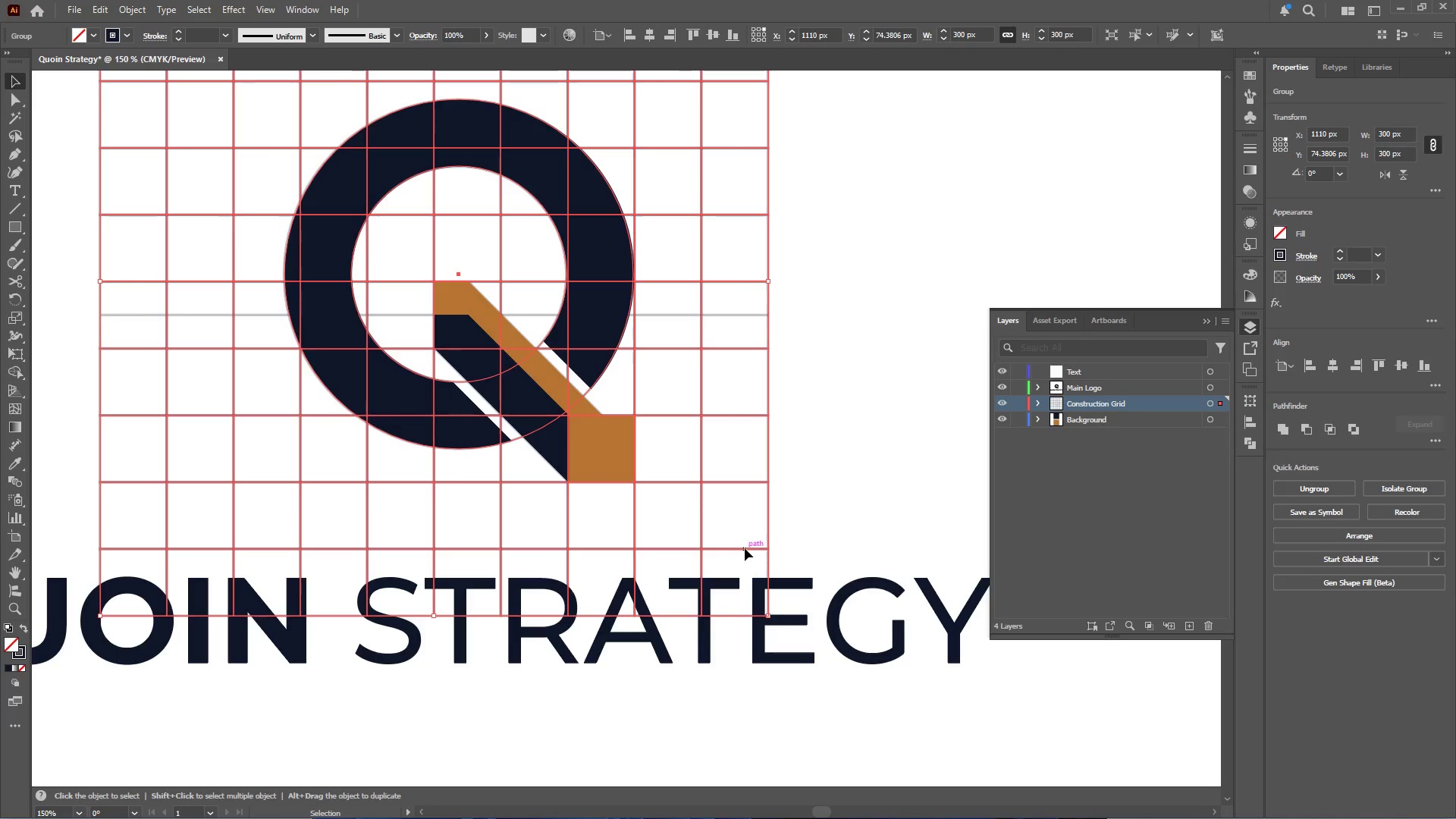 
double_click([745, 548])
 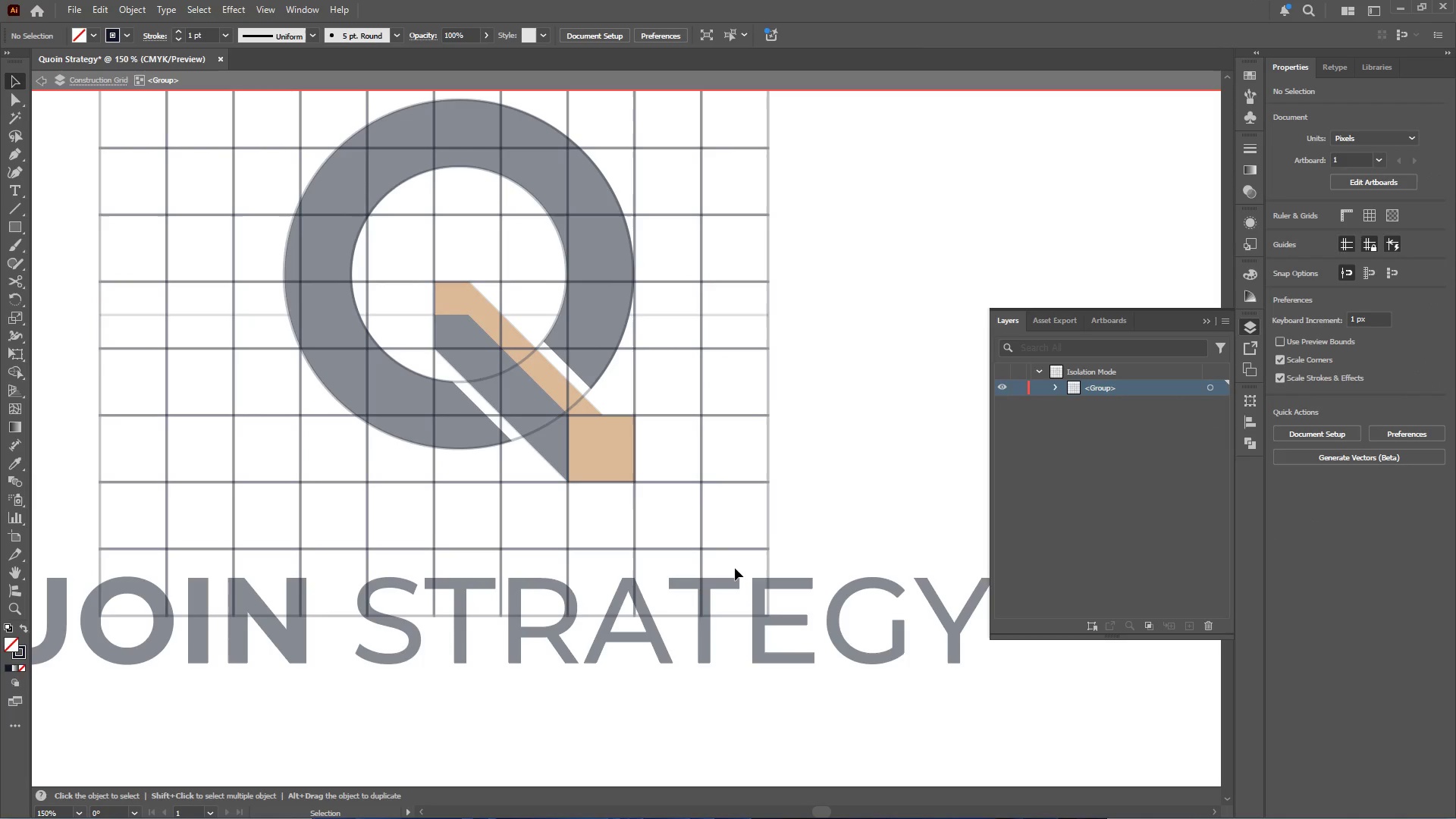 
triple_click([735, 570])
 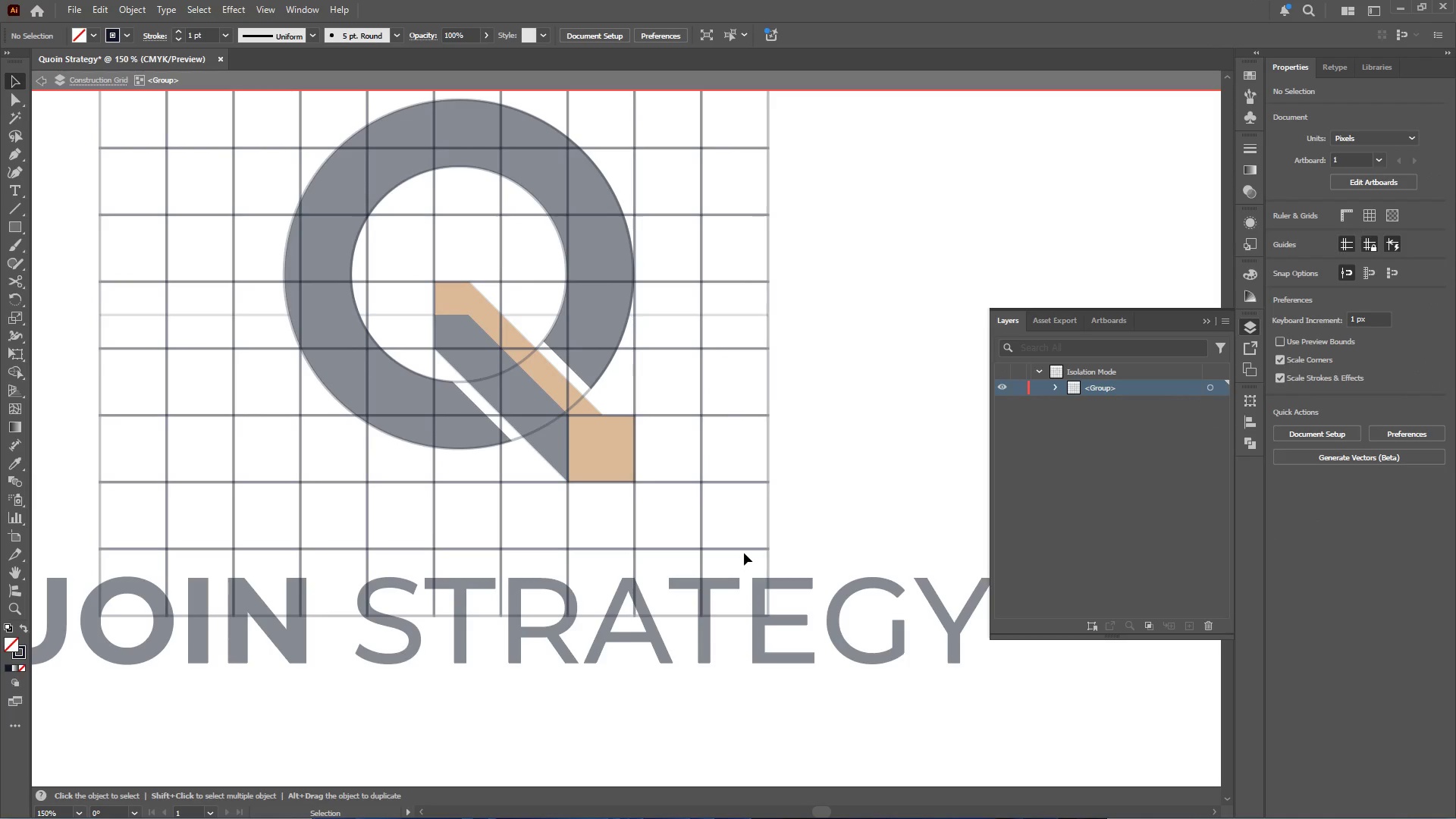 
left_click([745, 551])
 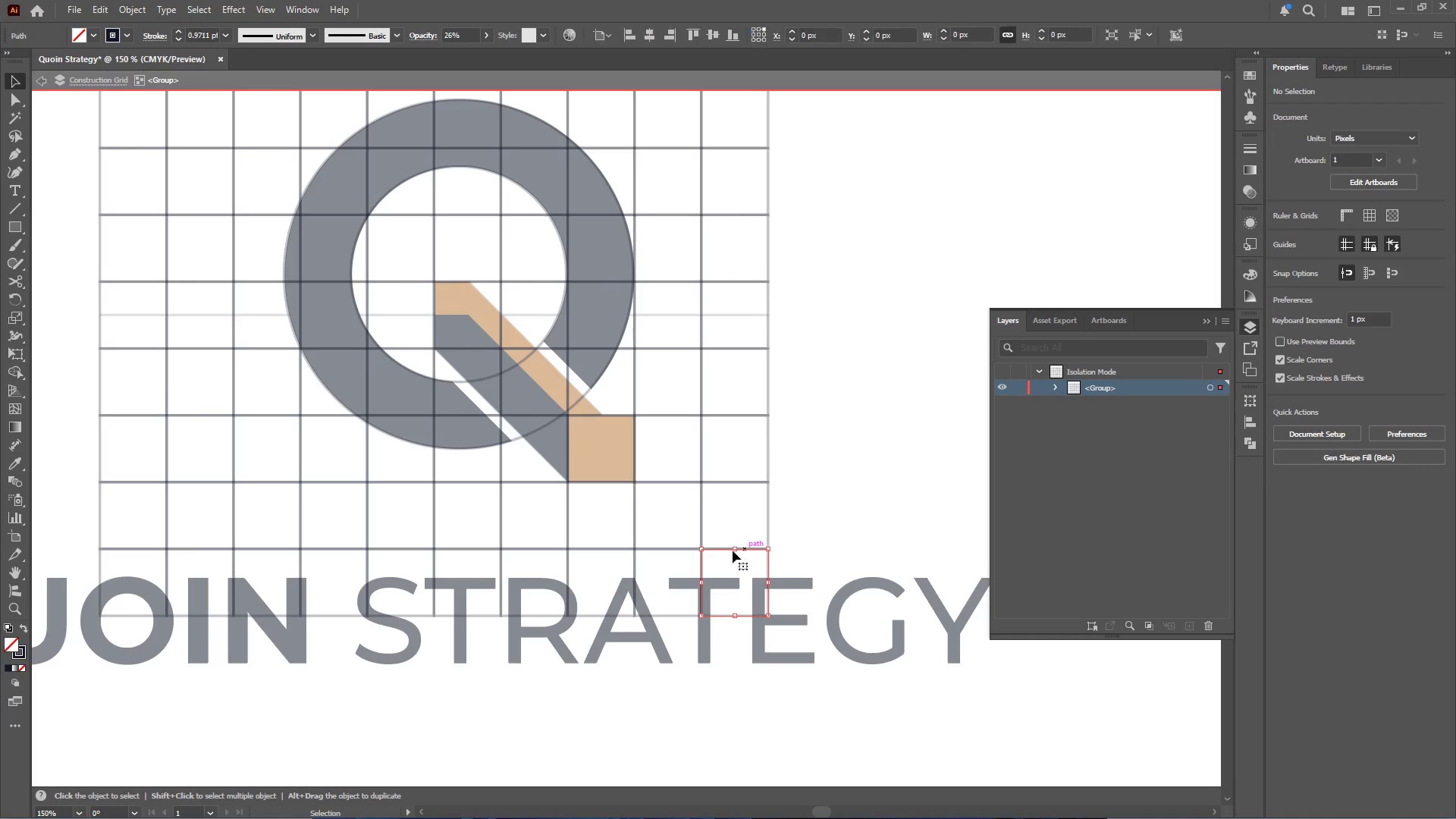 
hold_key(key=ShiftLeft, duration=3.03)
left_click([679, 548])
 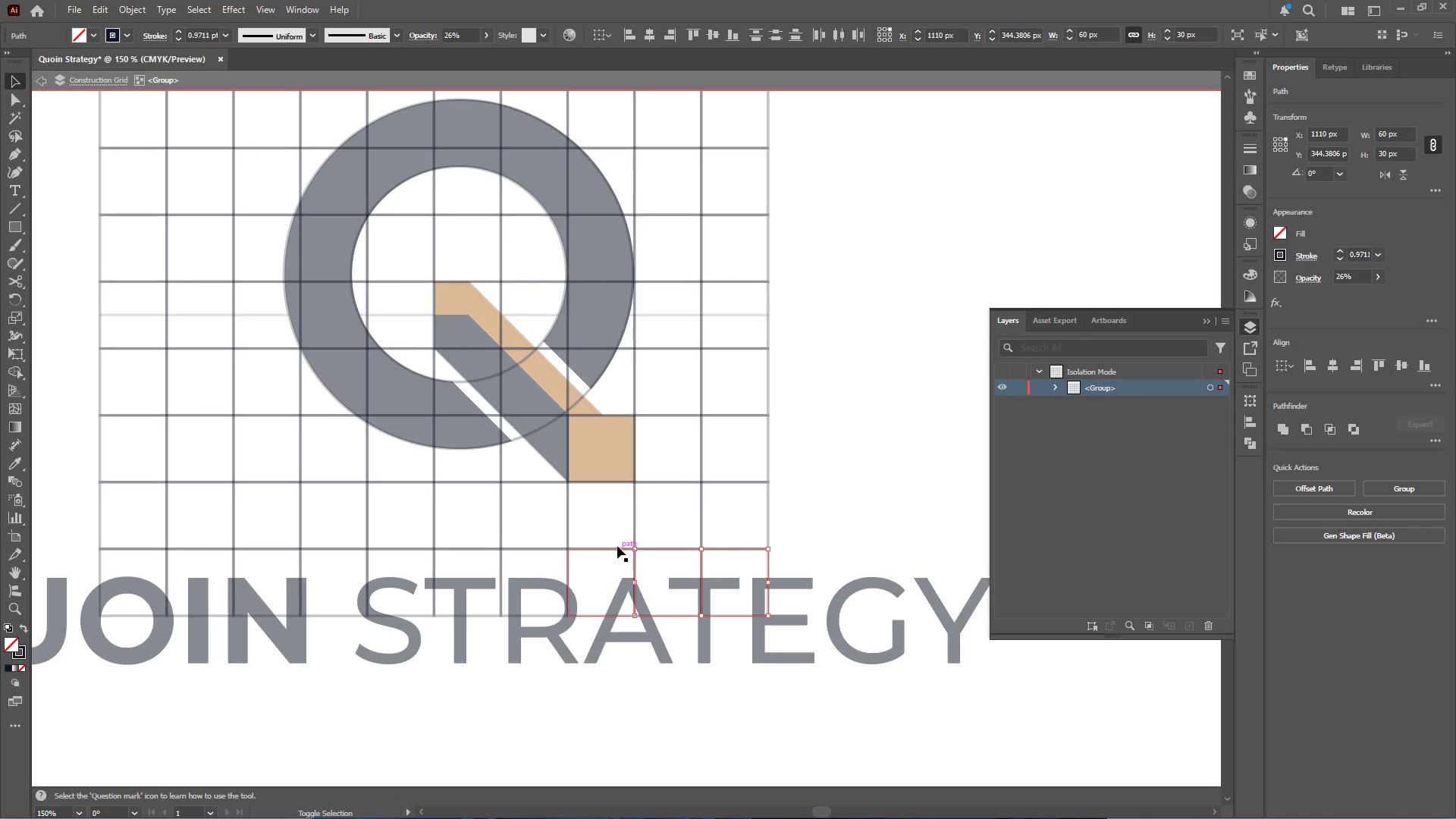 
left_click([617, 546])
 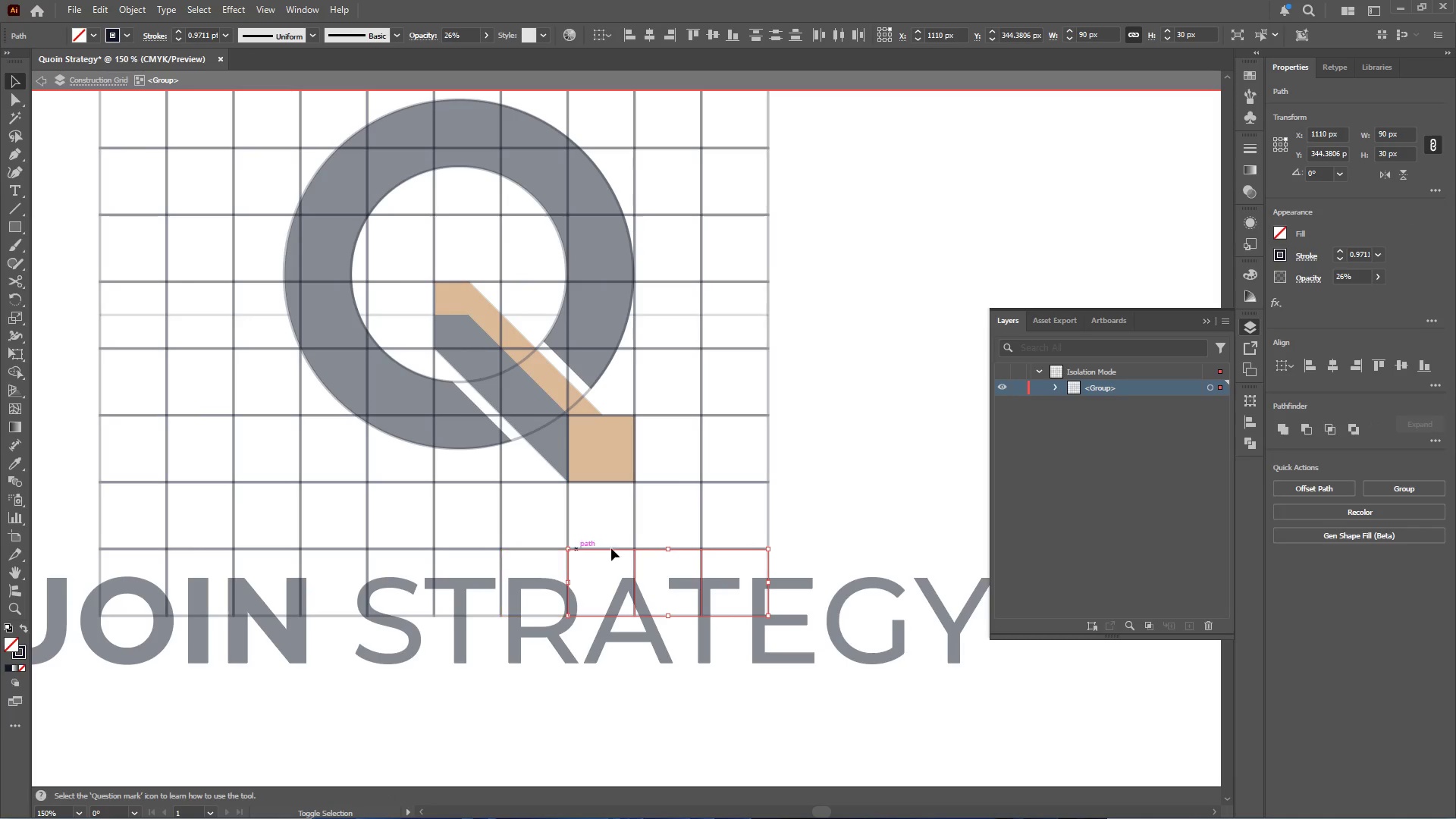 
left_click_drag(start_coordinate=[795, 519], to_coordinate=[80, 559])
 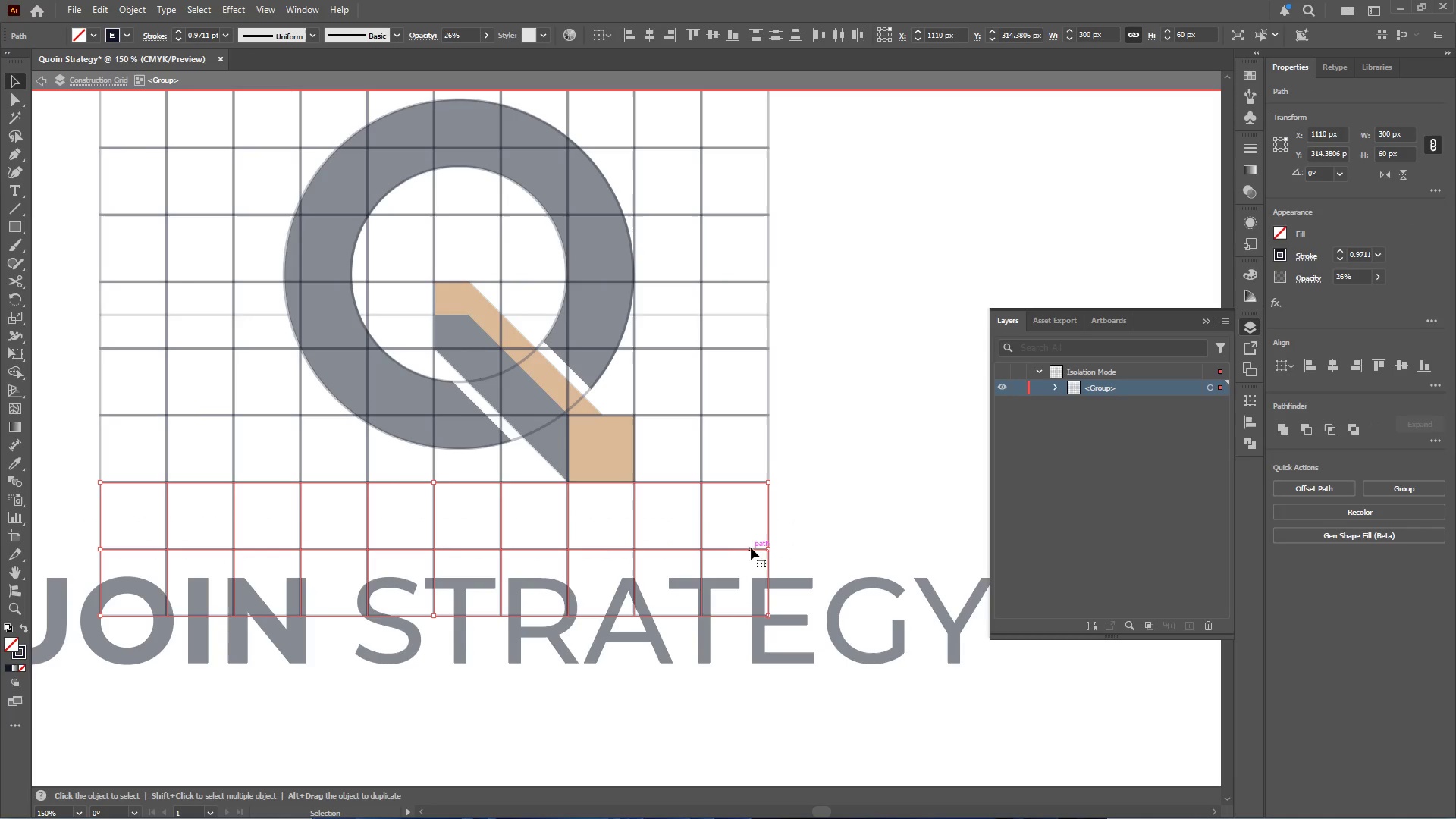 
scroll: coordinate [830, 523], scroll_direction: up, amount: 5.0
 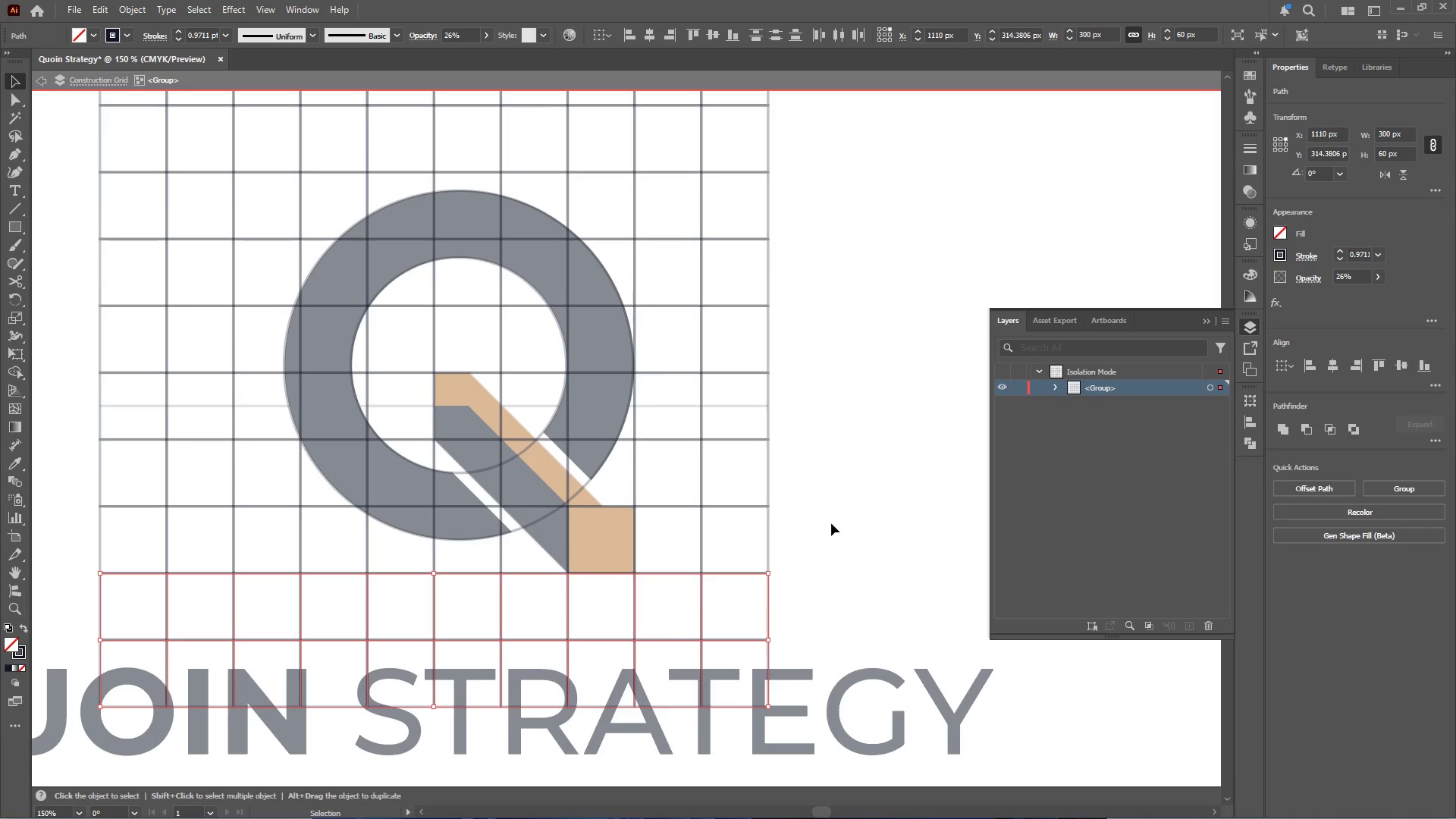 
key(Delete)
 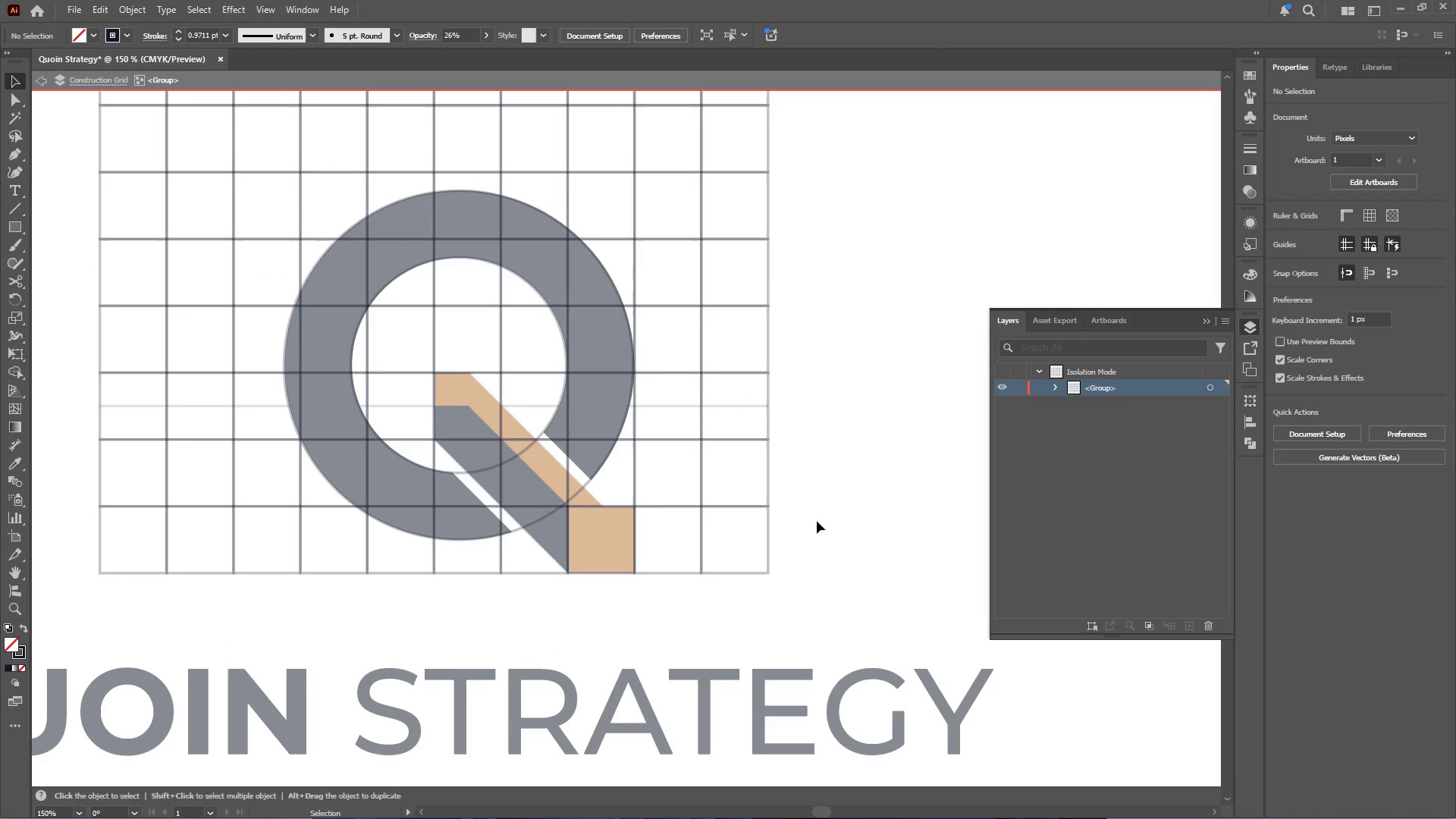 
hold_key(key=AltLeft, duration=0.48)
 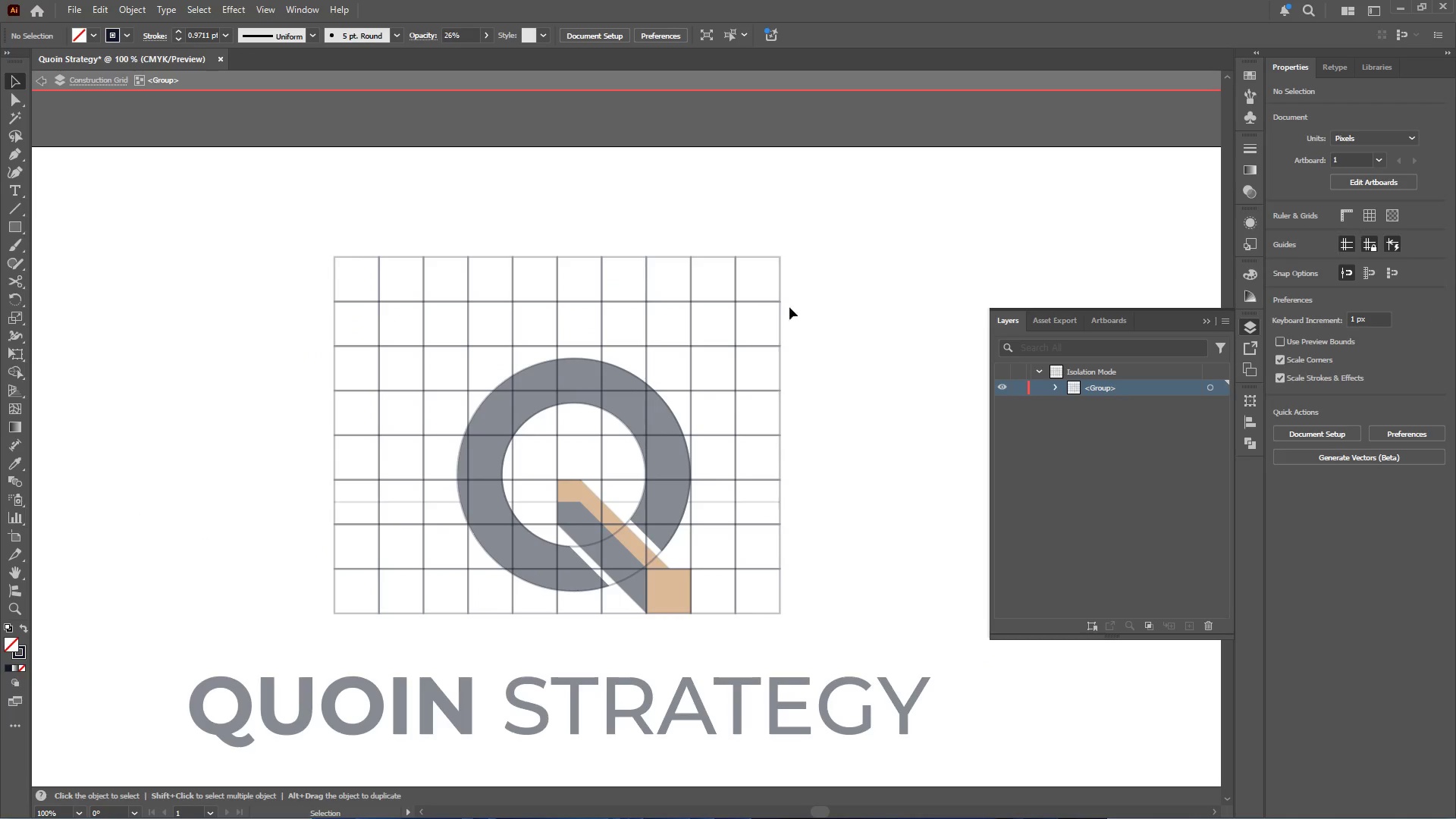 
scroll: coordinate [815, 521], scroll_direction: up, amount: 5.0
 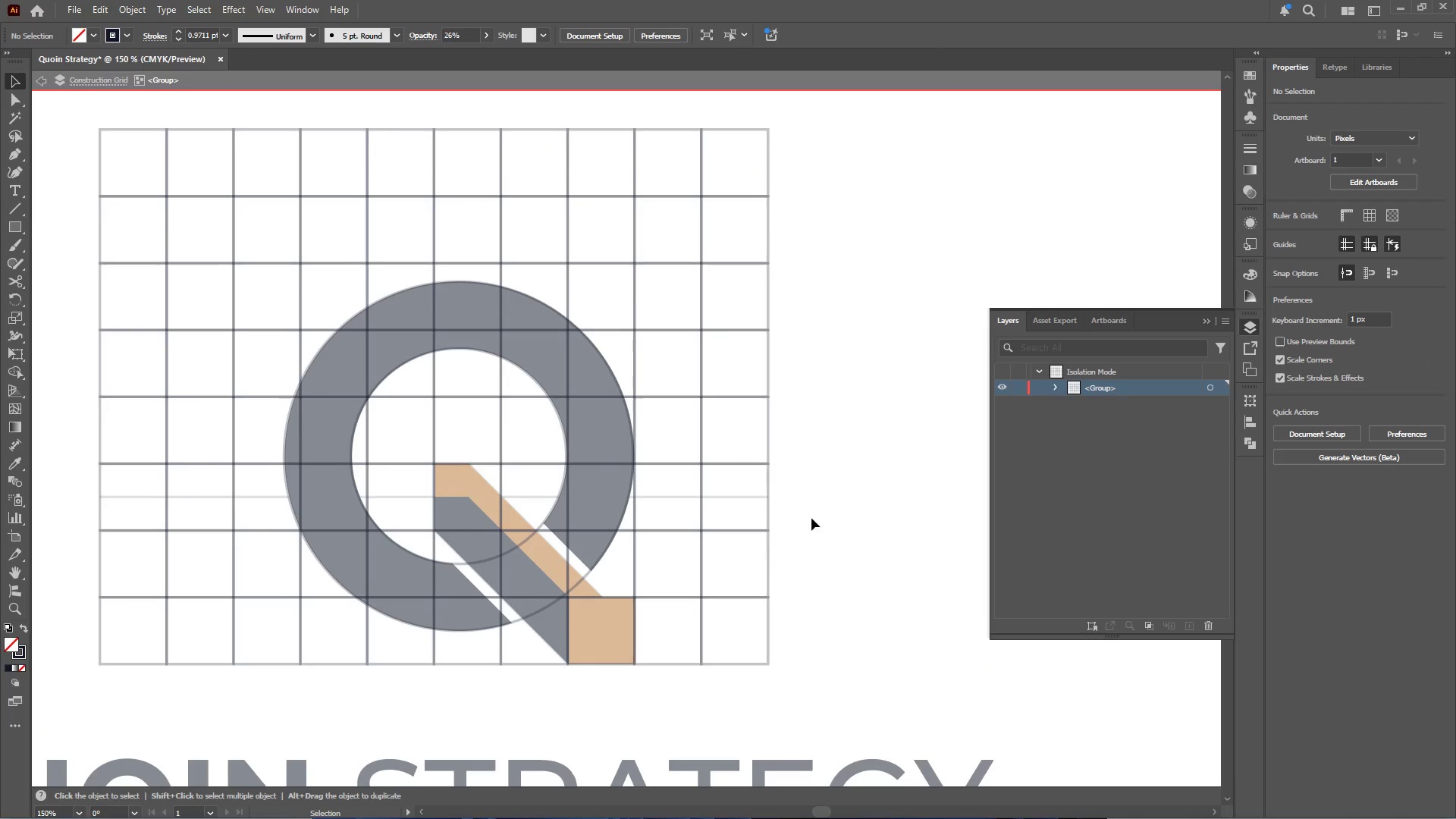 
scroll: coordinate [800, 512], scroll_direction: down, amount: 1.0
 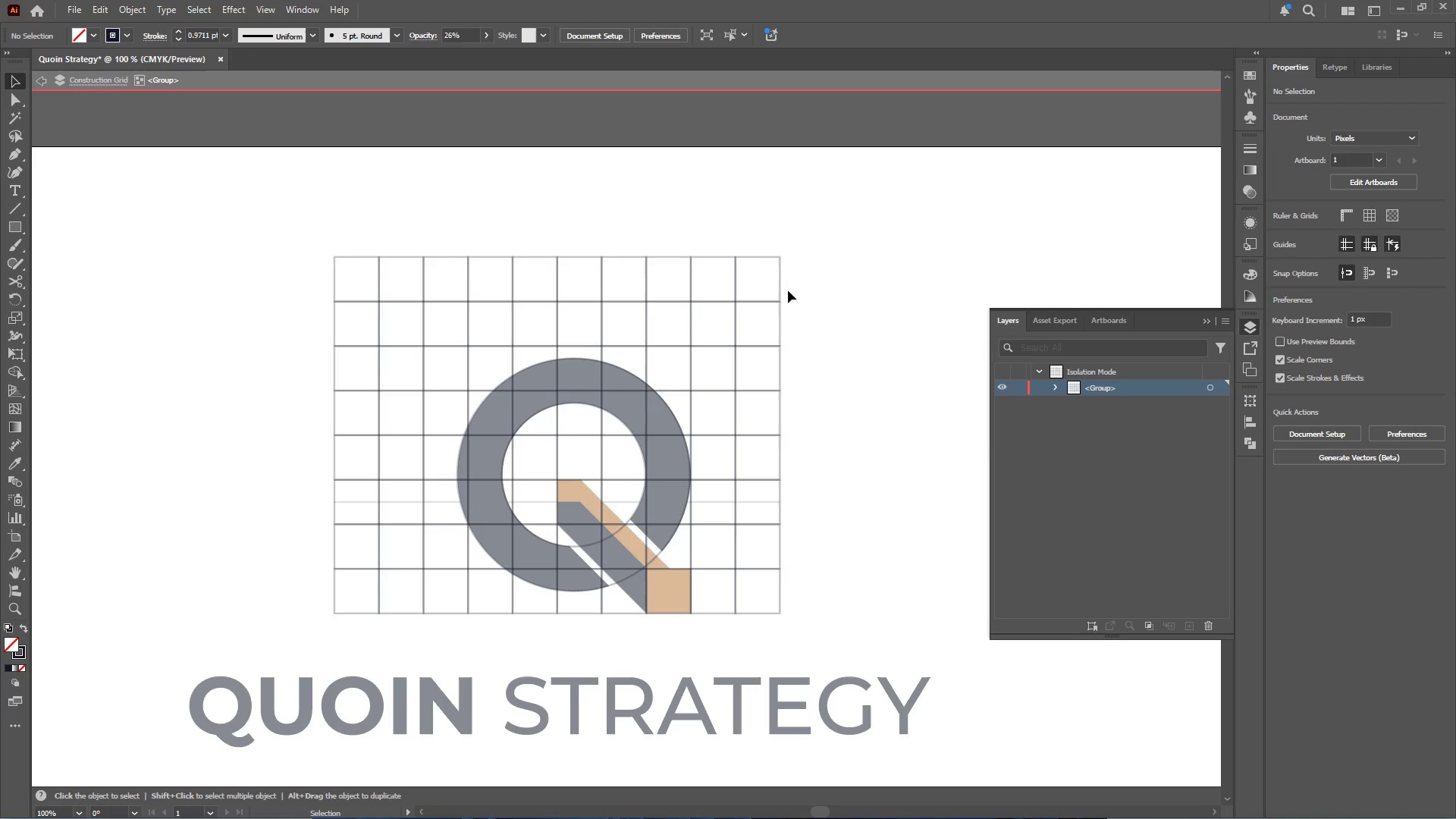 
left_click_drag(start_coordinate=[783, 246], to_coordinate=[722, 625])
 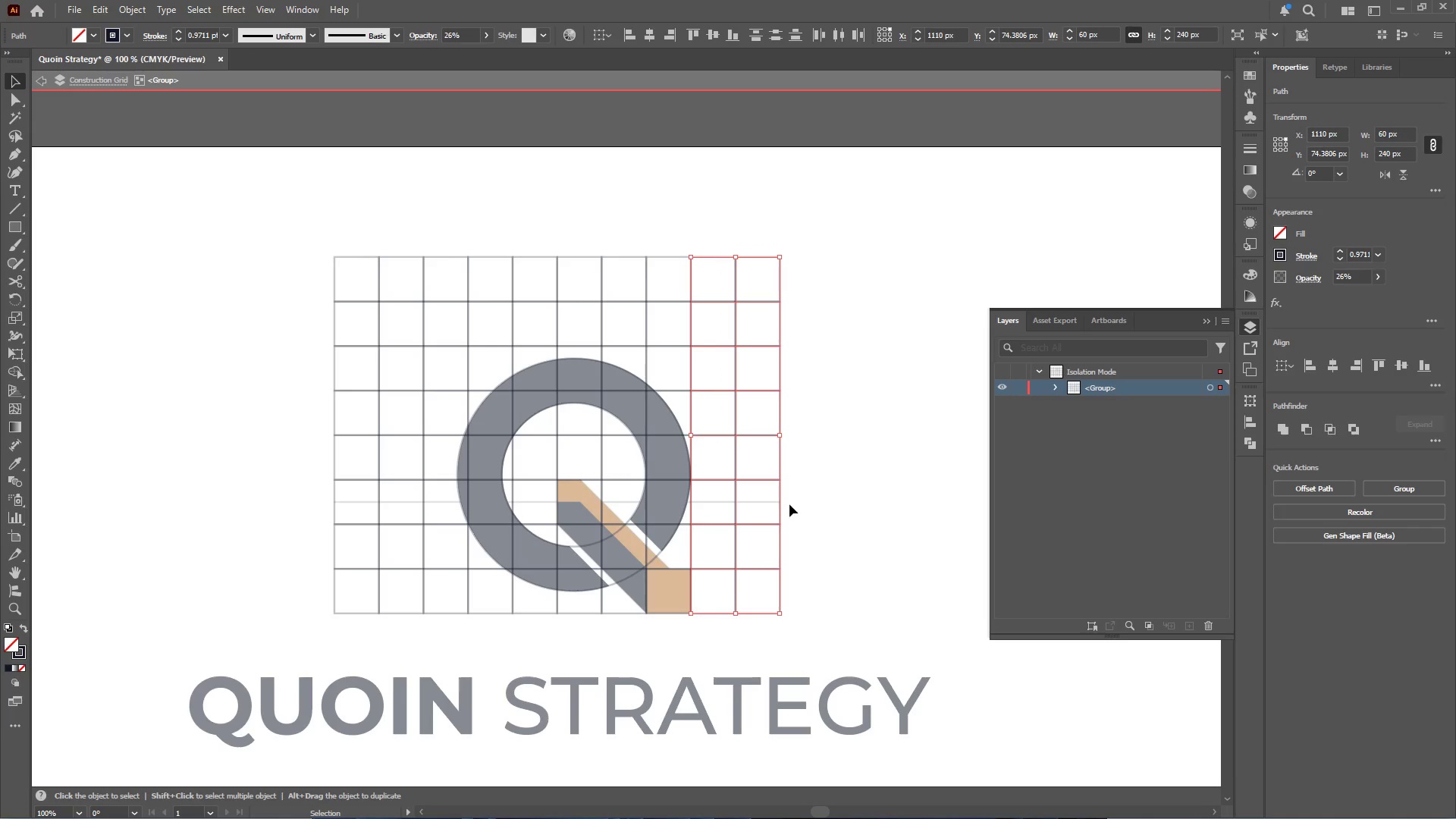 
key(Delete)
 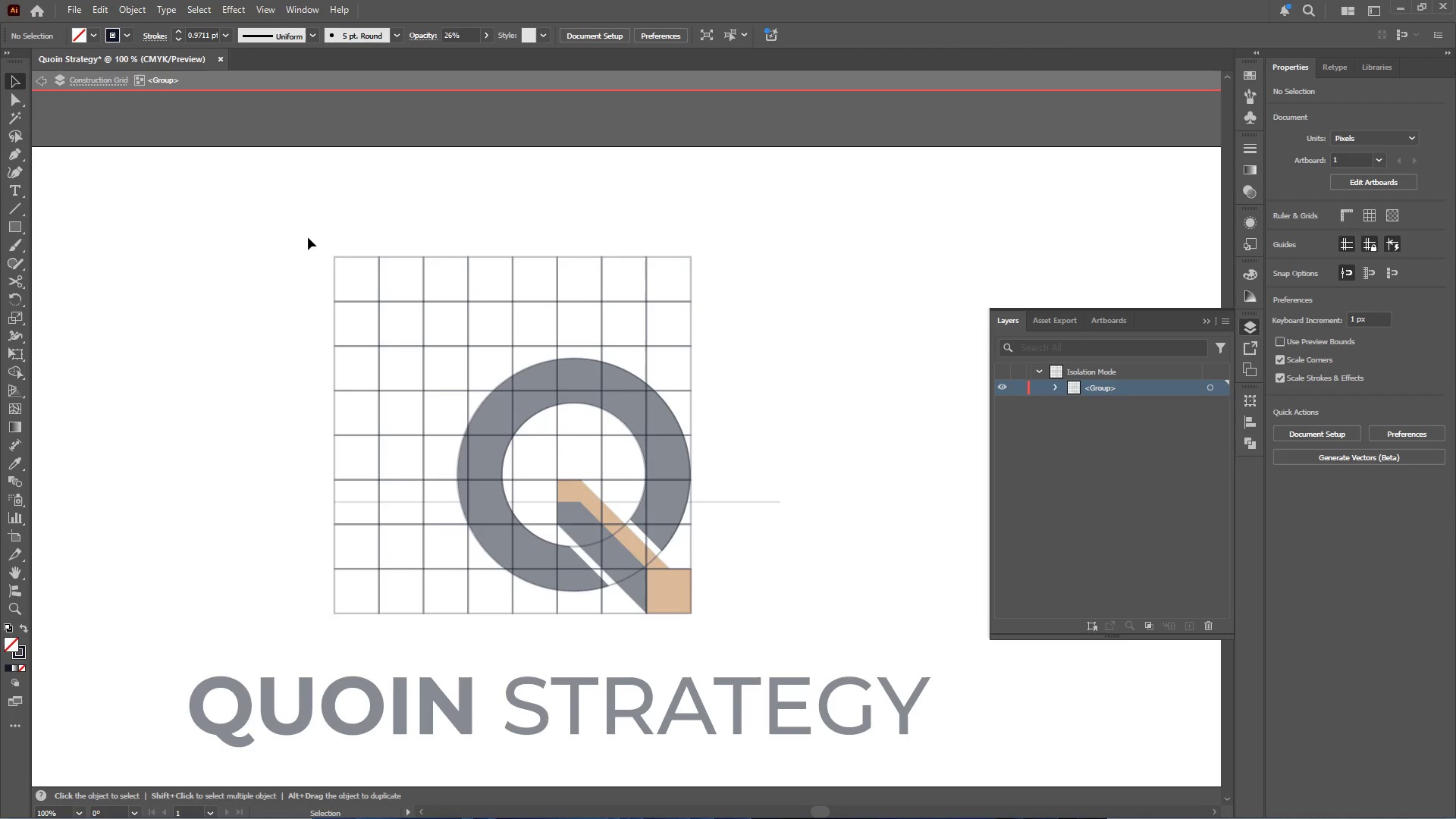 
left_click_drag(start_coordinate=[315, 237], to_coordinate=[397, 622])
 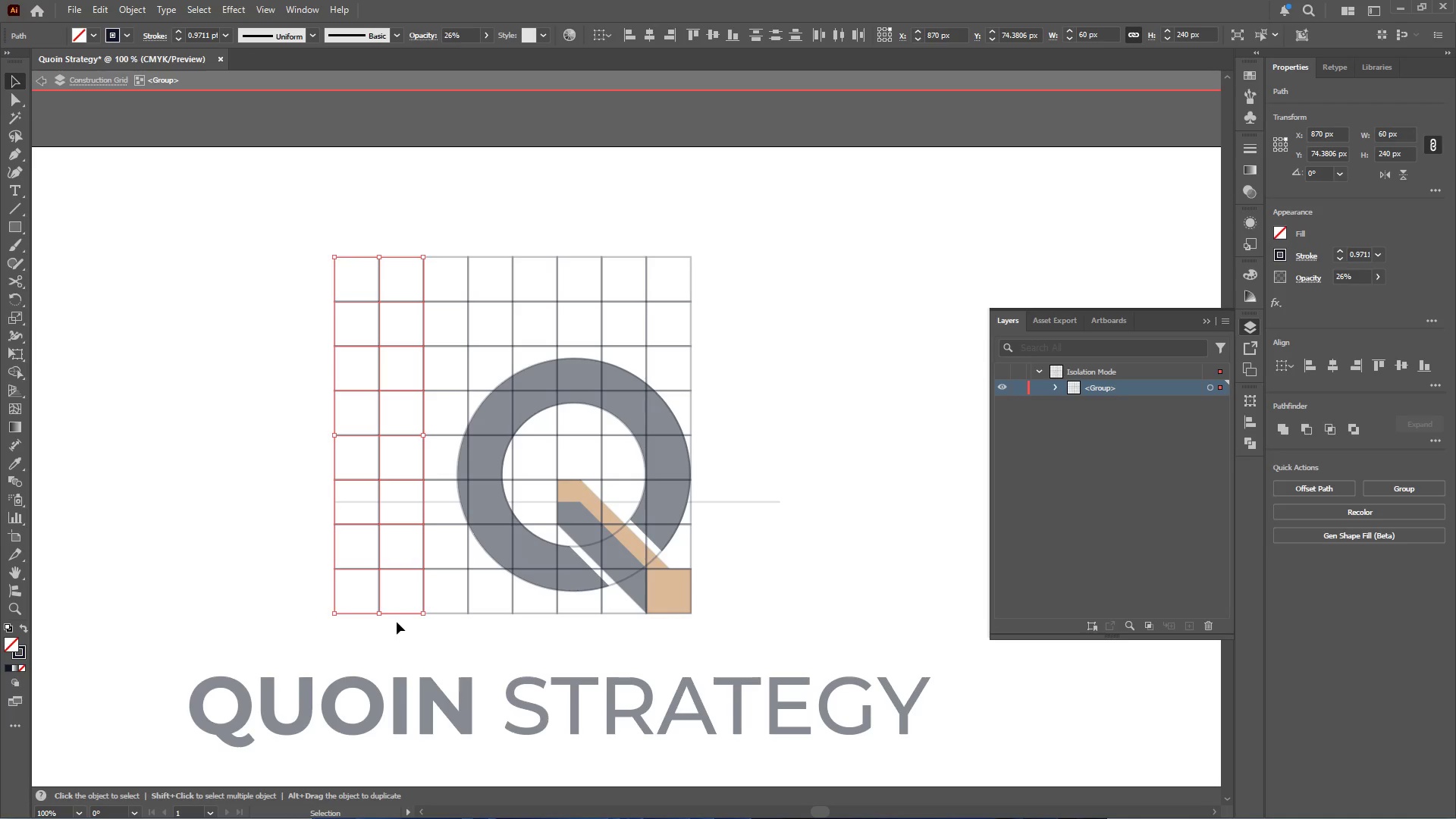 
key(Delete)
 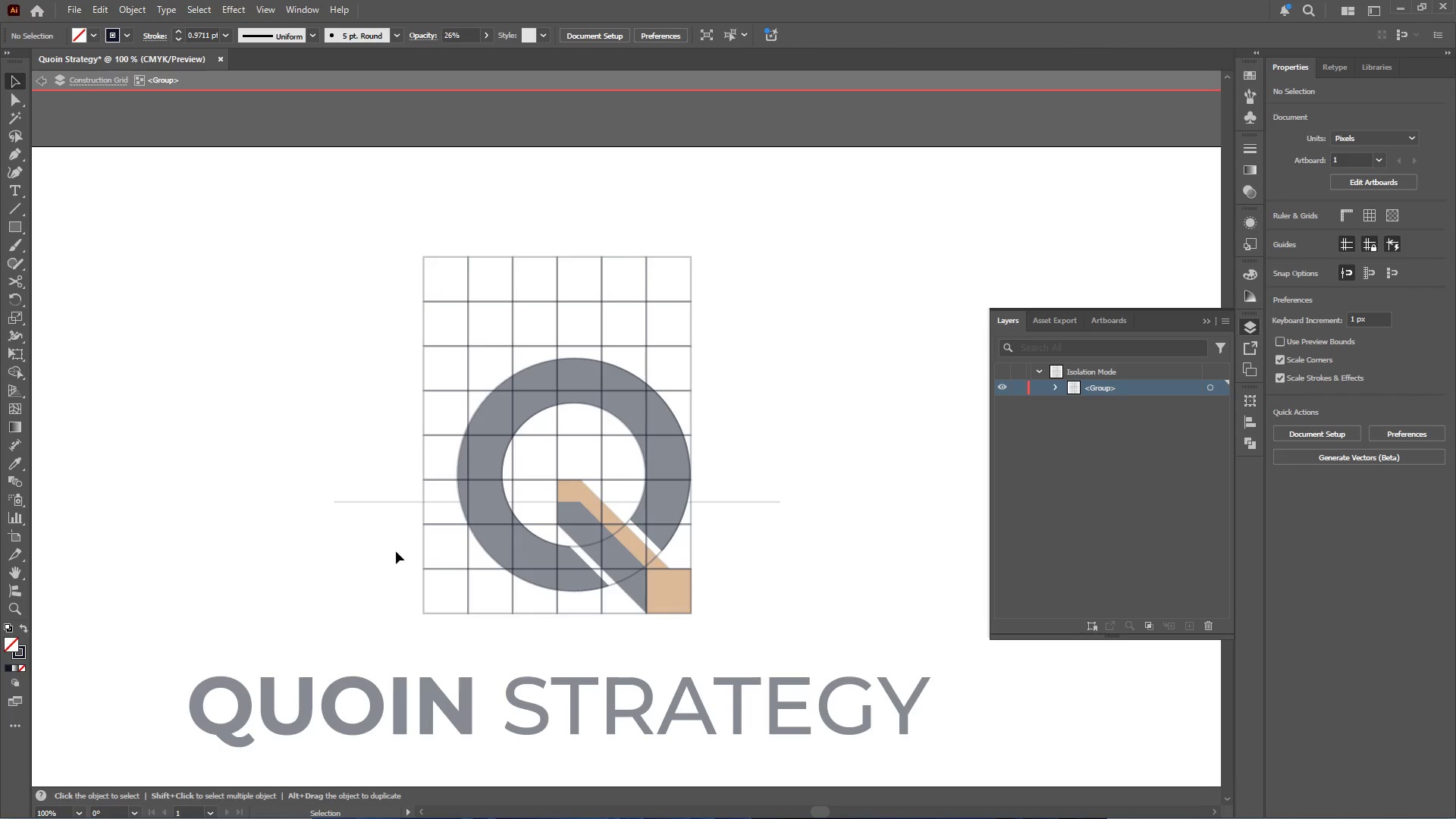 
double_click([395, 551])
 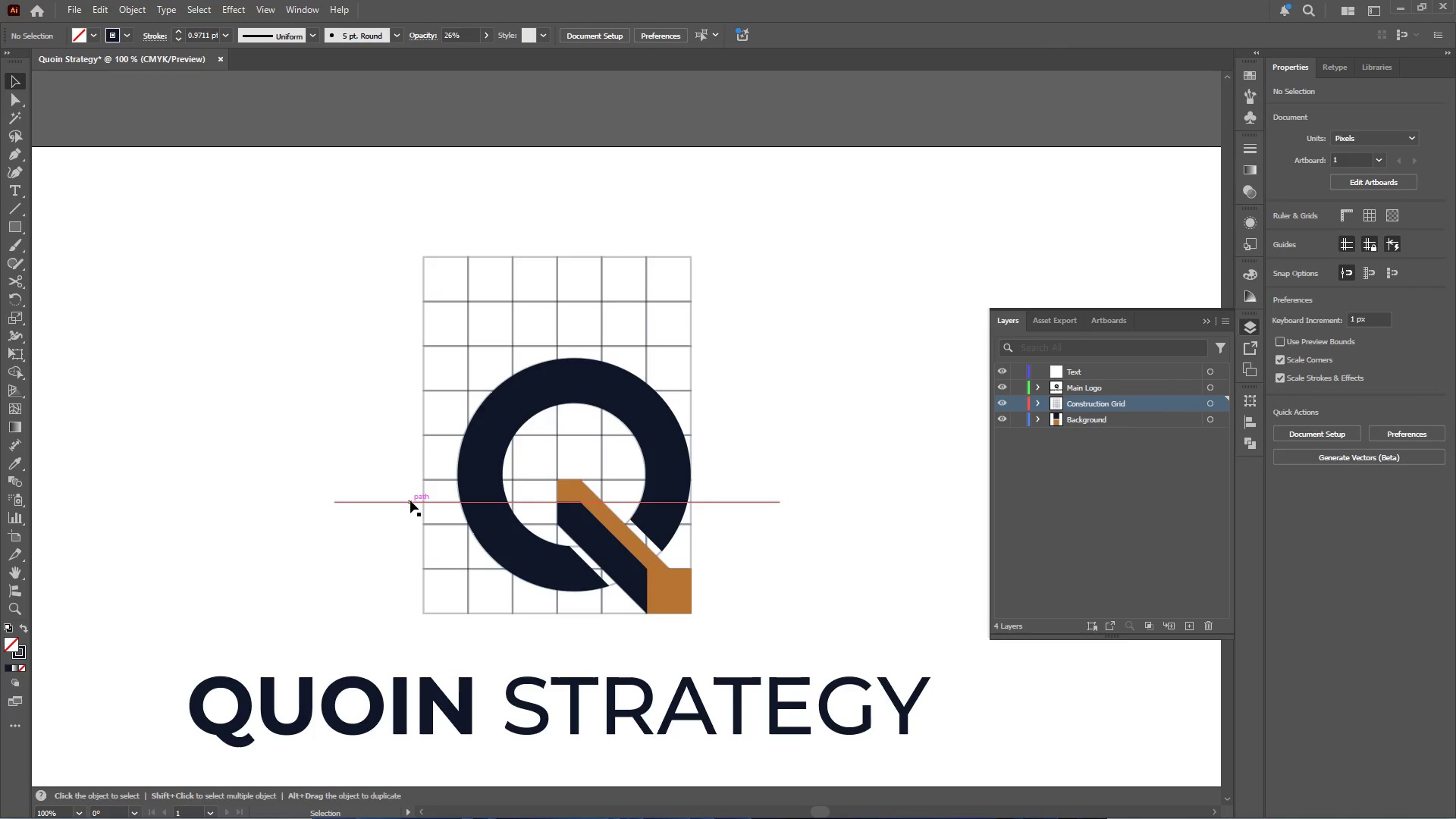 
left_click([410, 500])
 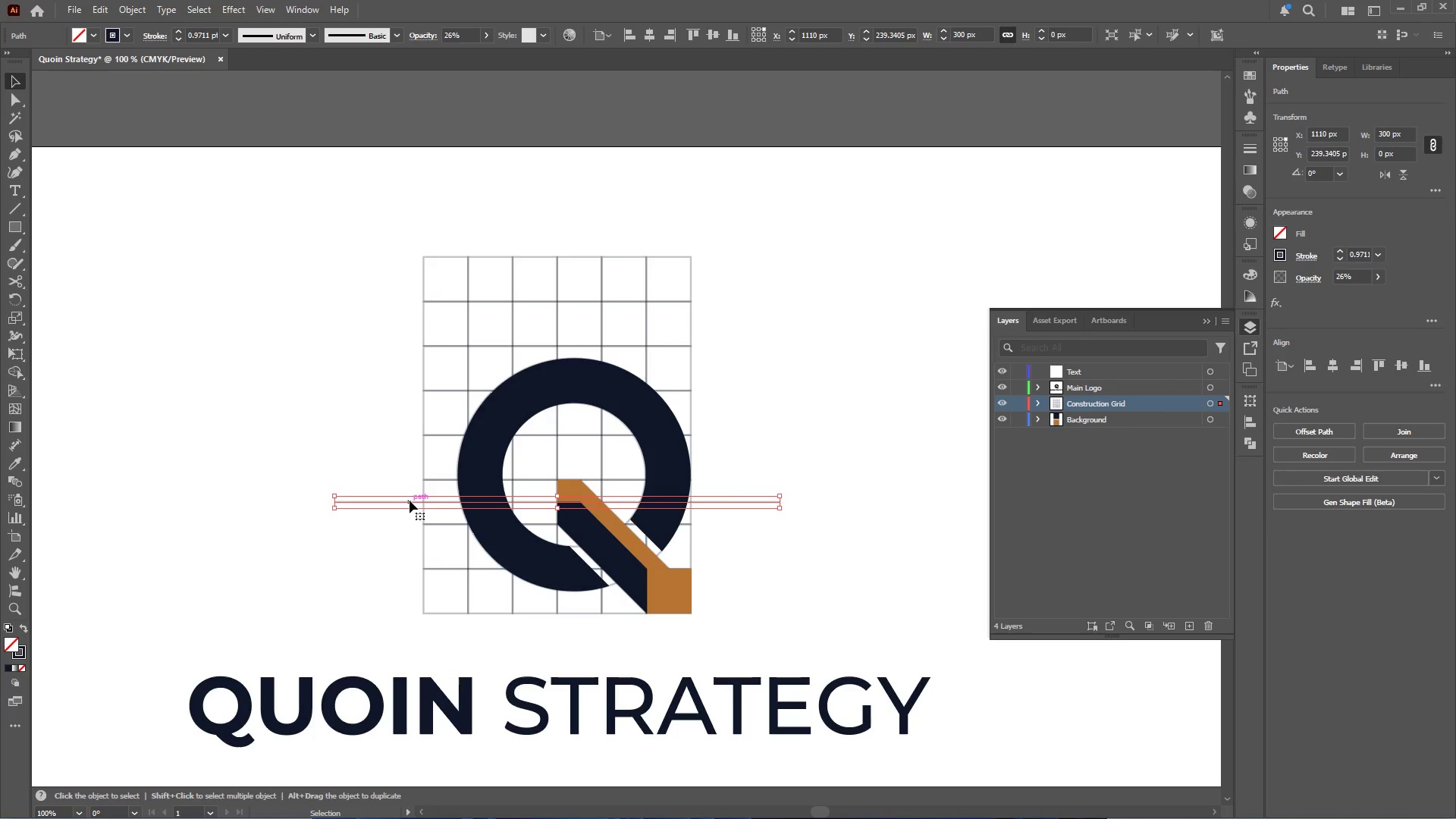 
hold_key(key=AltLeft, duration=0.38)
 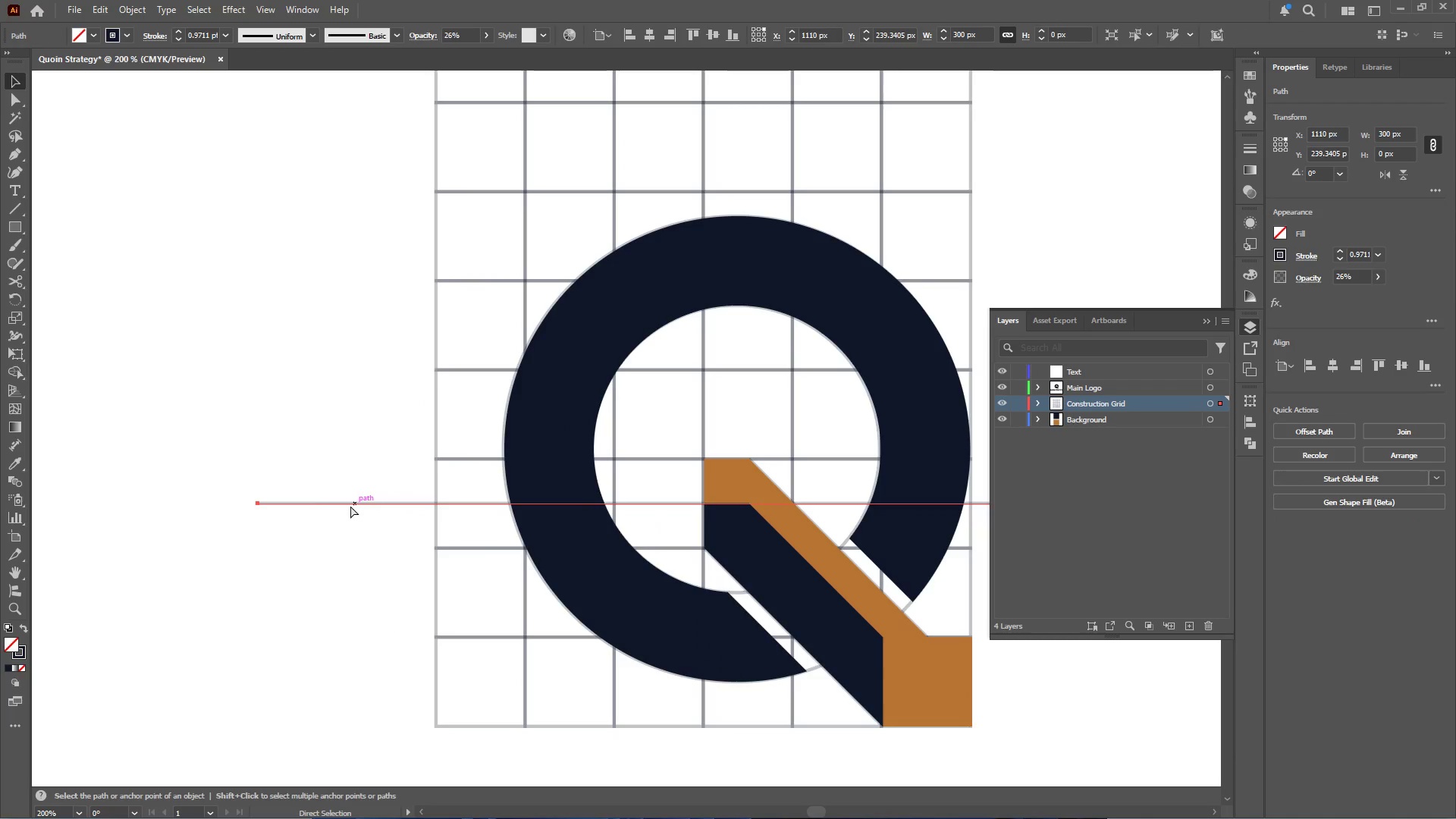 
hold_key(key=ControlLeft, duration=3.42)
 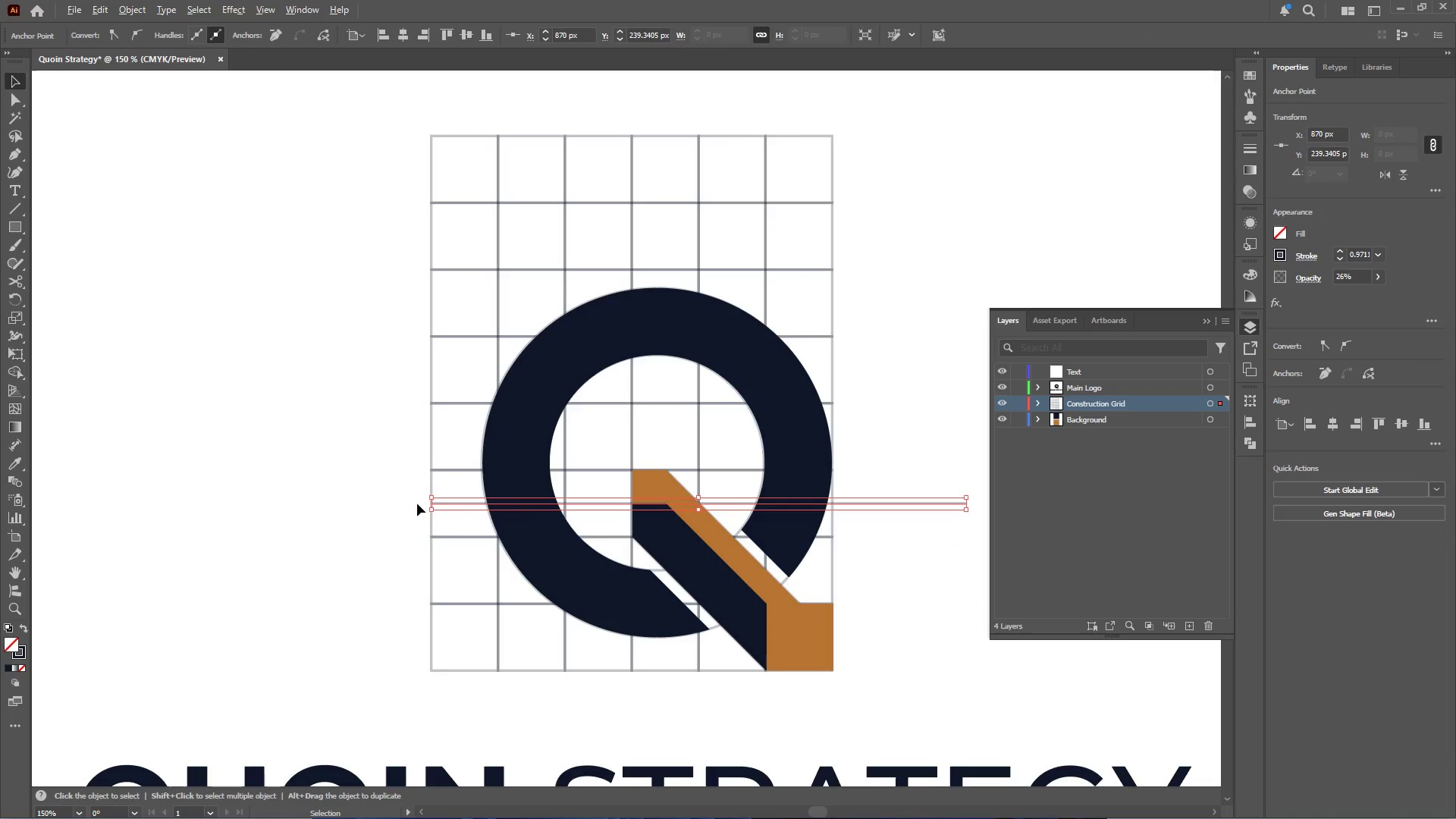 
scroll: coordinate [411, 500], scroll_direction: up, amount: 2.0
 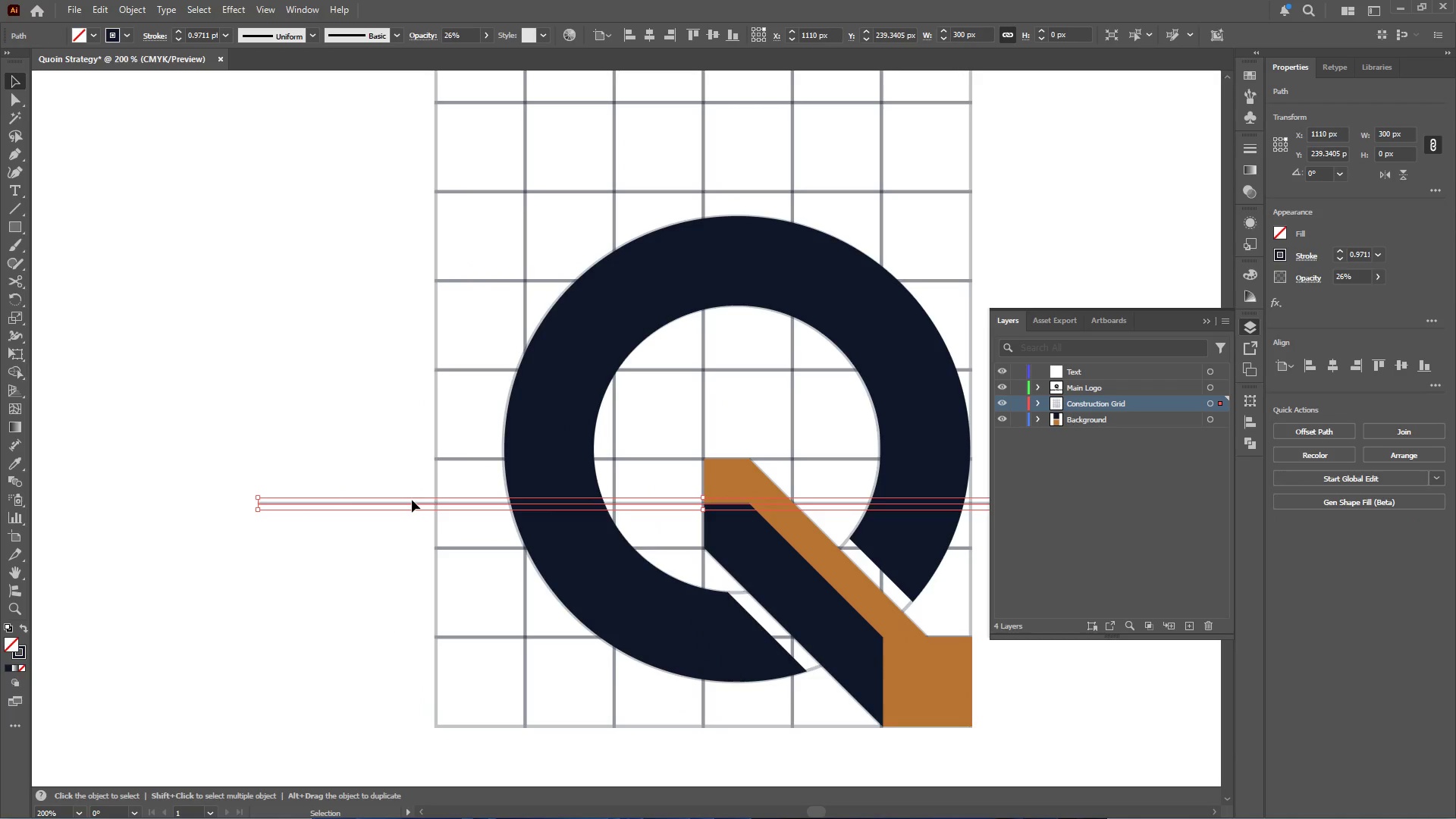 
left_click([257, 503])
 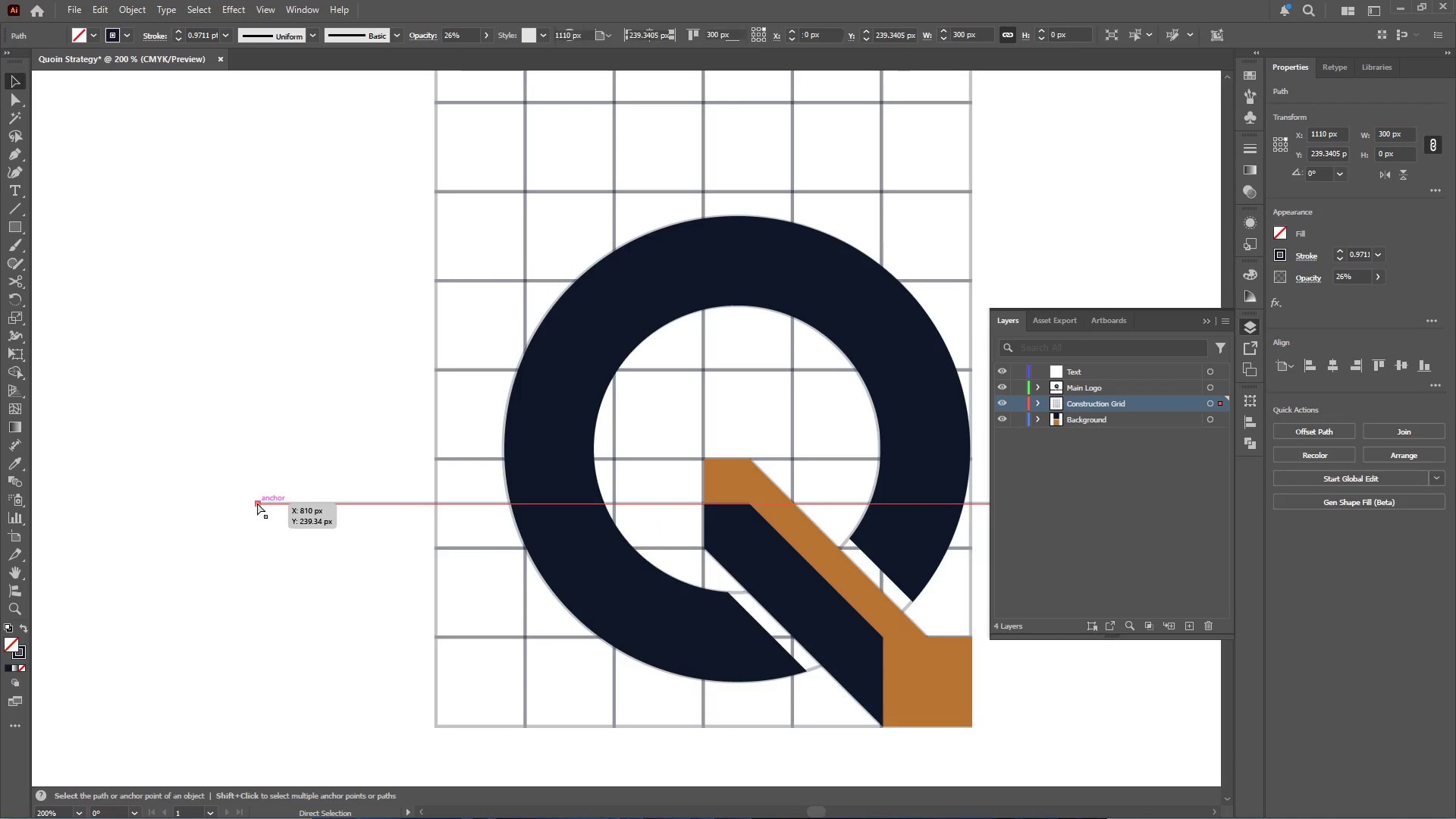 
left_click_drag(start_coordinate=[257, 503], to_coordinate=[438, 503])
 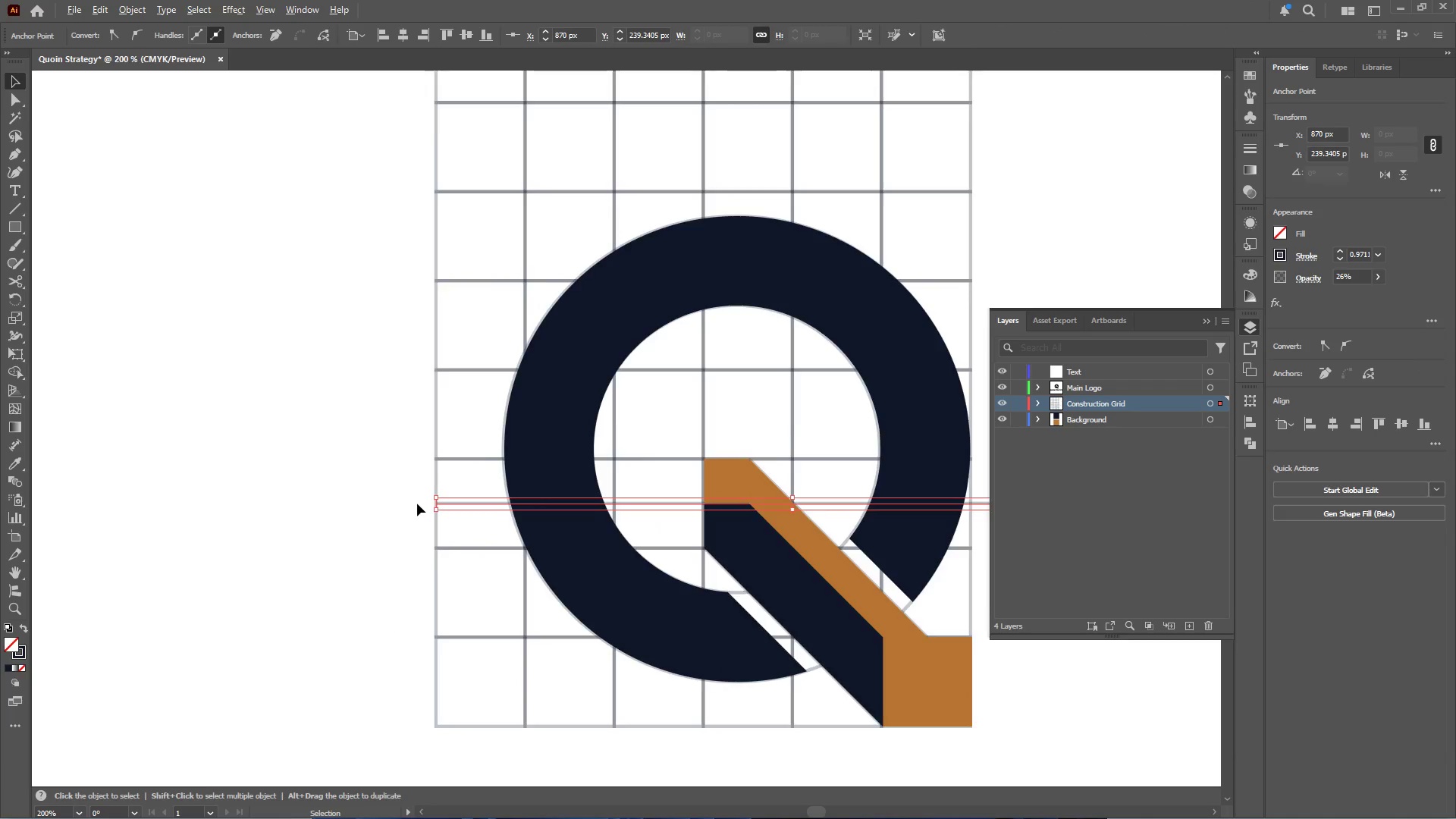 
hold_key(key=ShiftLeft, duration=1.52)
 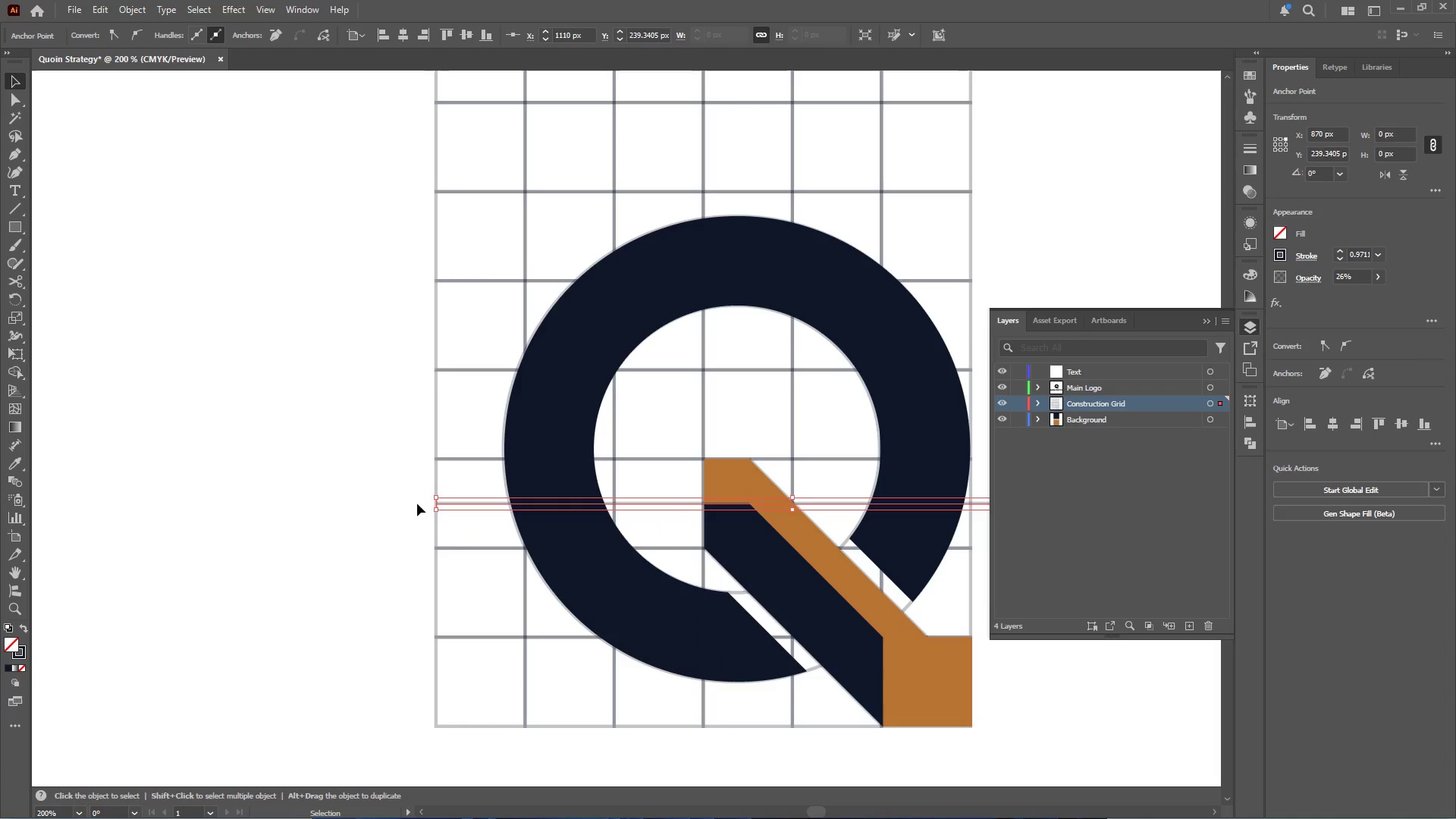 
hold_key(key=AltLeft, duration=0.44)
 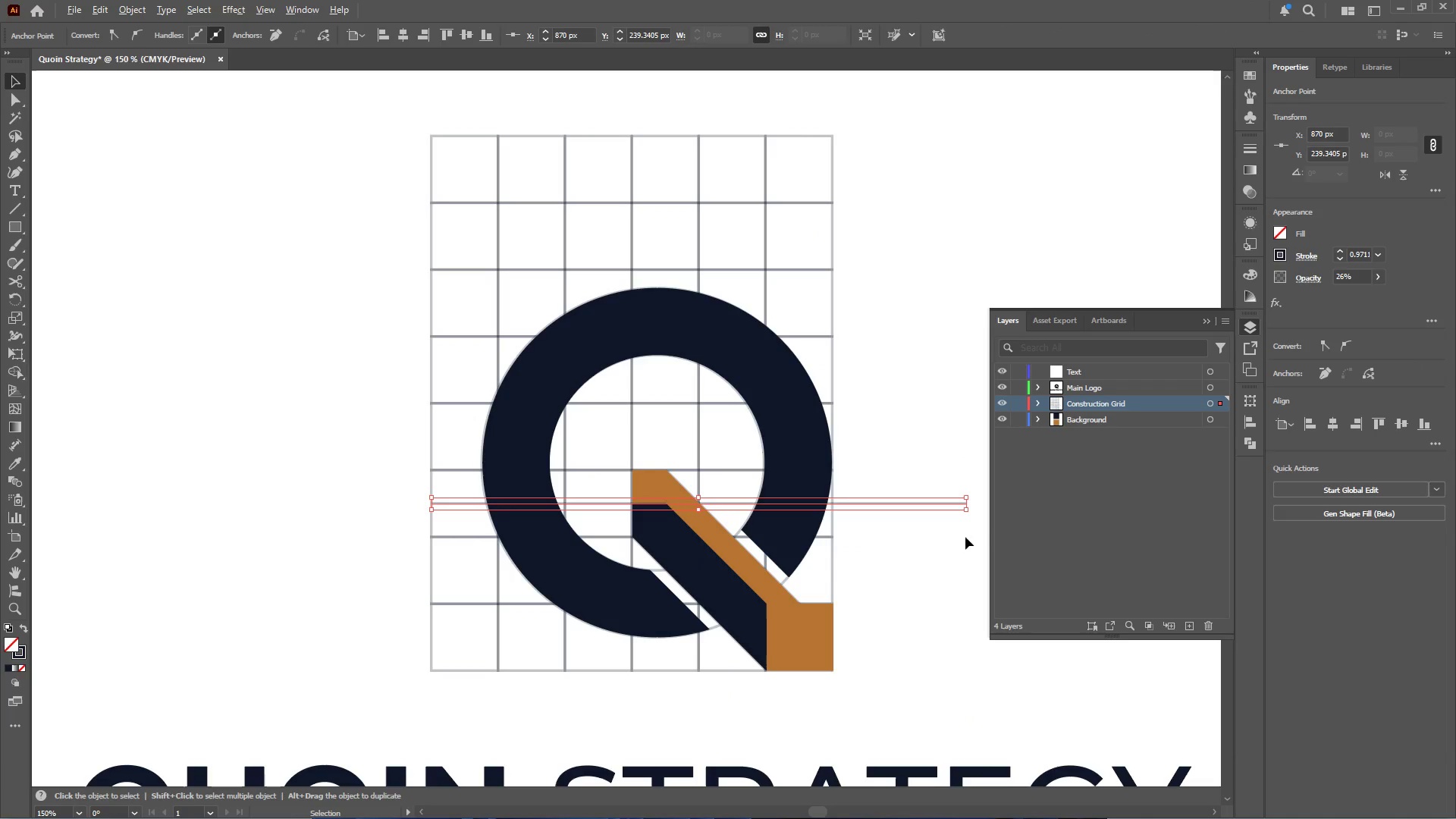 
hold_key(key=AltLeft, duration=0.45)
 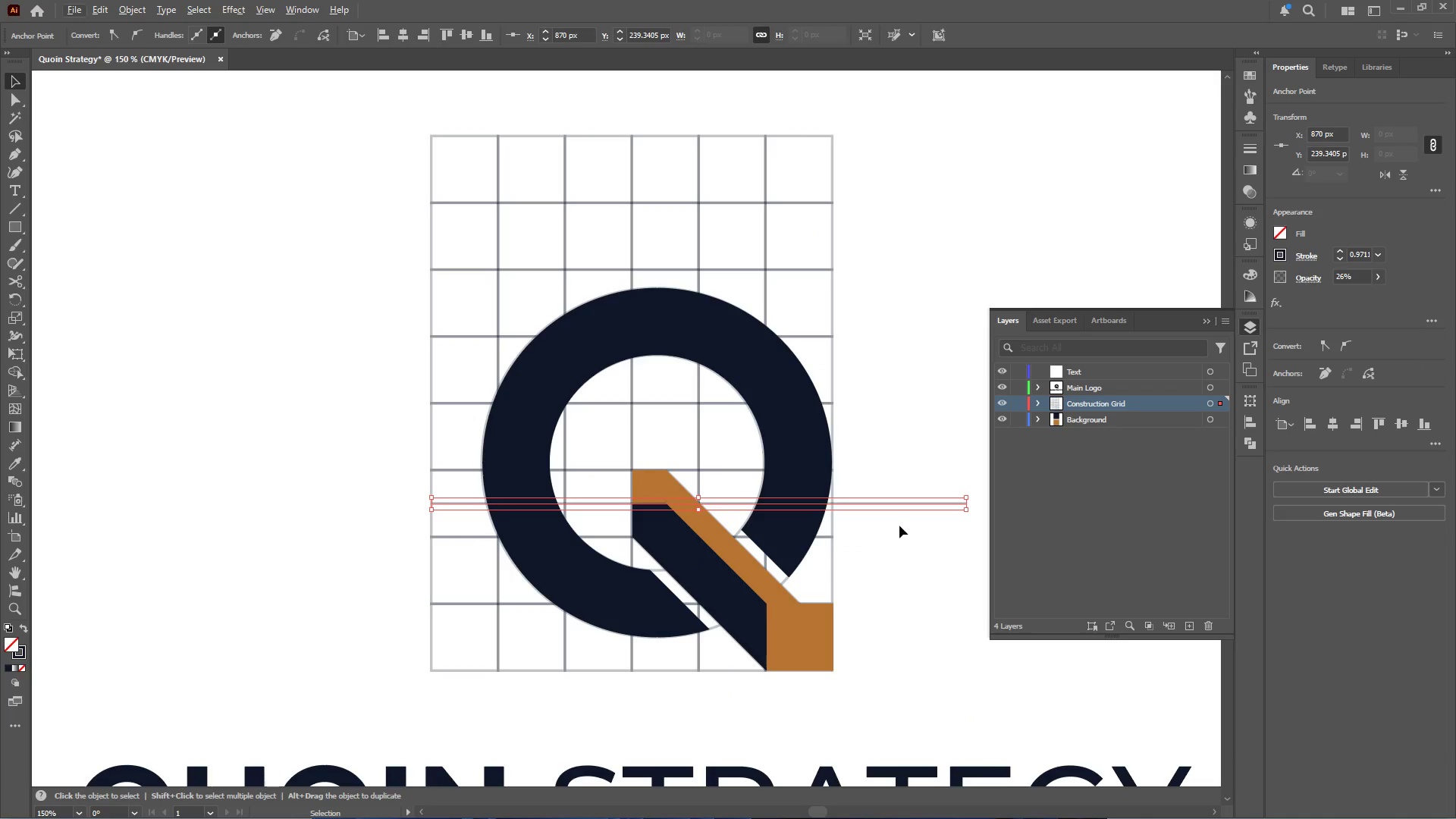 
scroll: coordinate [417, 504], scroll_direction: down, amount: 1.0
 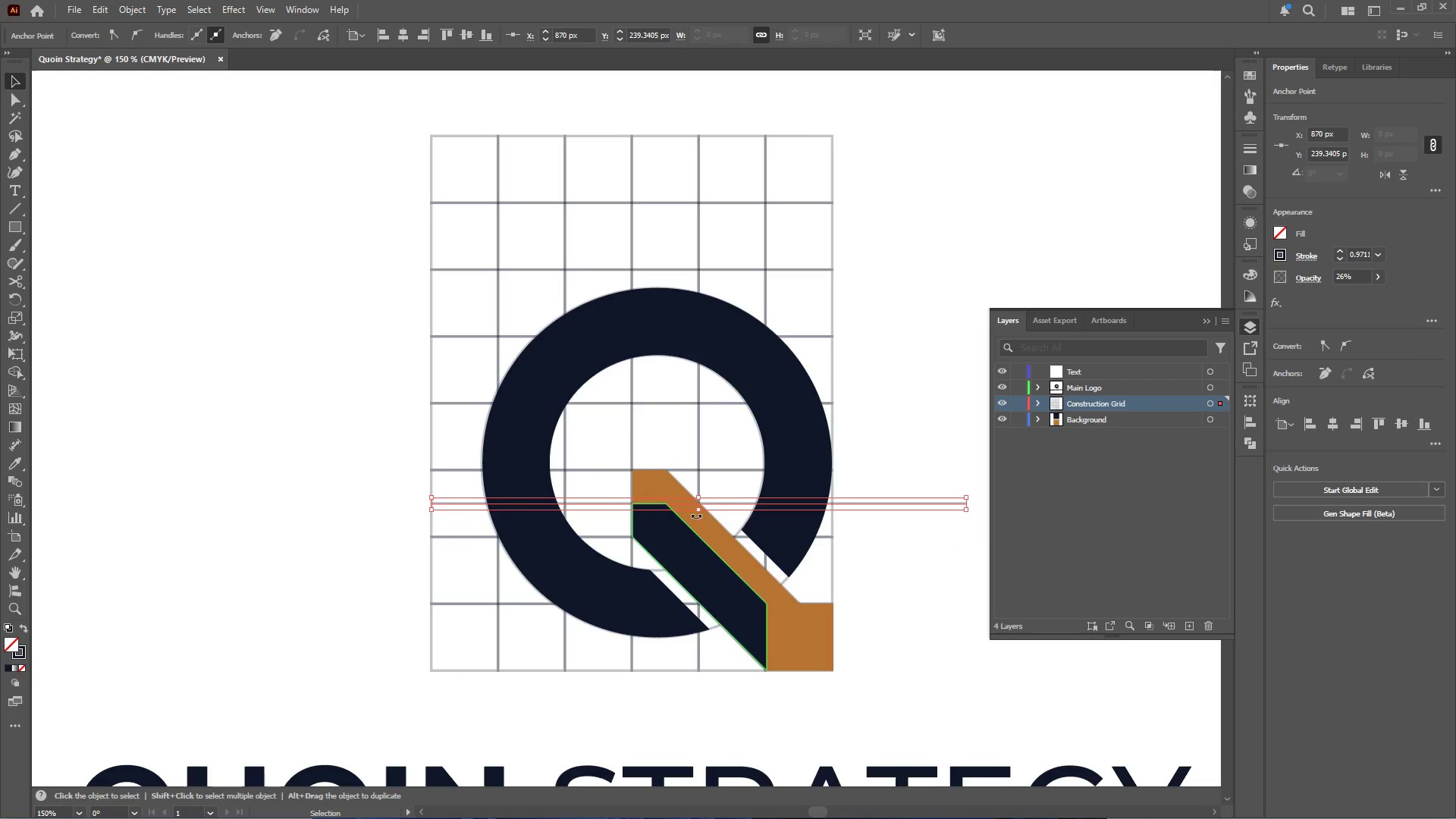 
hold_key(key=Space, duration=0.48)
 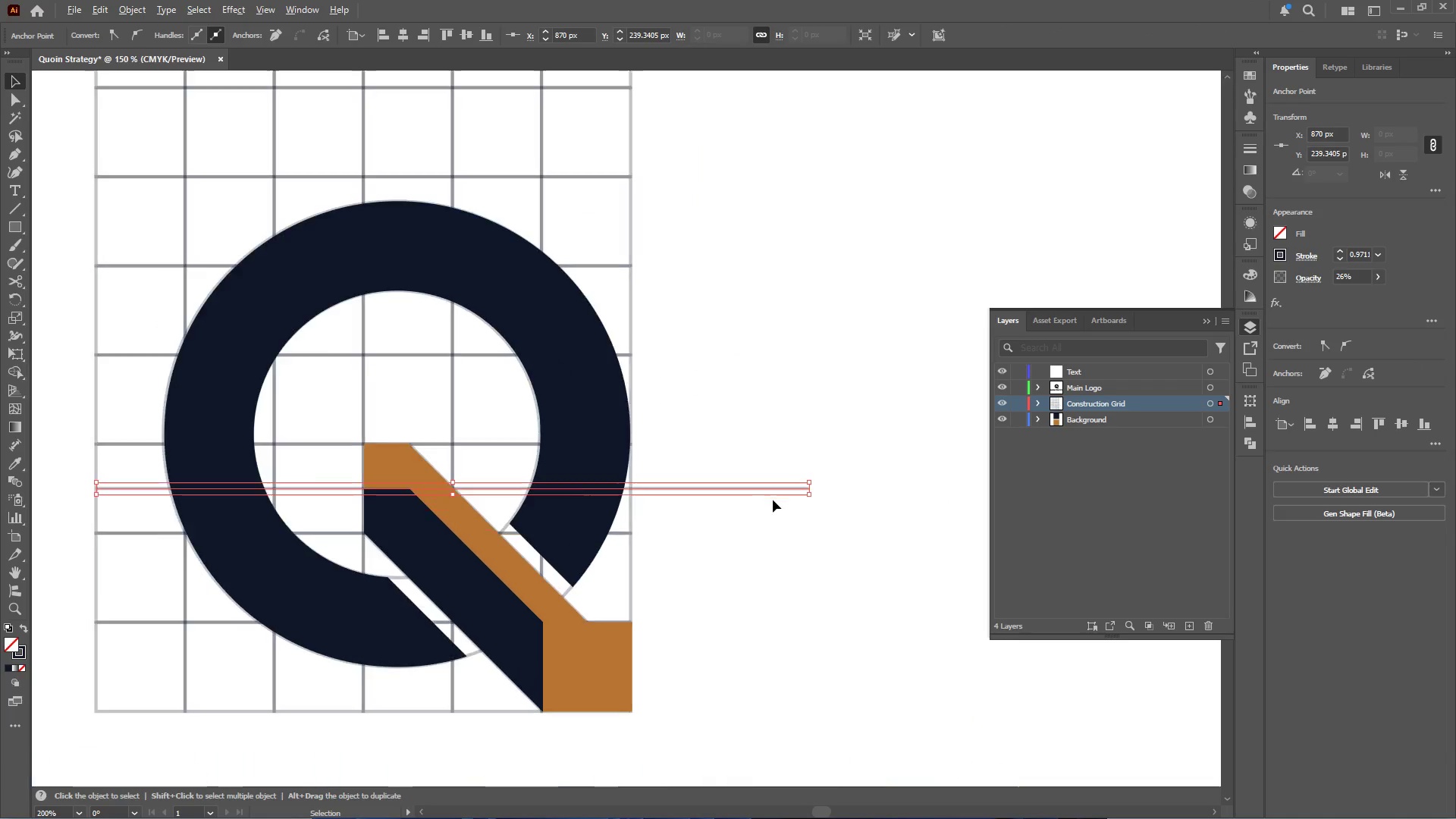 
left_click_drag(start_coordinate=[897, 522], to_coordinate=[730, 510])
 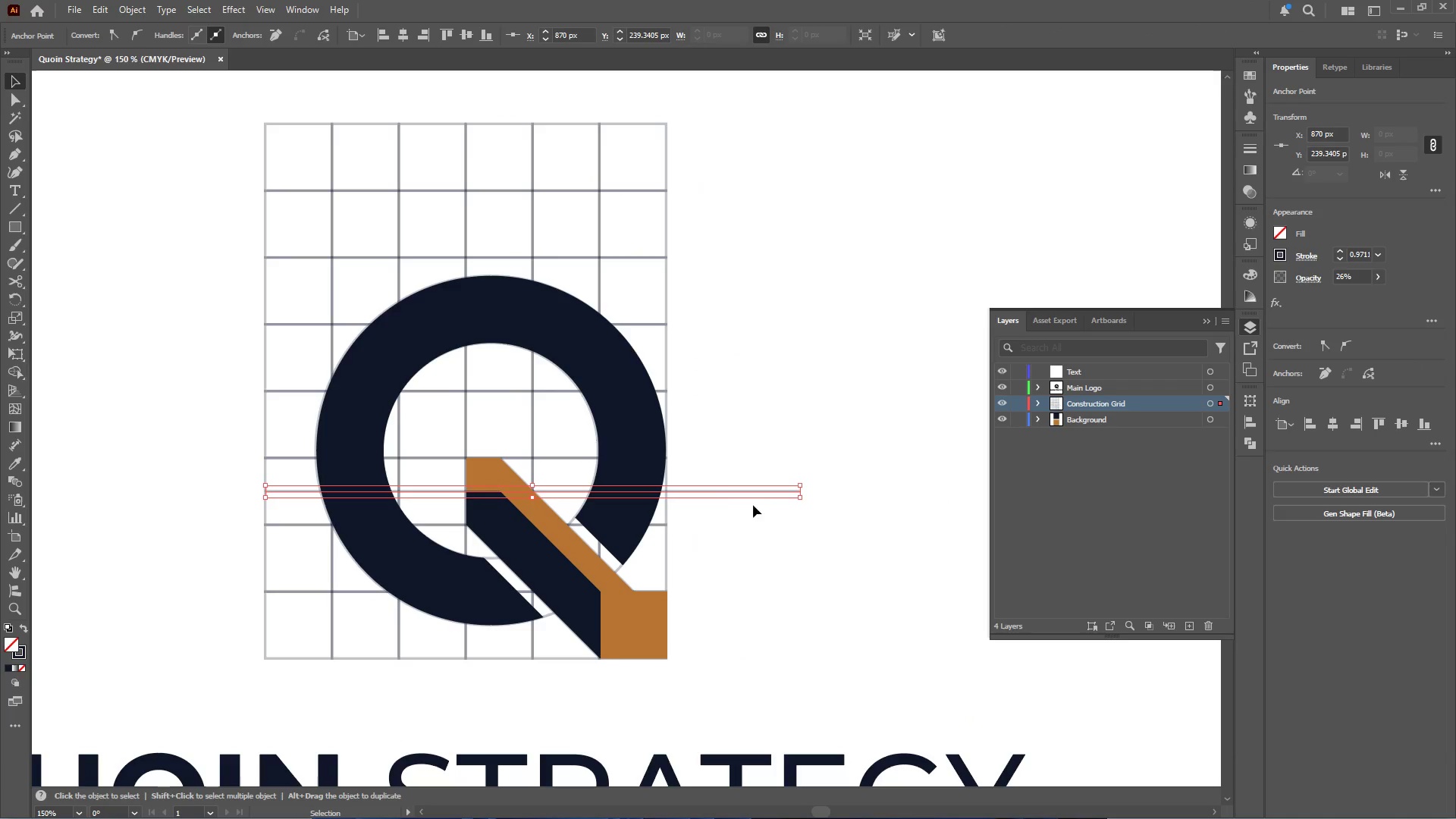 
key(Alt+AltLeft)
 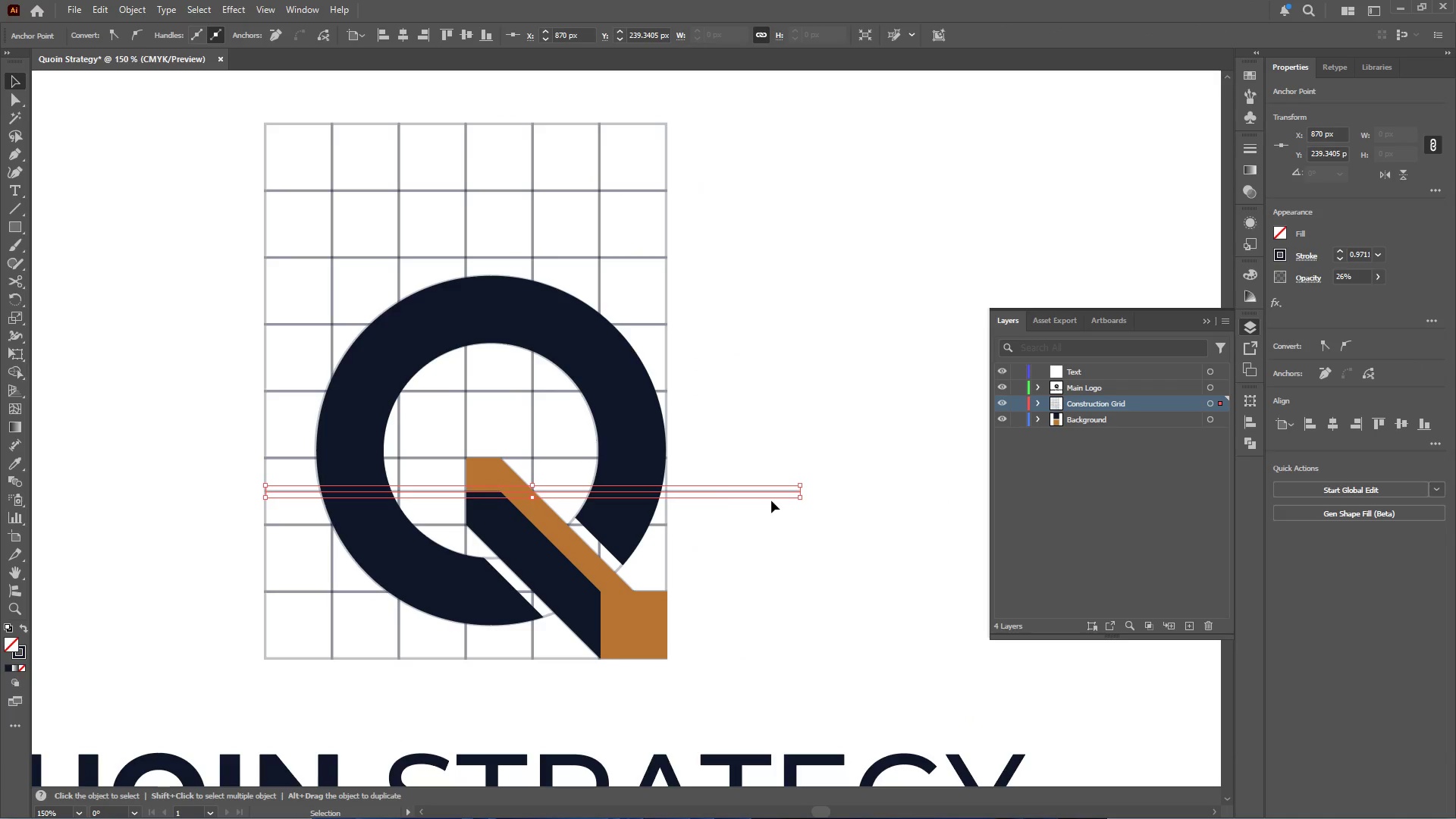 
hold_key(key=ControlLeft, duration=2.58)
 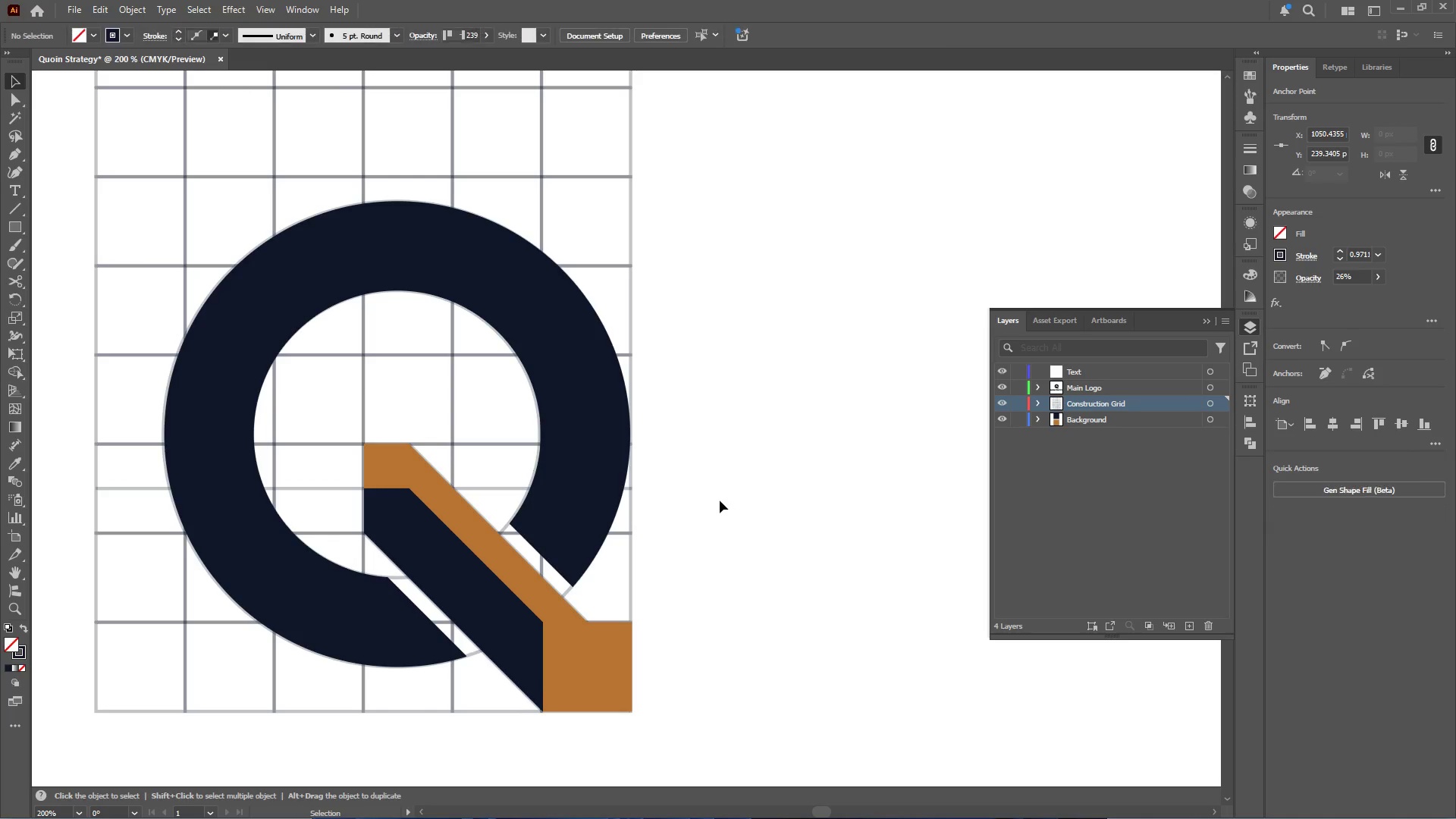 
scroll: coordinate [773, 500], scroll_direction: up, amount: 1.0
 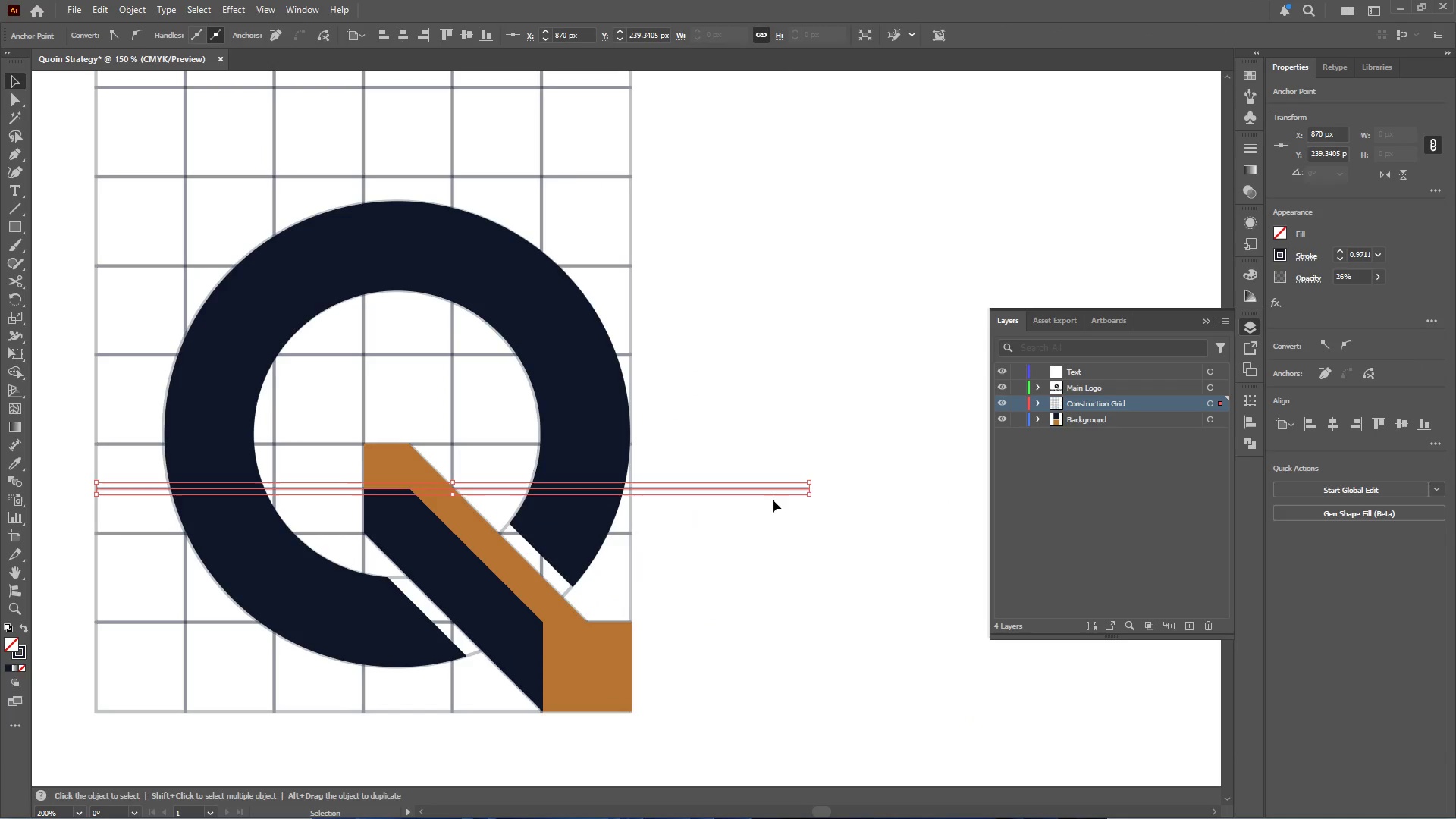 
left_click([808, 488])
 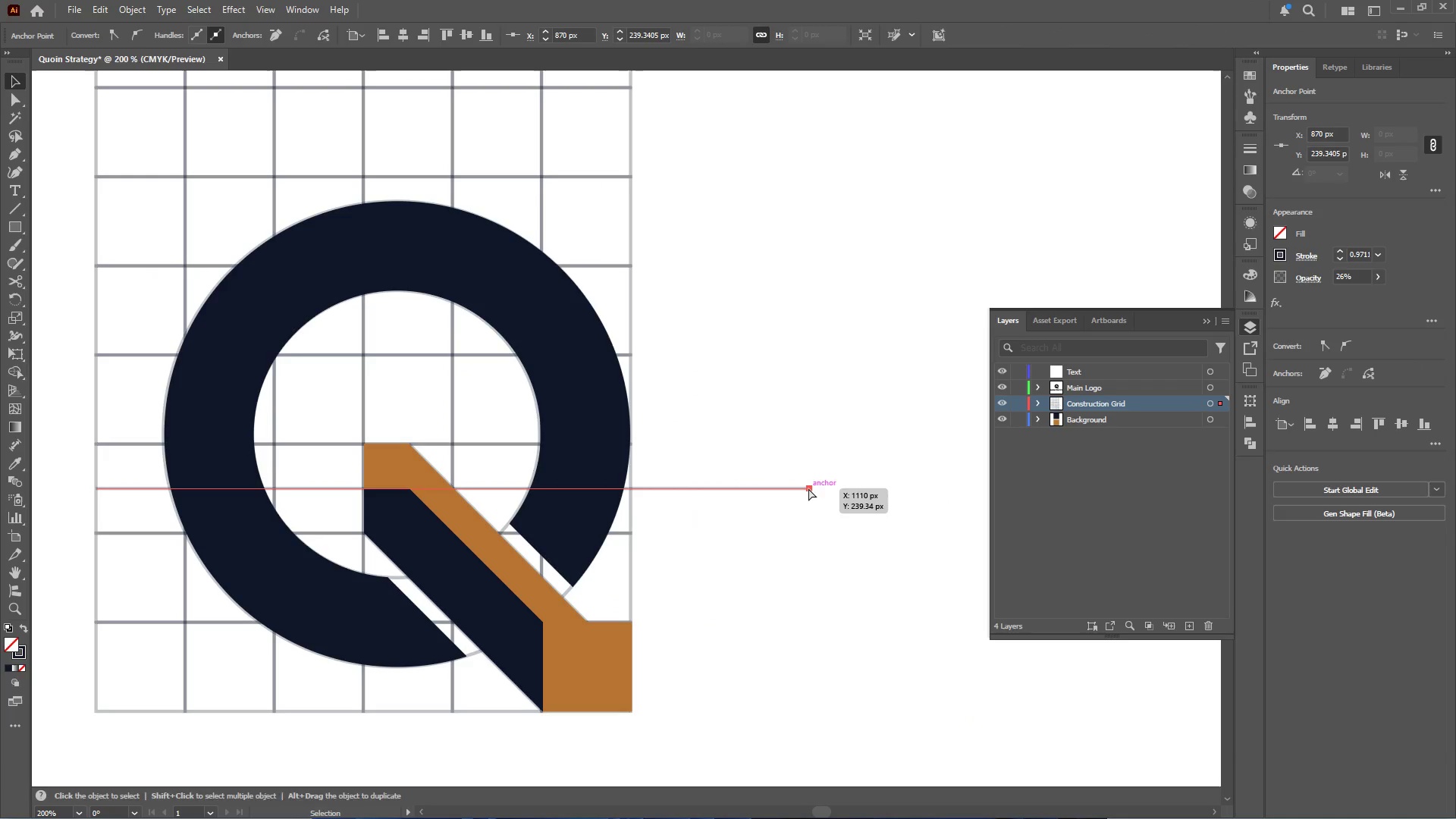 
left_click_drag(start_coordinate=[808, 488], to_coordinate=[632, 487])
 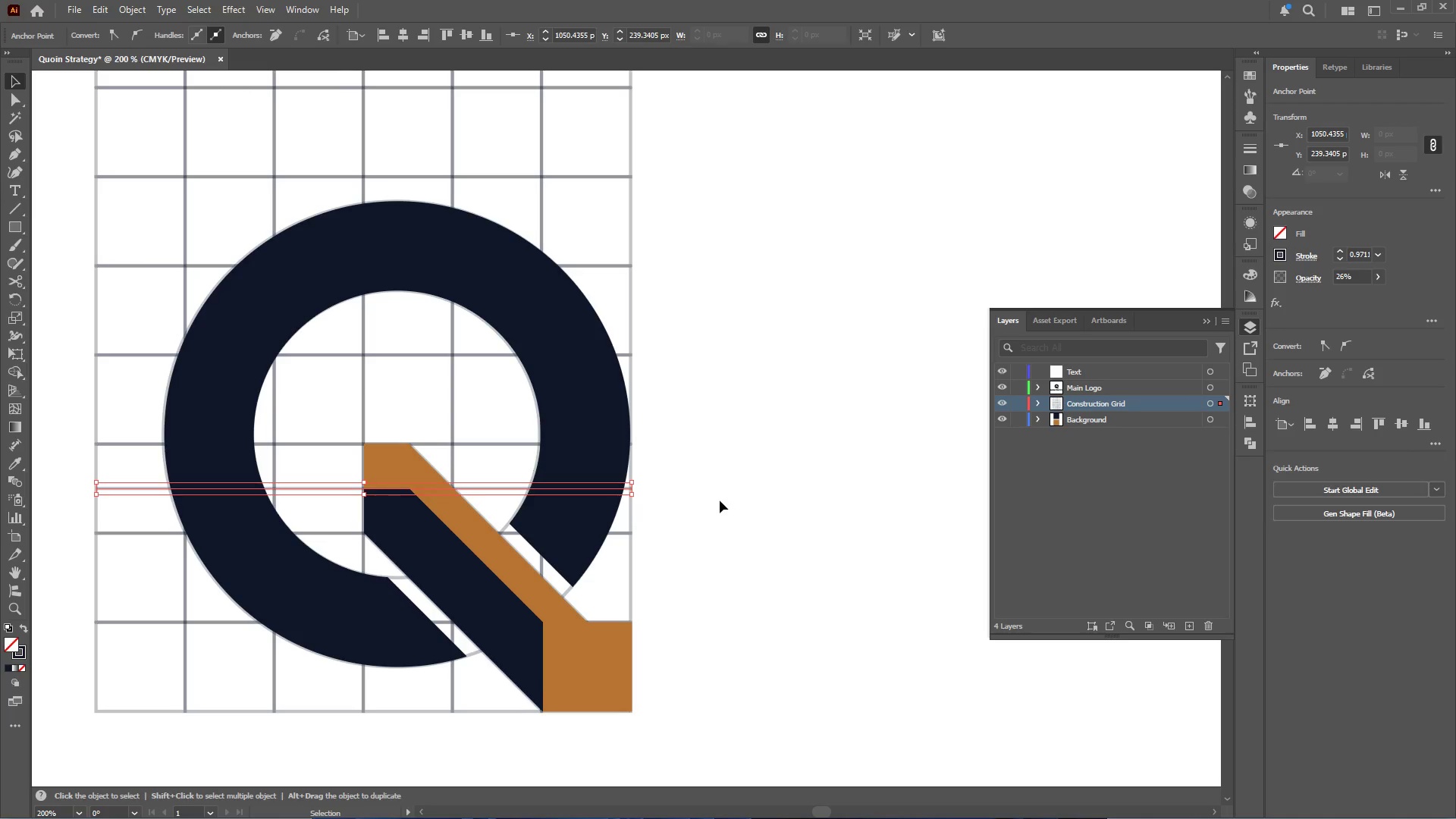 
hold_key(key=ShiftLeft, duration=1.38)
 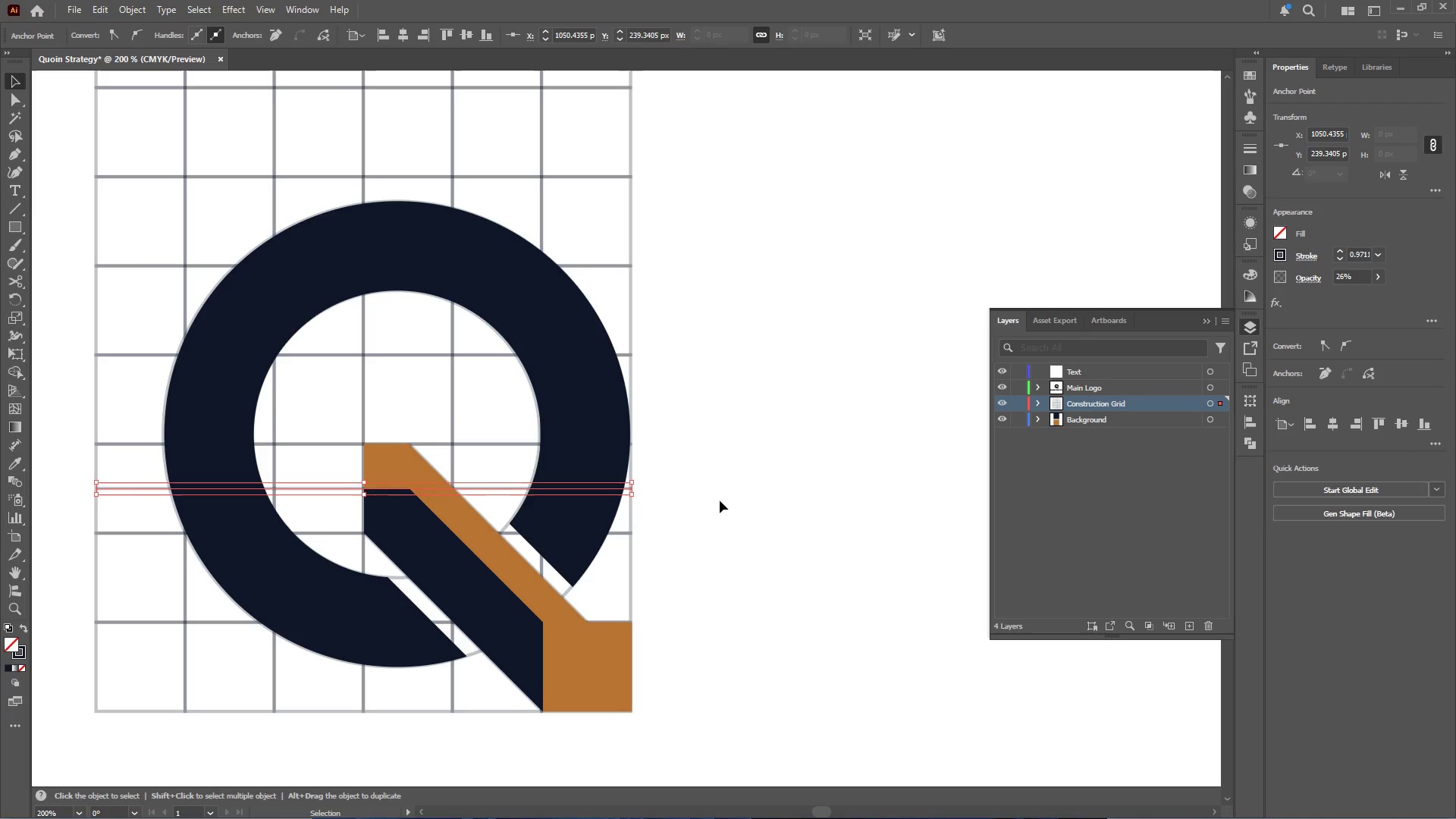 
left_click([720, 500])
 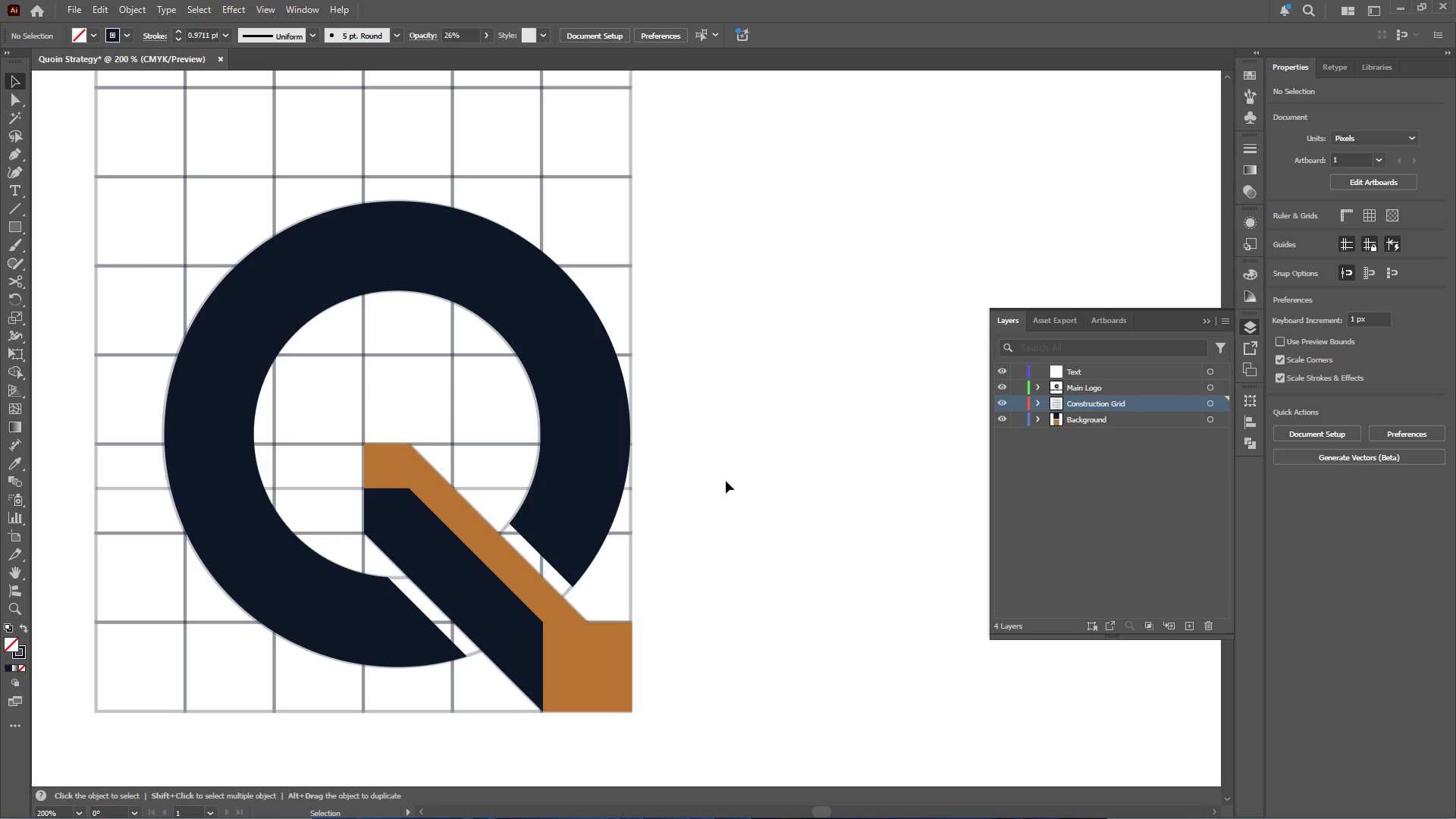 
double_click([726, 480])
 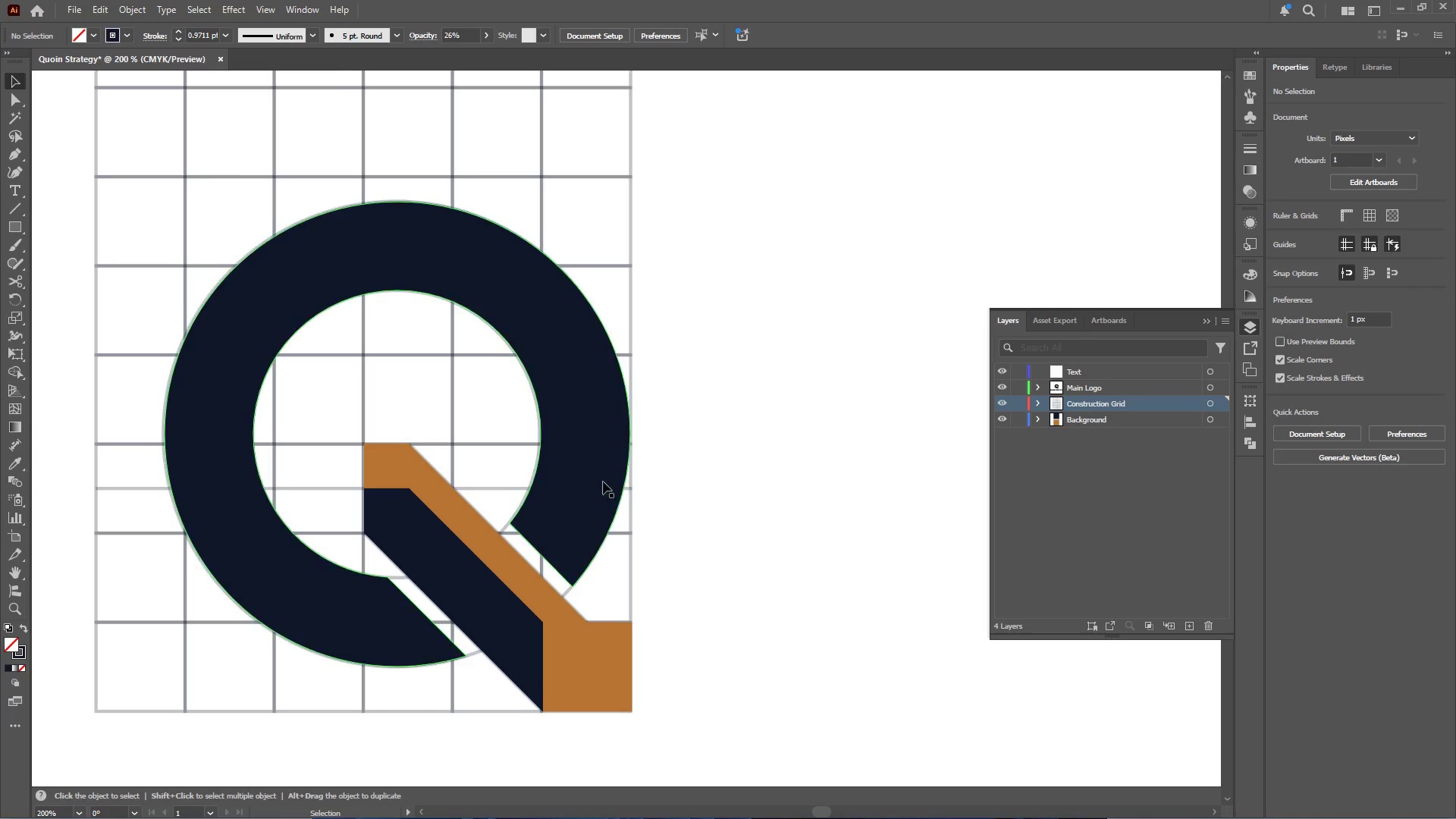 
left_click([592, 475])
 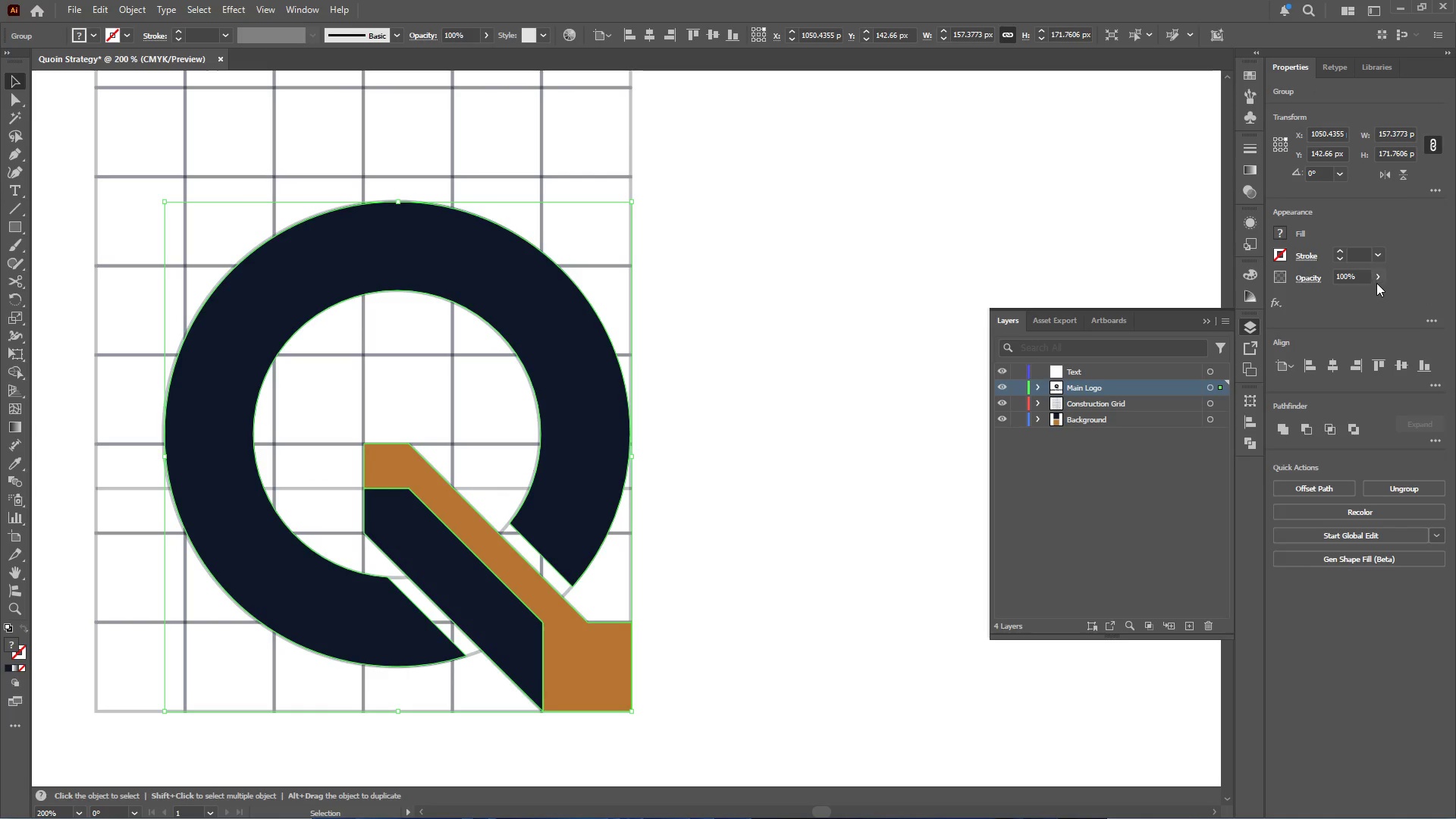 
double_click([1376, 281])
 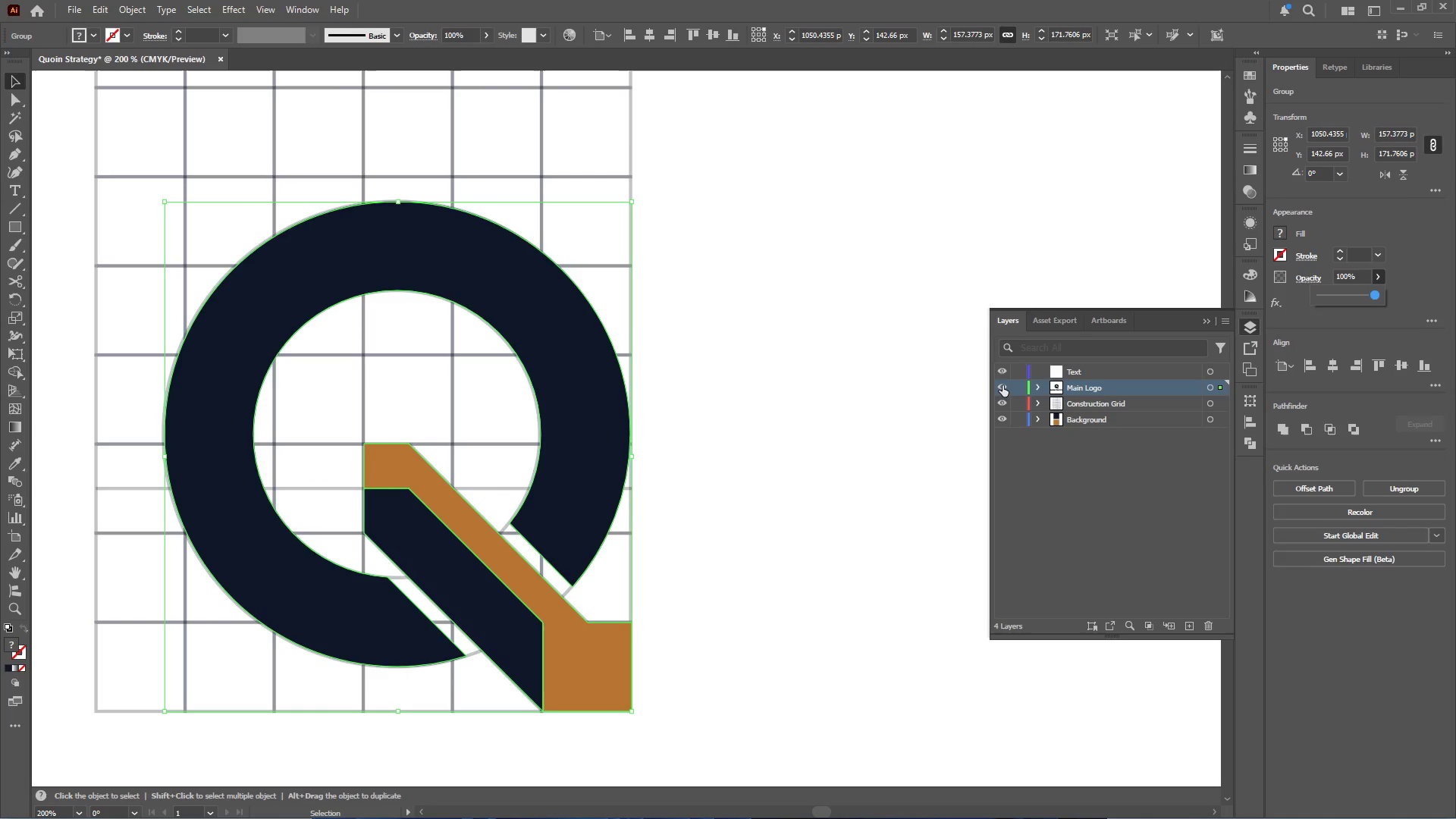 
left_click([1002, 384])
 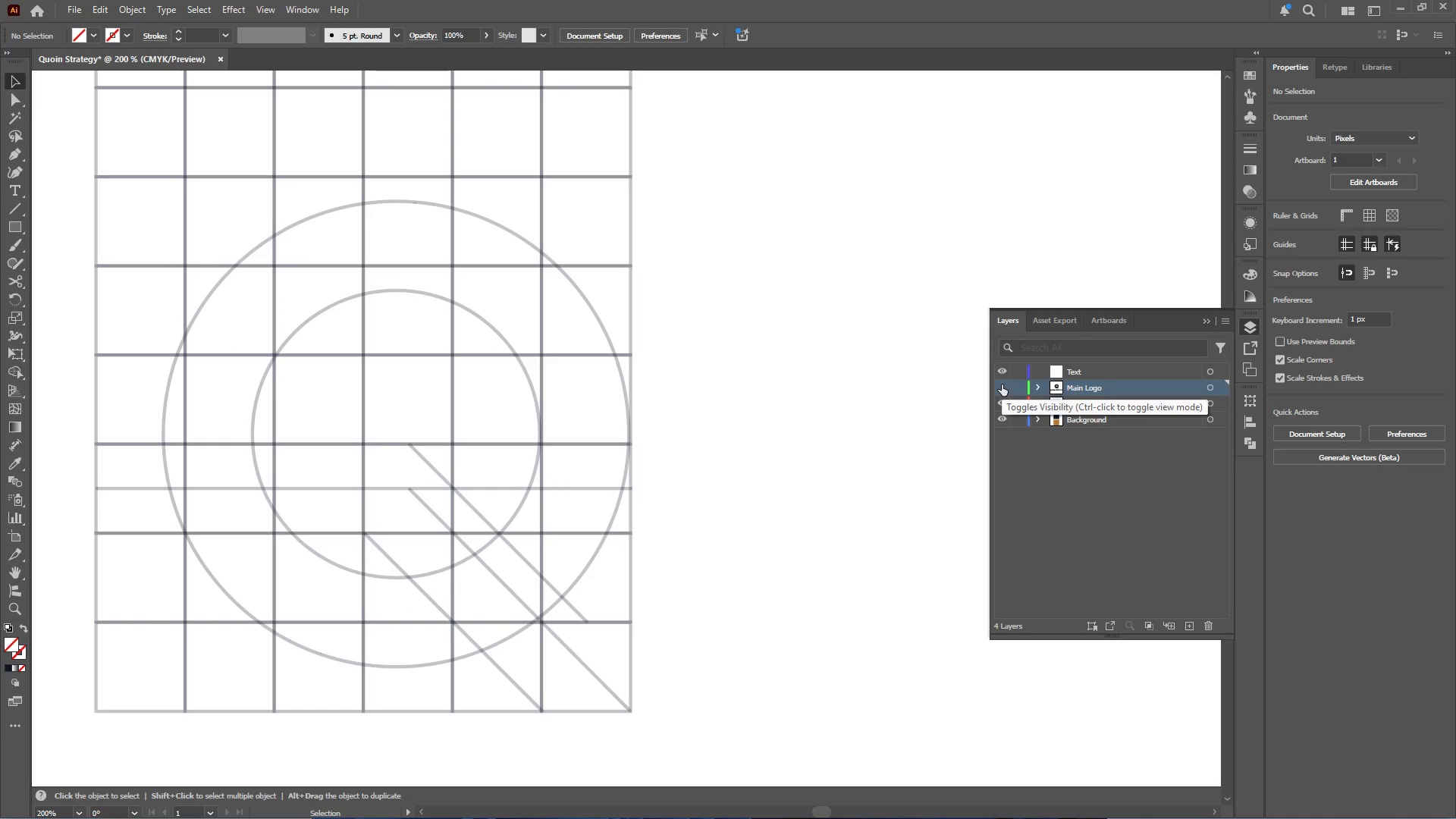 
left_click([1002, 384])
 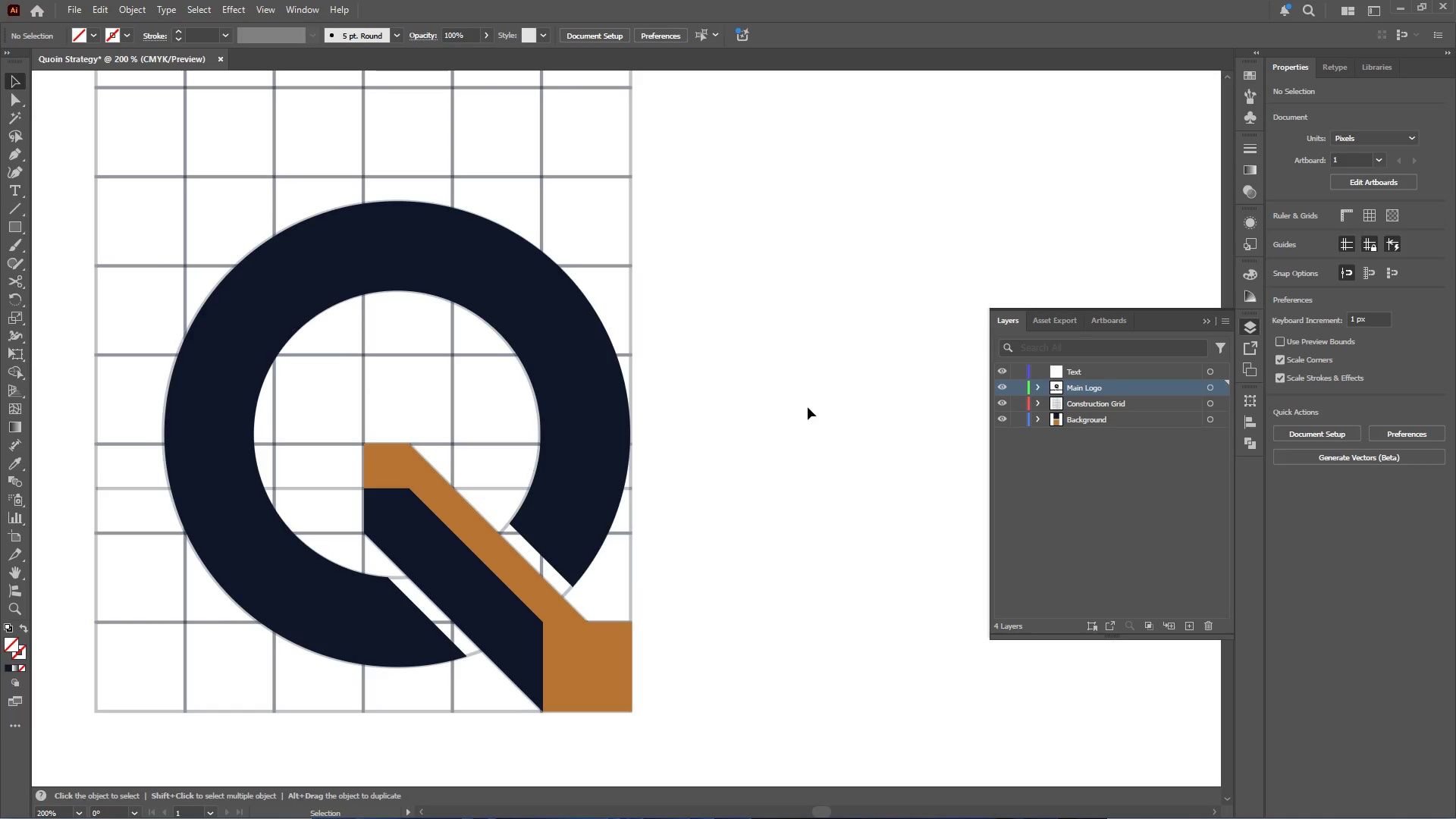 
double_click([808, 407])
 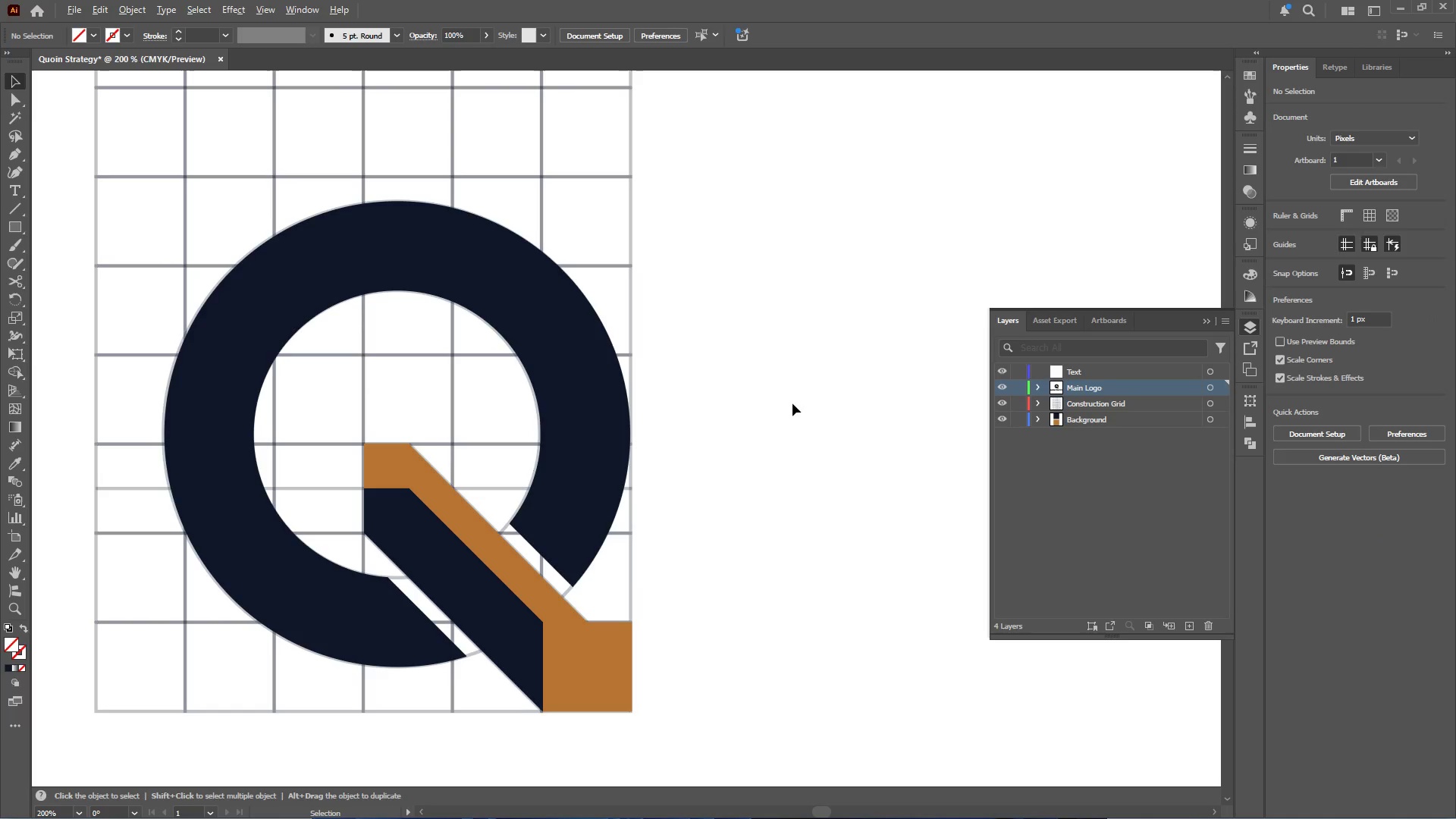 
hold_key(key=AltLeft, duration=0.44)
scroll: coordinate [748, 390], scroll_direction: down, amount: 2.0
 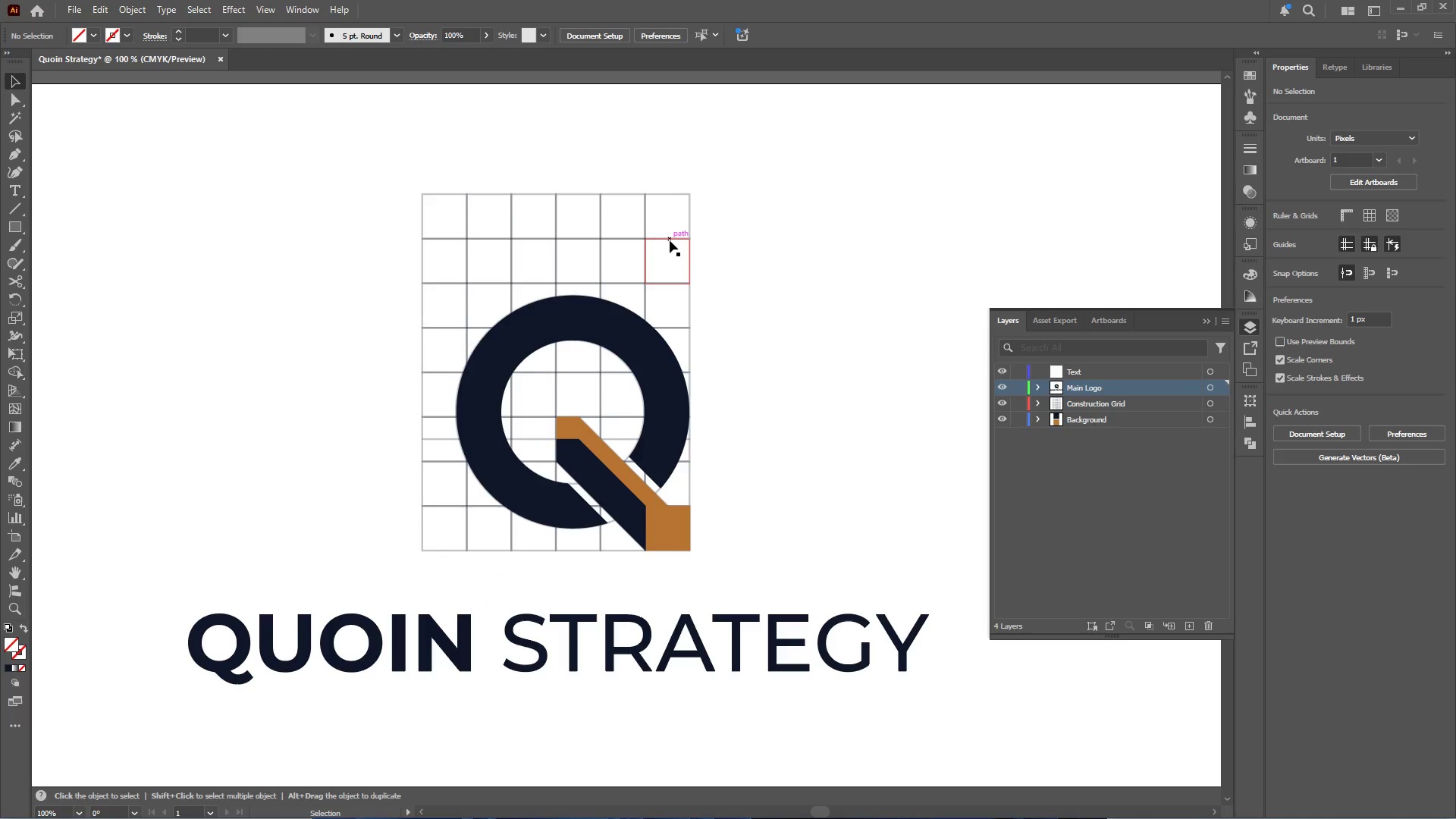 
double_click([669, 240])
 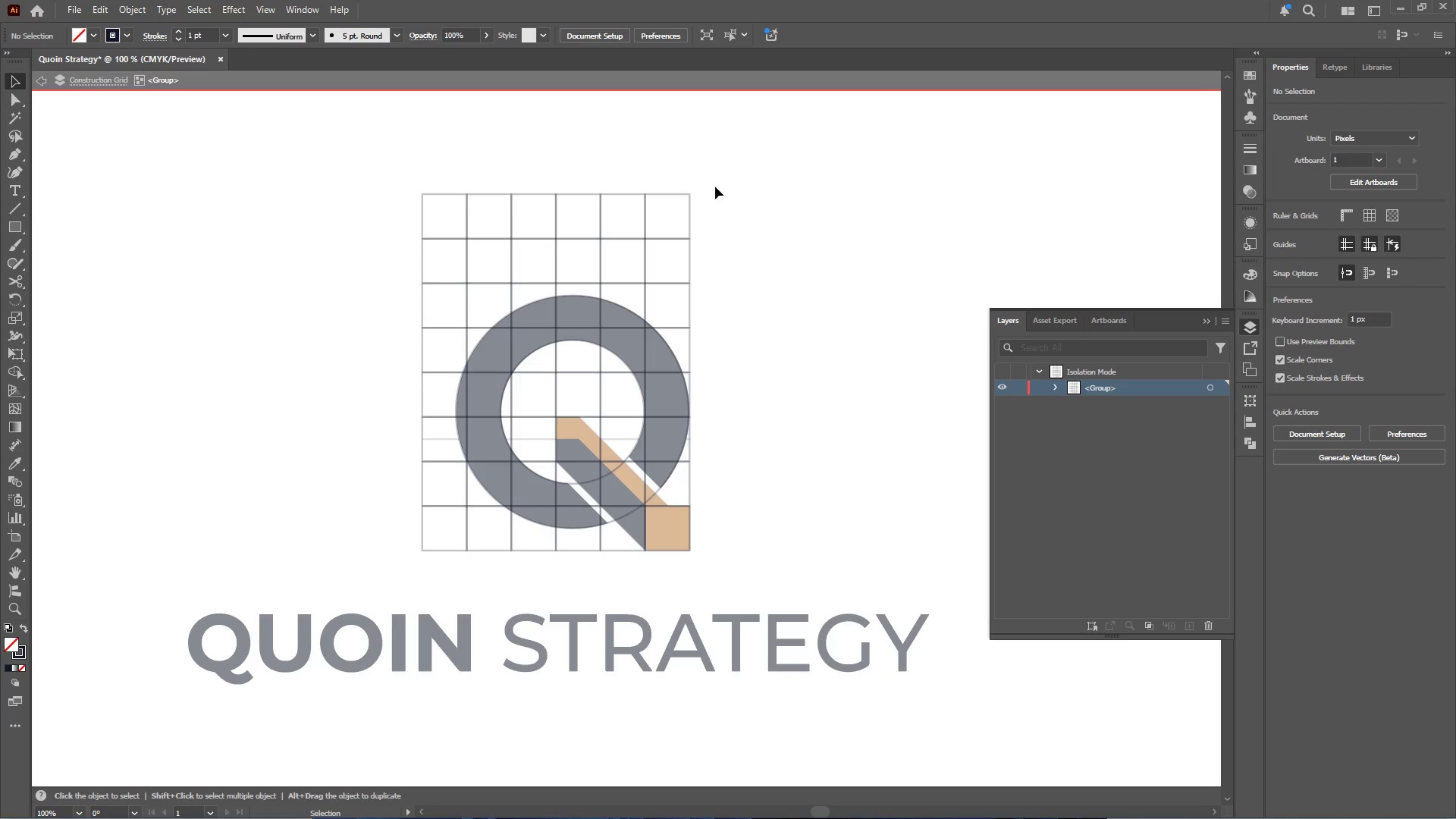 
left_click_drag(start_coordinate=[716, 171], to_coordinate=[396, 254])
 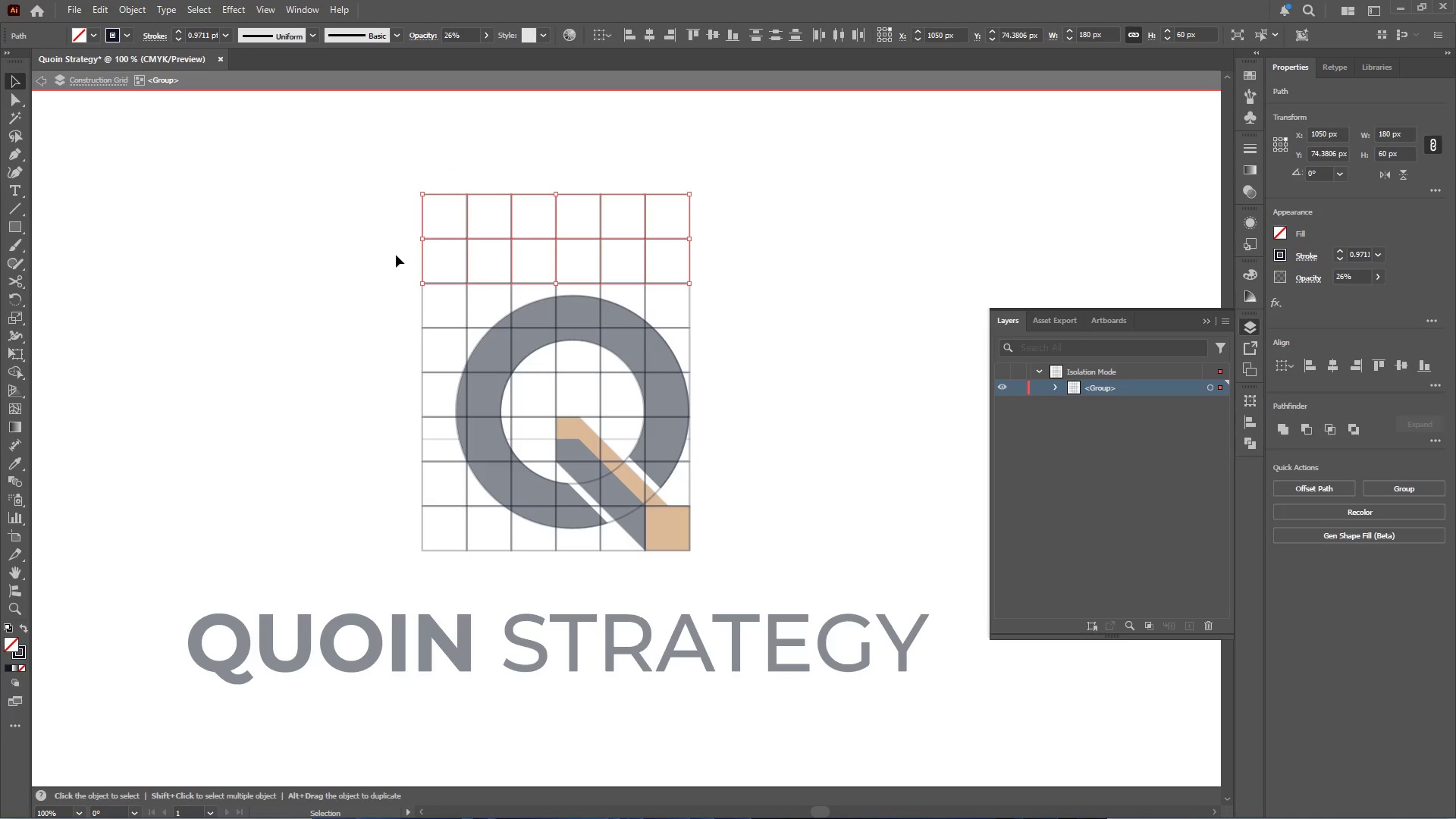 
key(Delete)
 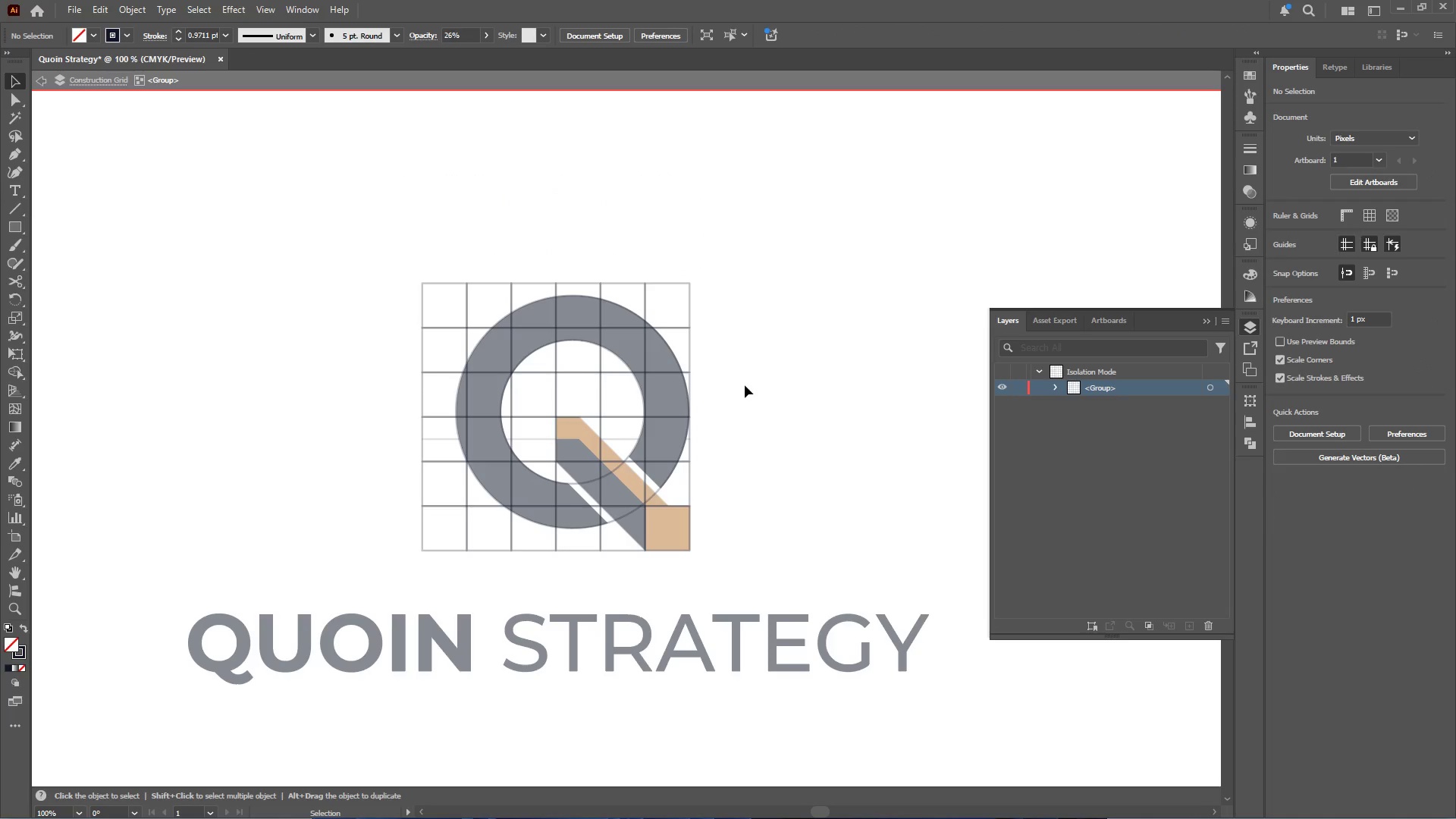 
hold_key(key=AltLeft, duration=0.44)
scroll: coordinate [672, 347], scroll_direction: up, amount: 1.0
 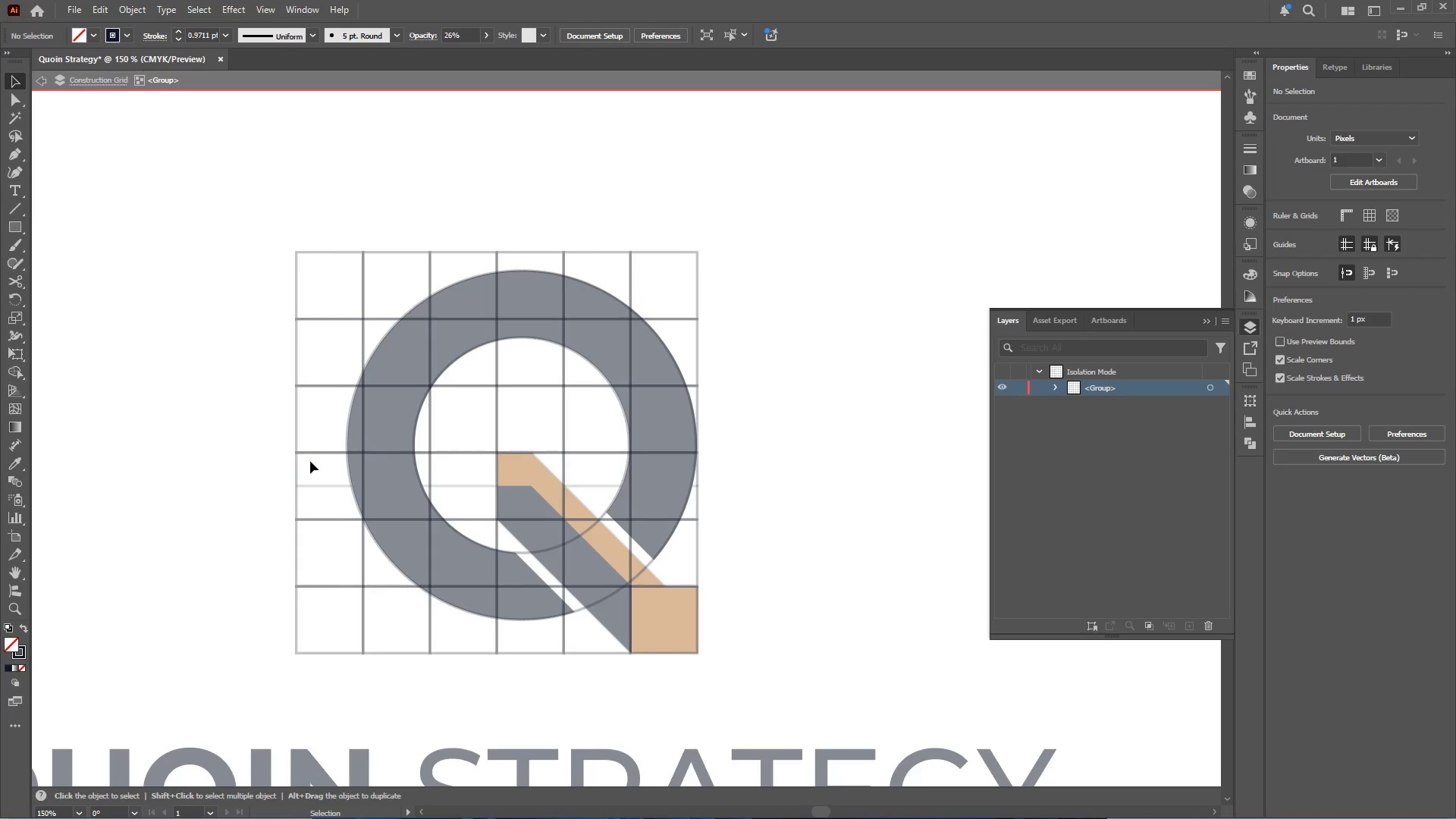 
wait(6.83)
 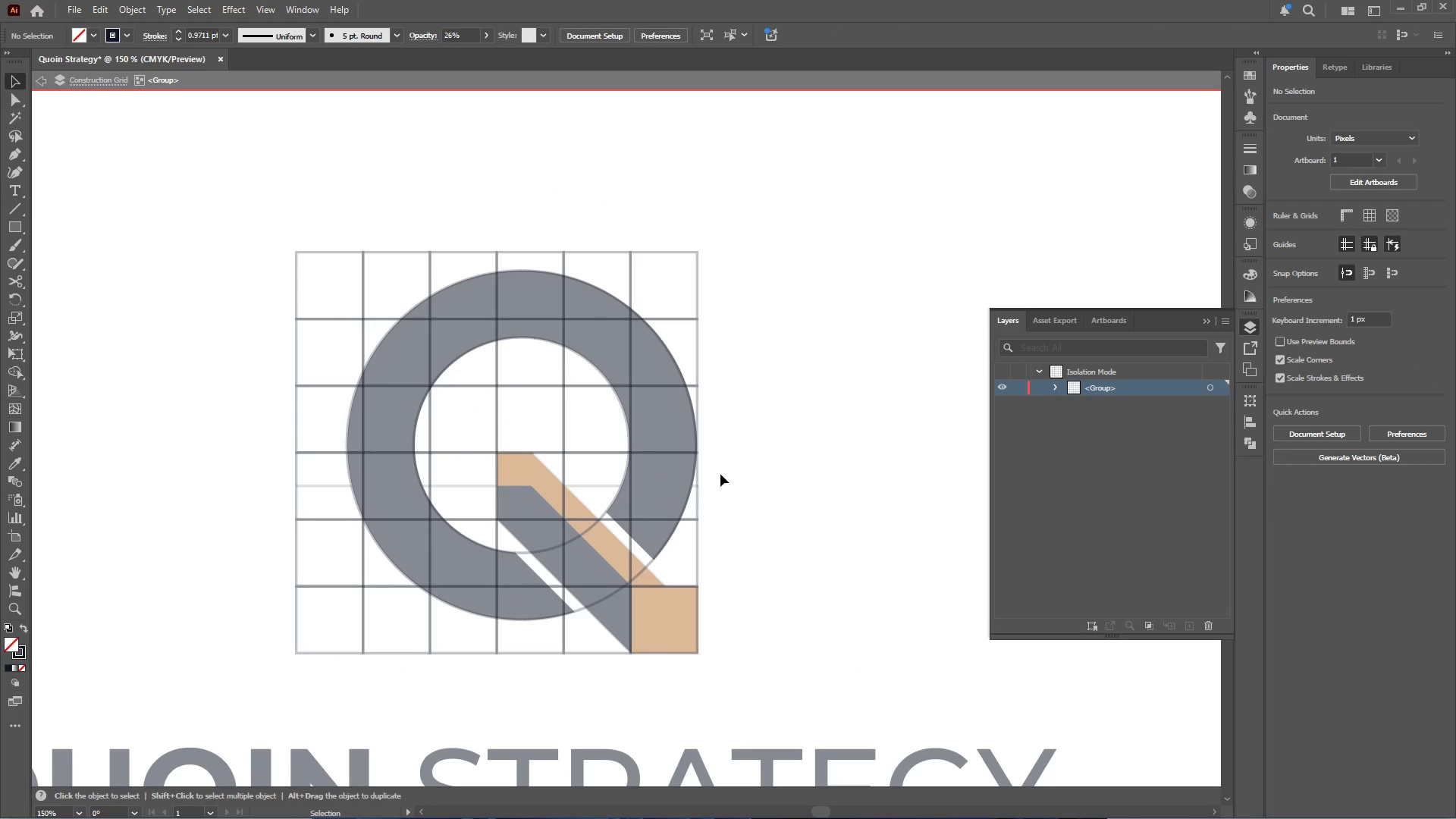 
left_click([294, 434])
 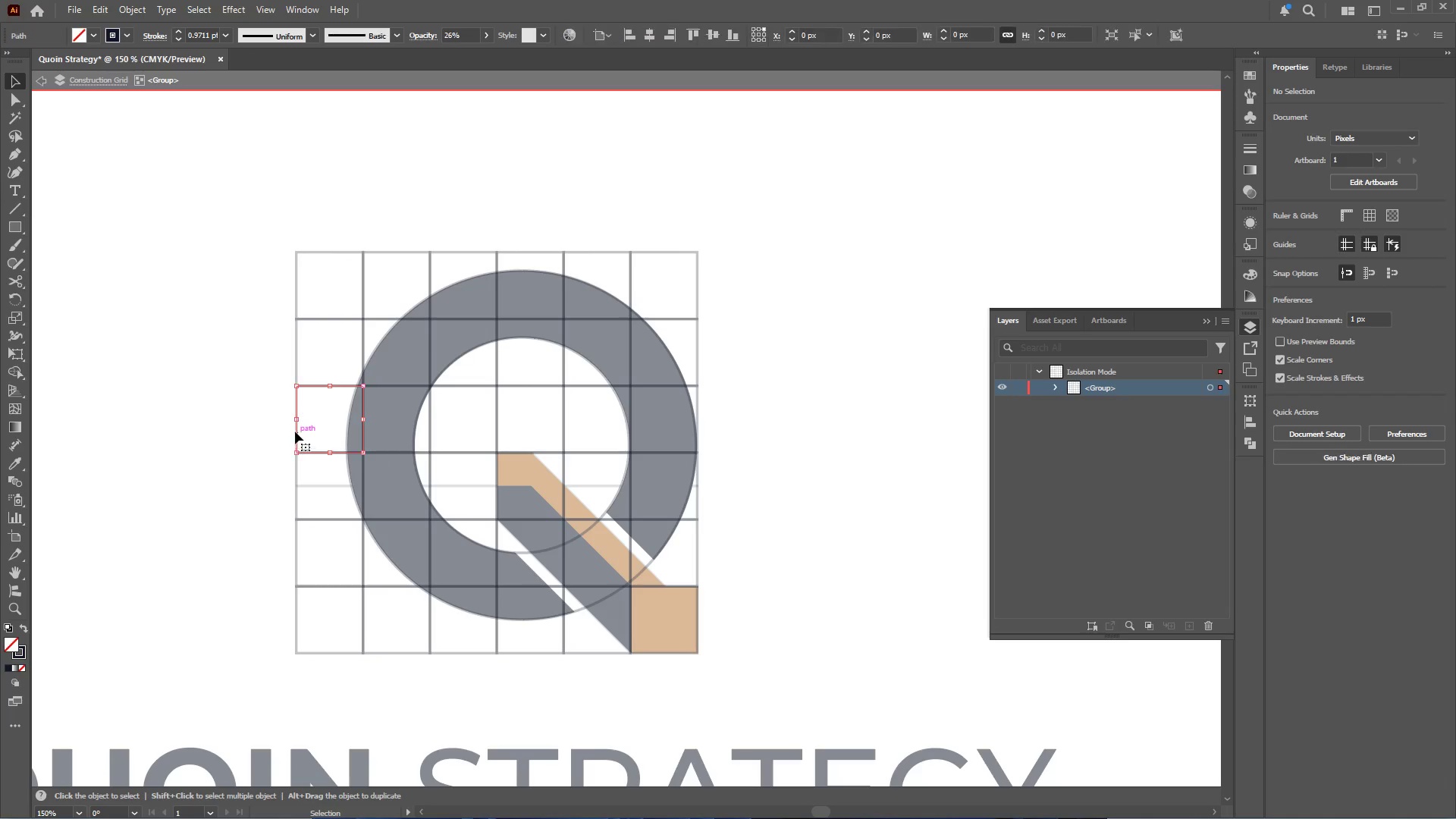 
hold_key(key=AltLeft, duration=0.39)
scroll: coordinate [298, 427], scroll_direction: up, amount: 2.0
 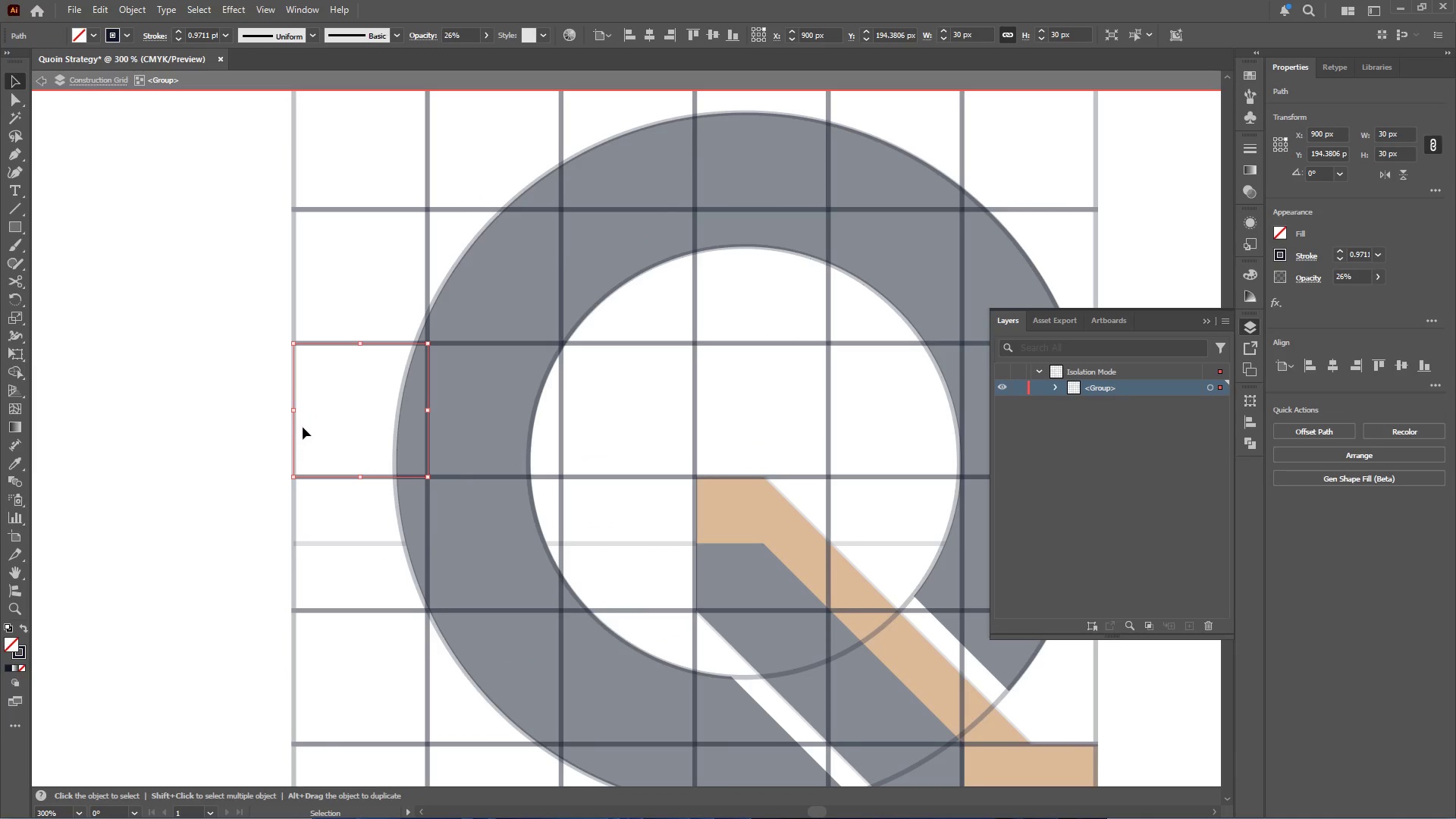 
key(Alt+AltLeft)
 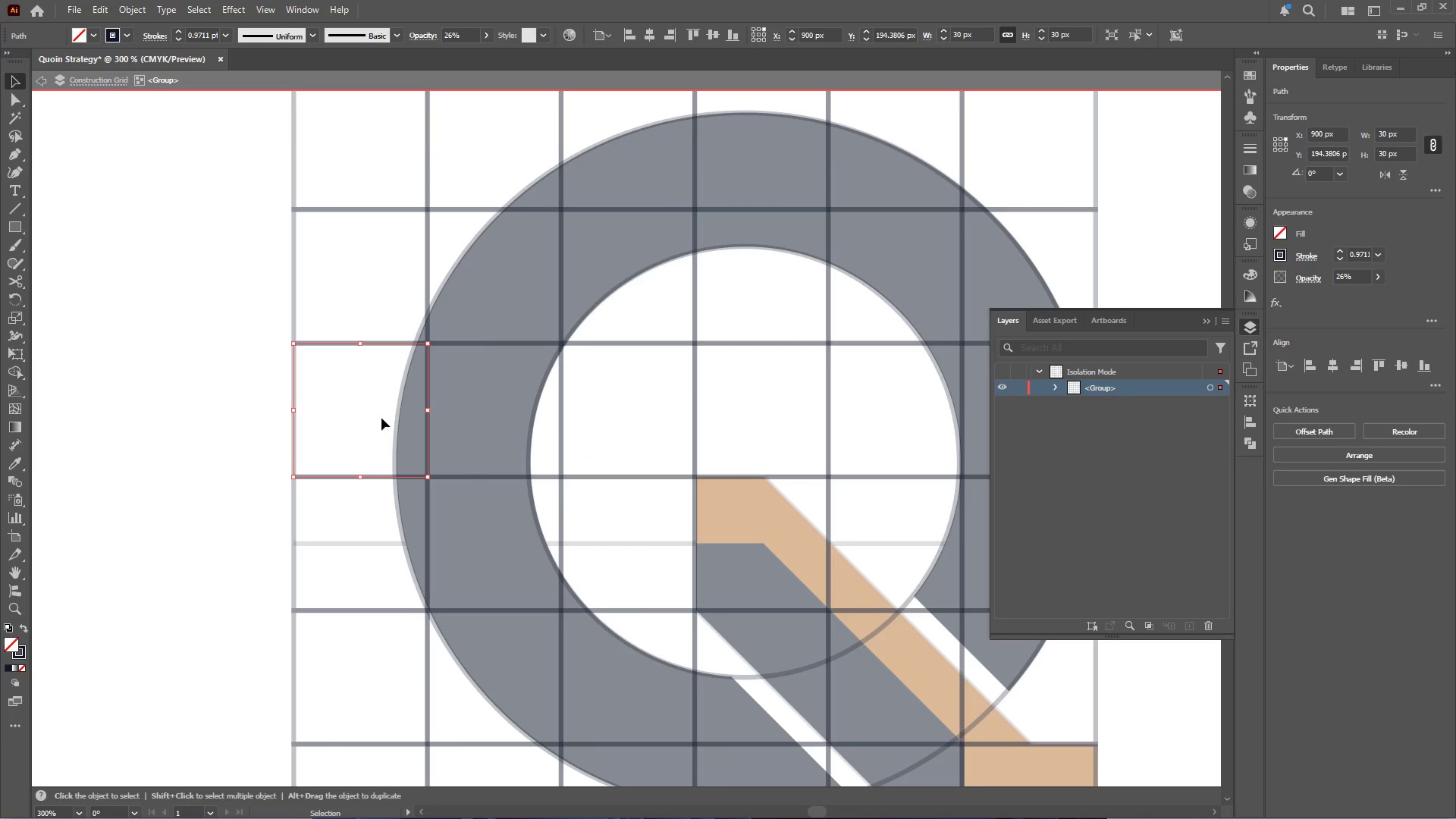 
left_click([256, 431])
 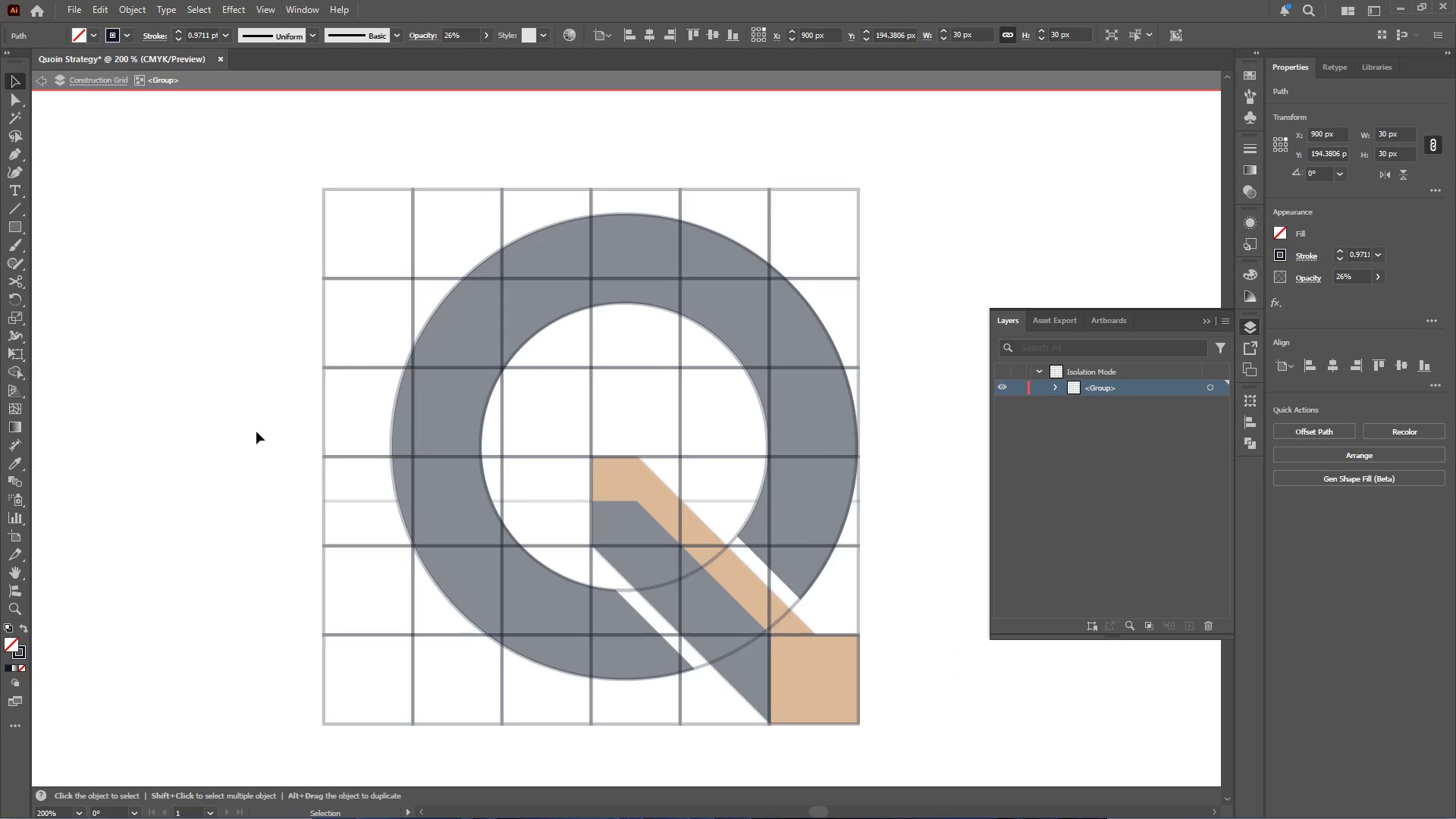 
scroll: coordinate [382, 418], scroll_direction: down, amount: 1.0
 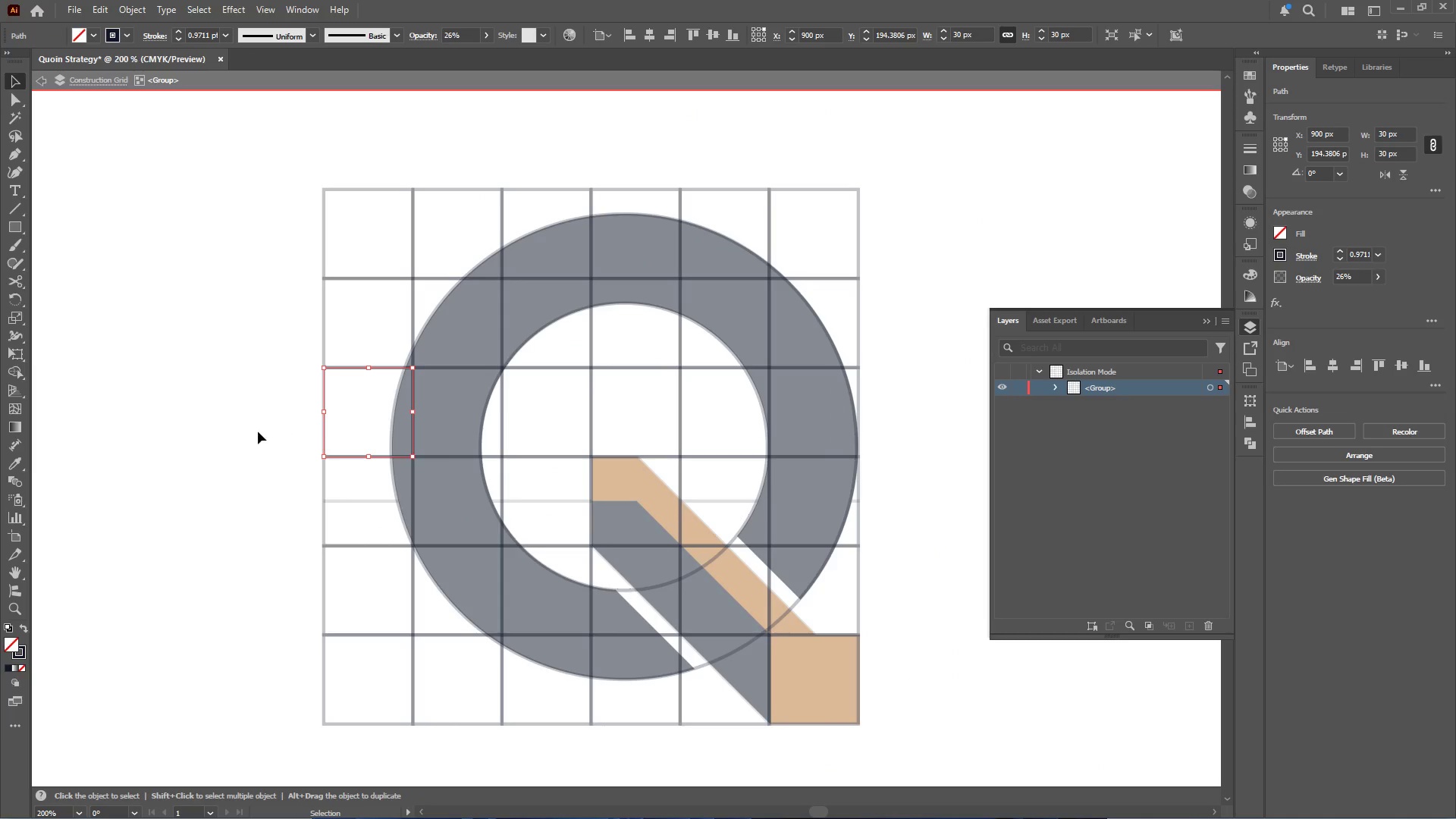 
double_click([256, 431])
 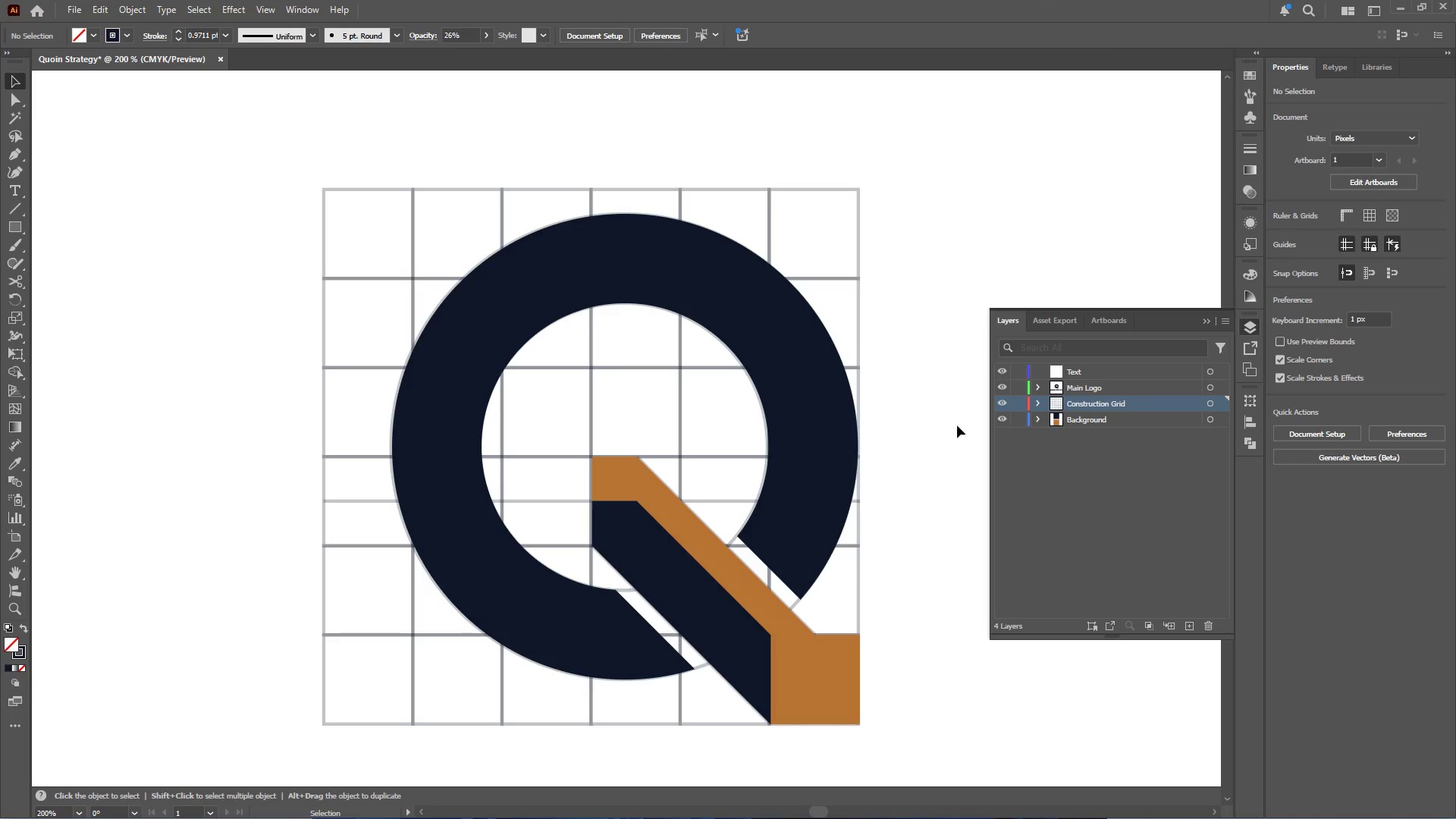 
hold_key(key=AltLeft, duration=0.39)
 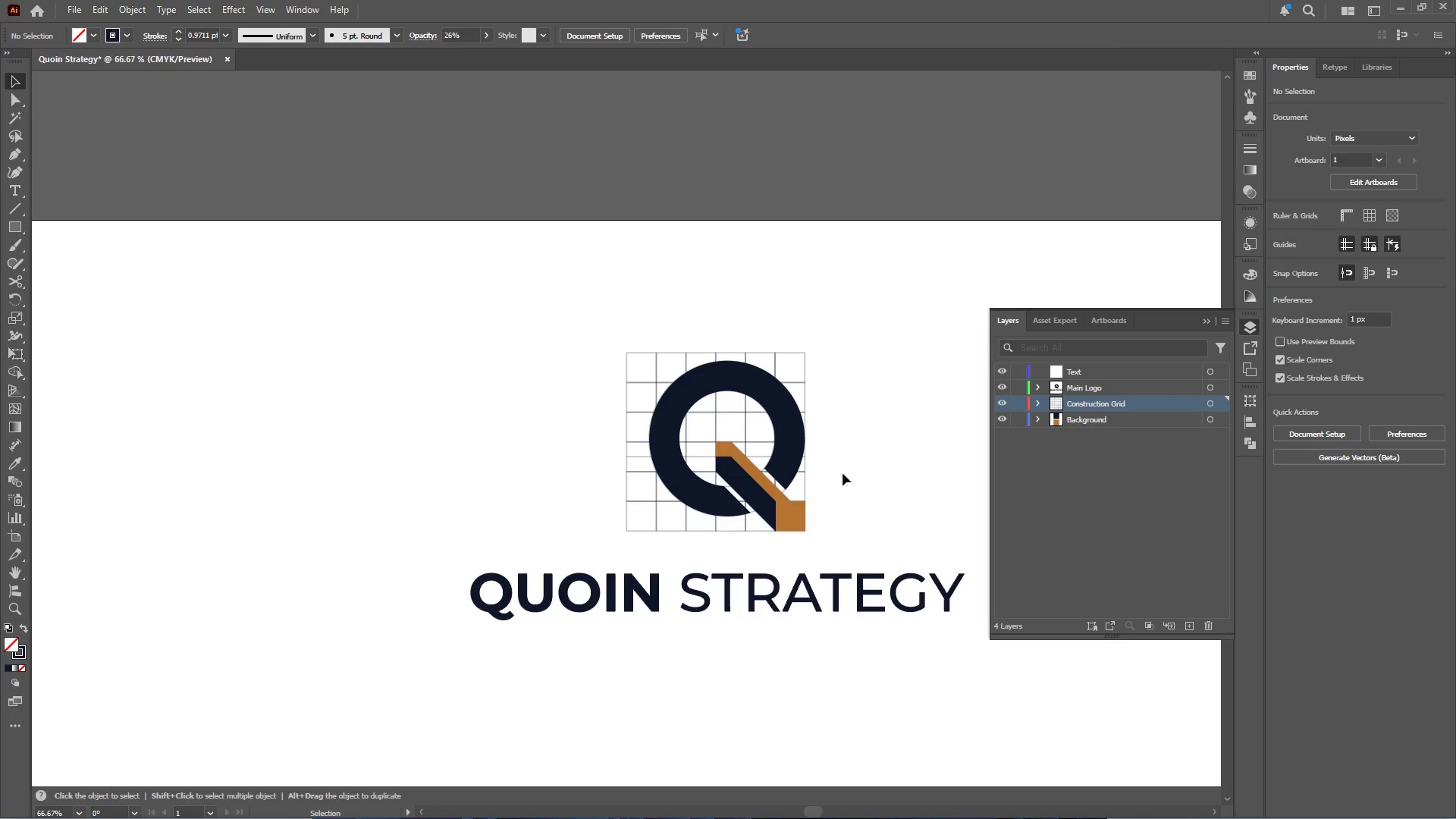 
left_click([880, 469])
 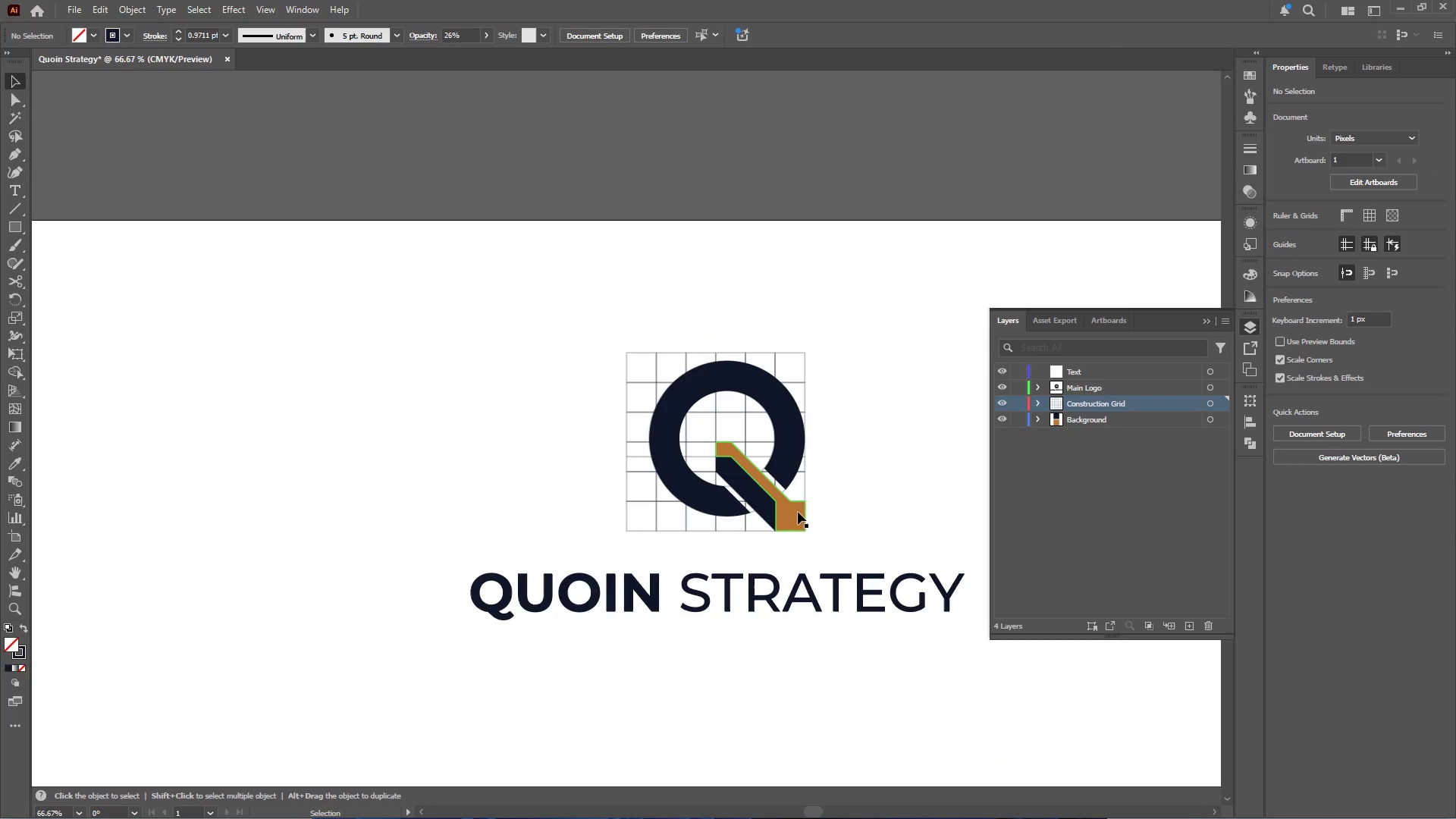 
scroll: coordinate [778, 435], scroll_direction: down, amount: 3.0
 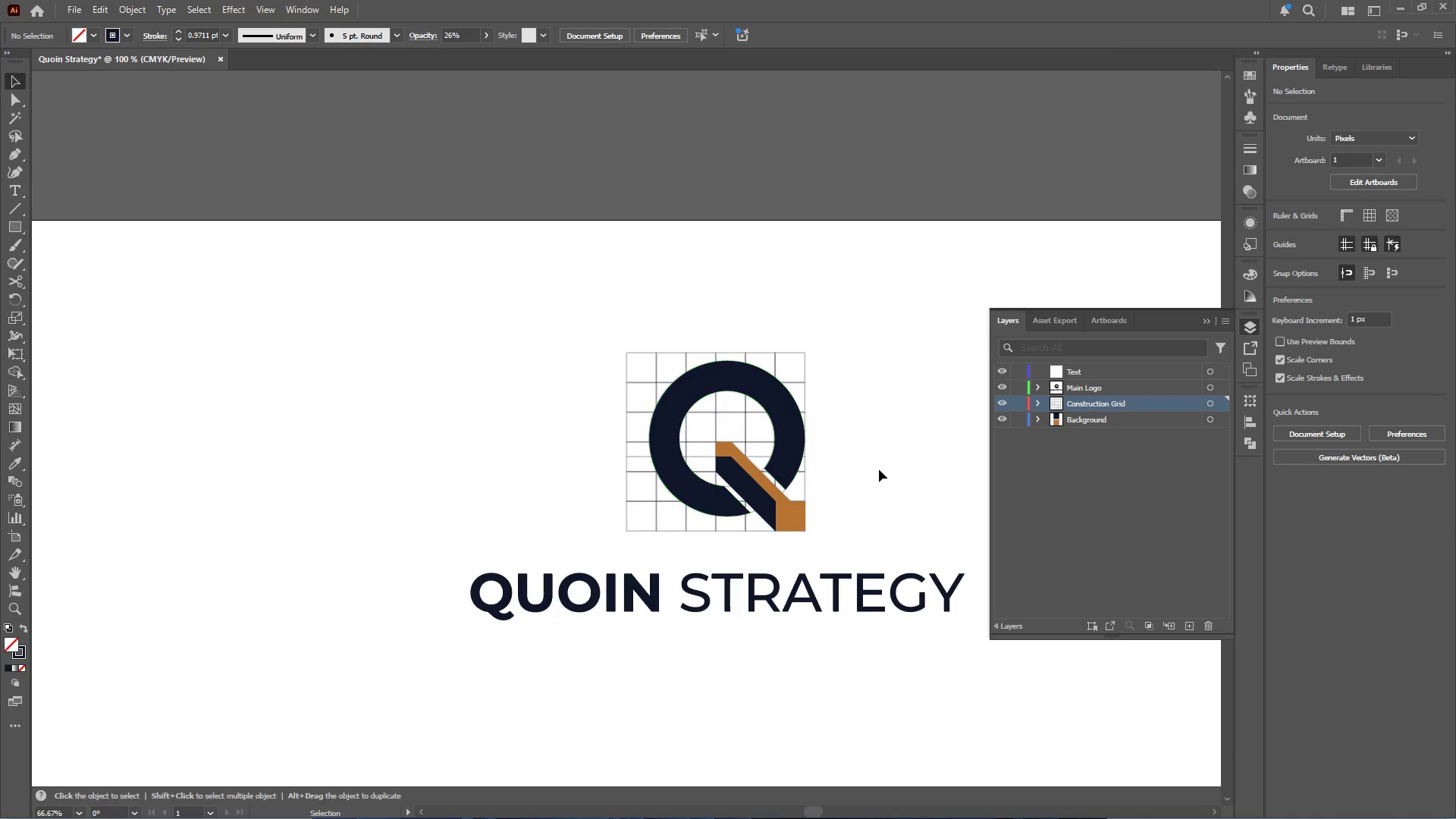 
left_click([798, 512])
 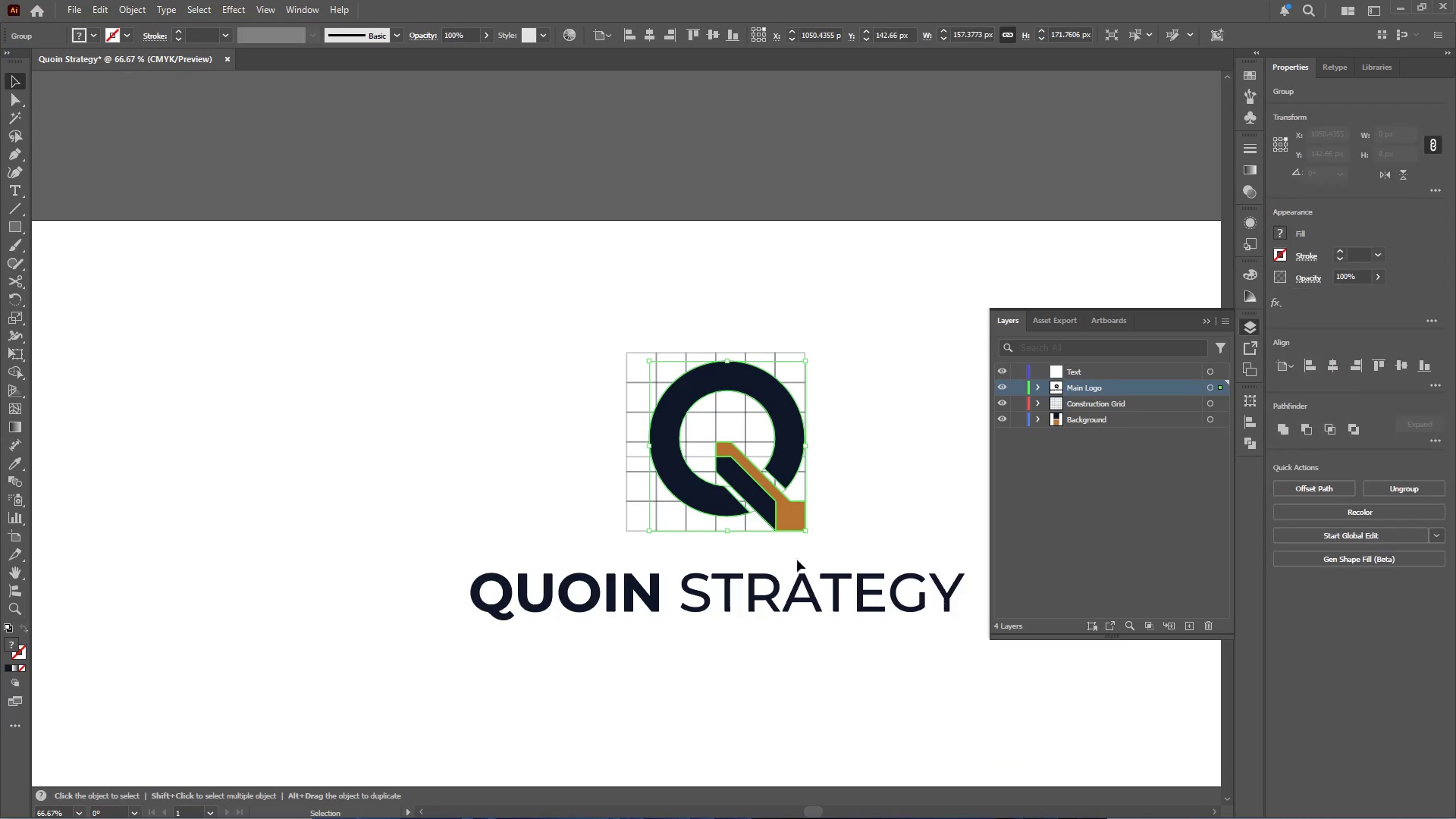 
hold_key(key=ShiftLeft, duration=0.69)
 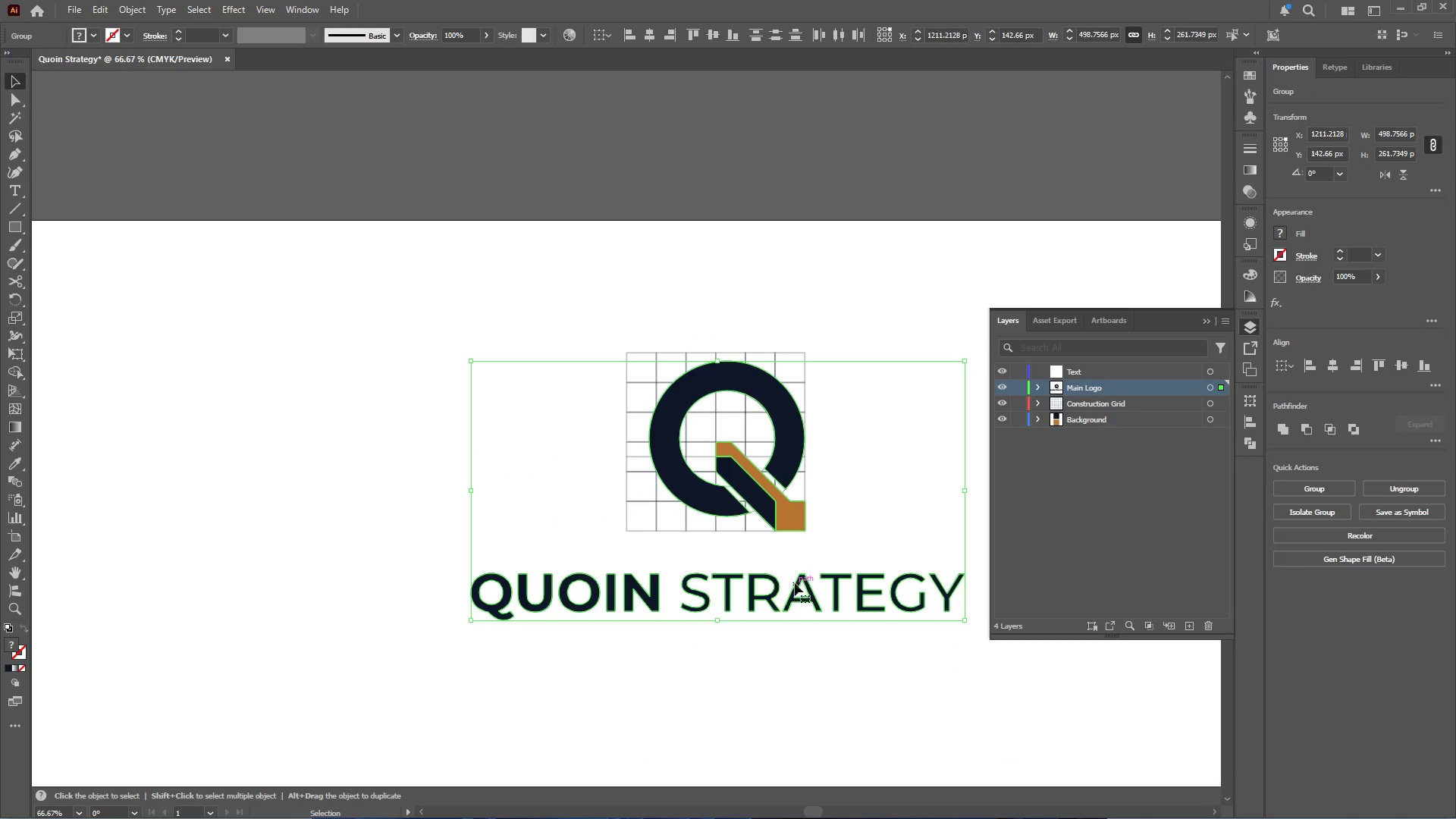 
key(Control+G)
 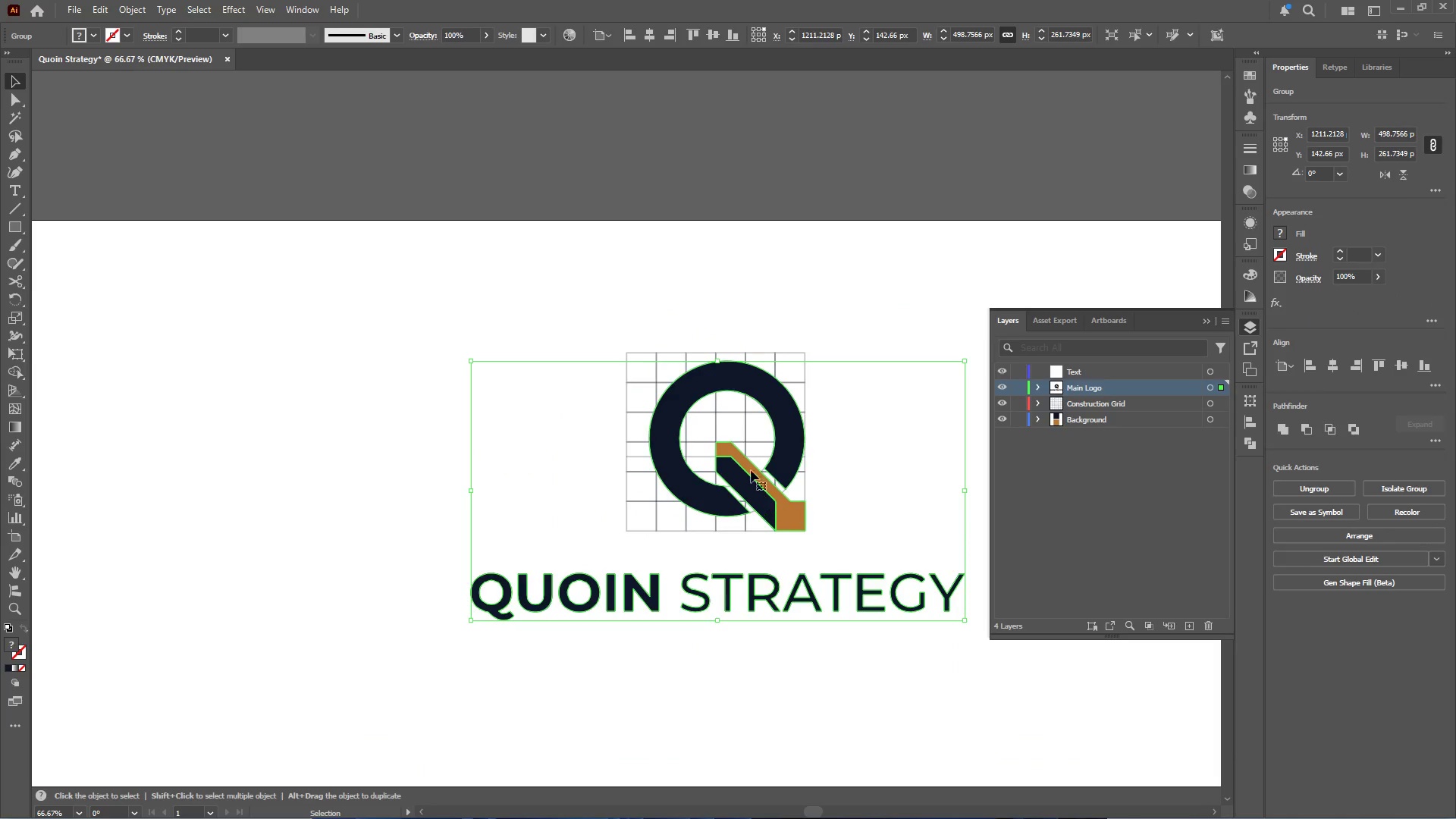 
hold_key(key=AltLeft, duration=0.52)
scroll: coordinate [747, 450], scroll_direction: down, amount: 3.0
 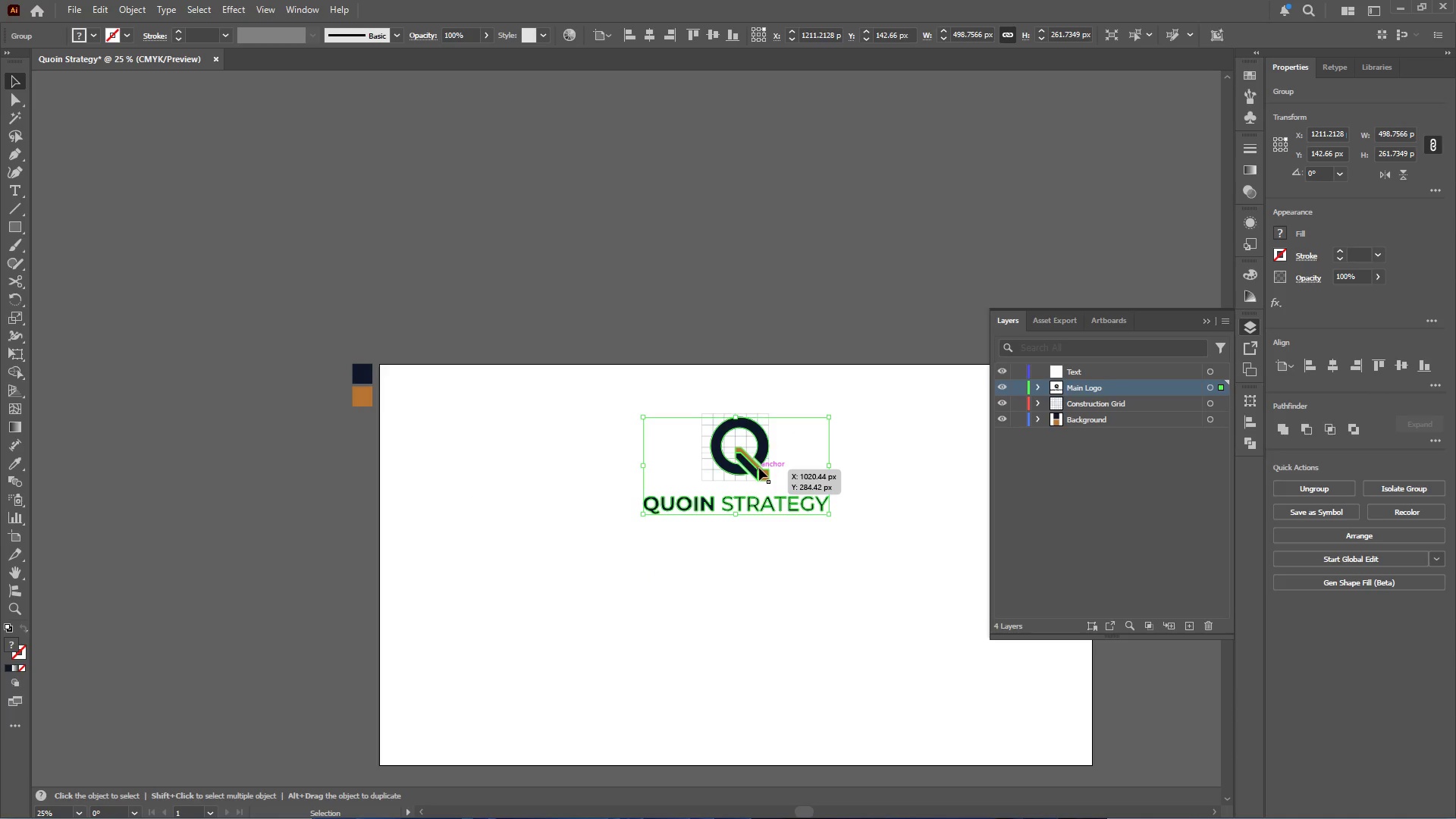 
left_click_drag(start_coordinate=[759, 468], to_coordinate=[762, 511])
 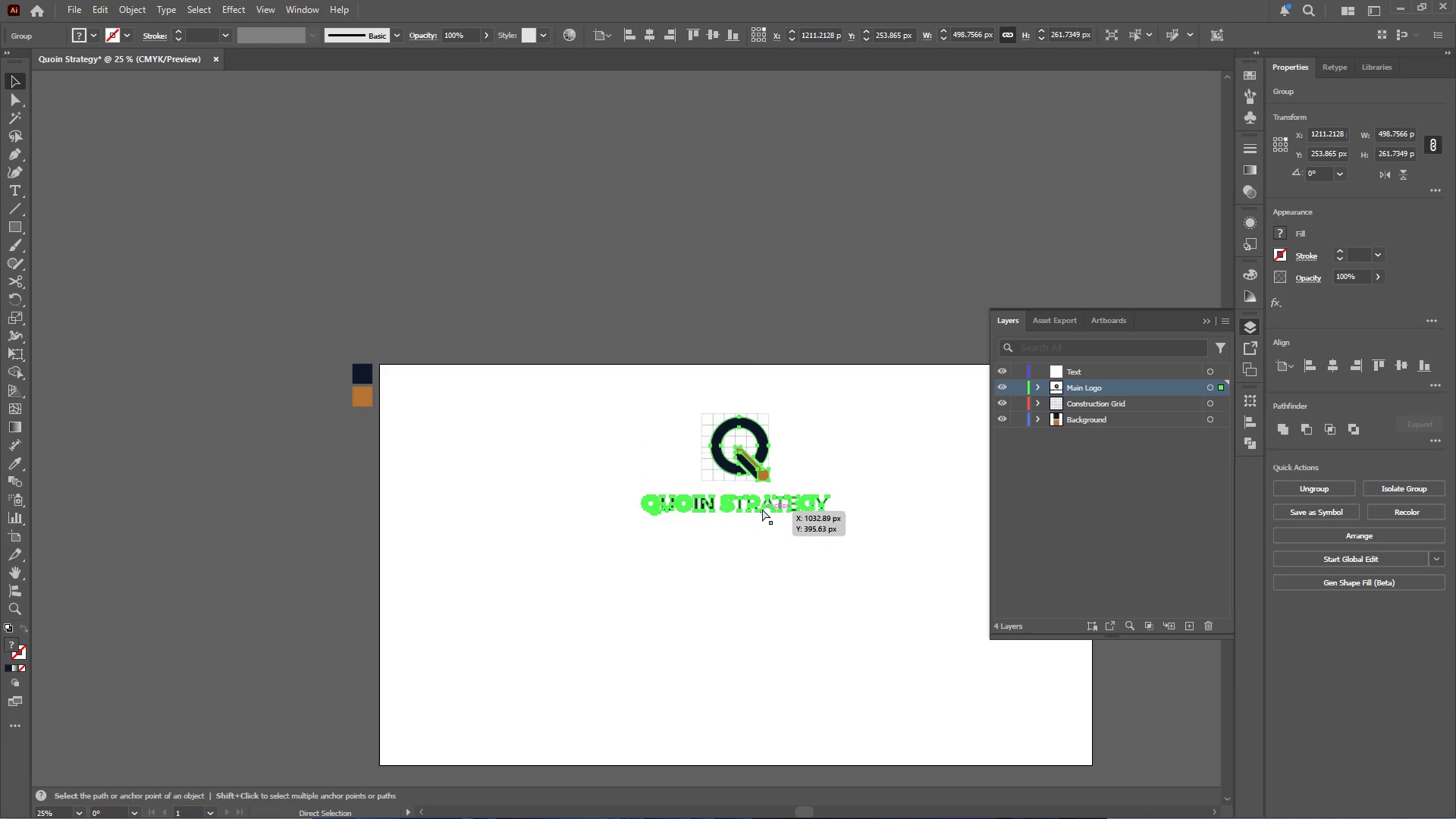 
hold_key(key=ShiftLeft, duration=0.56)
 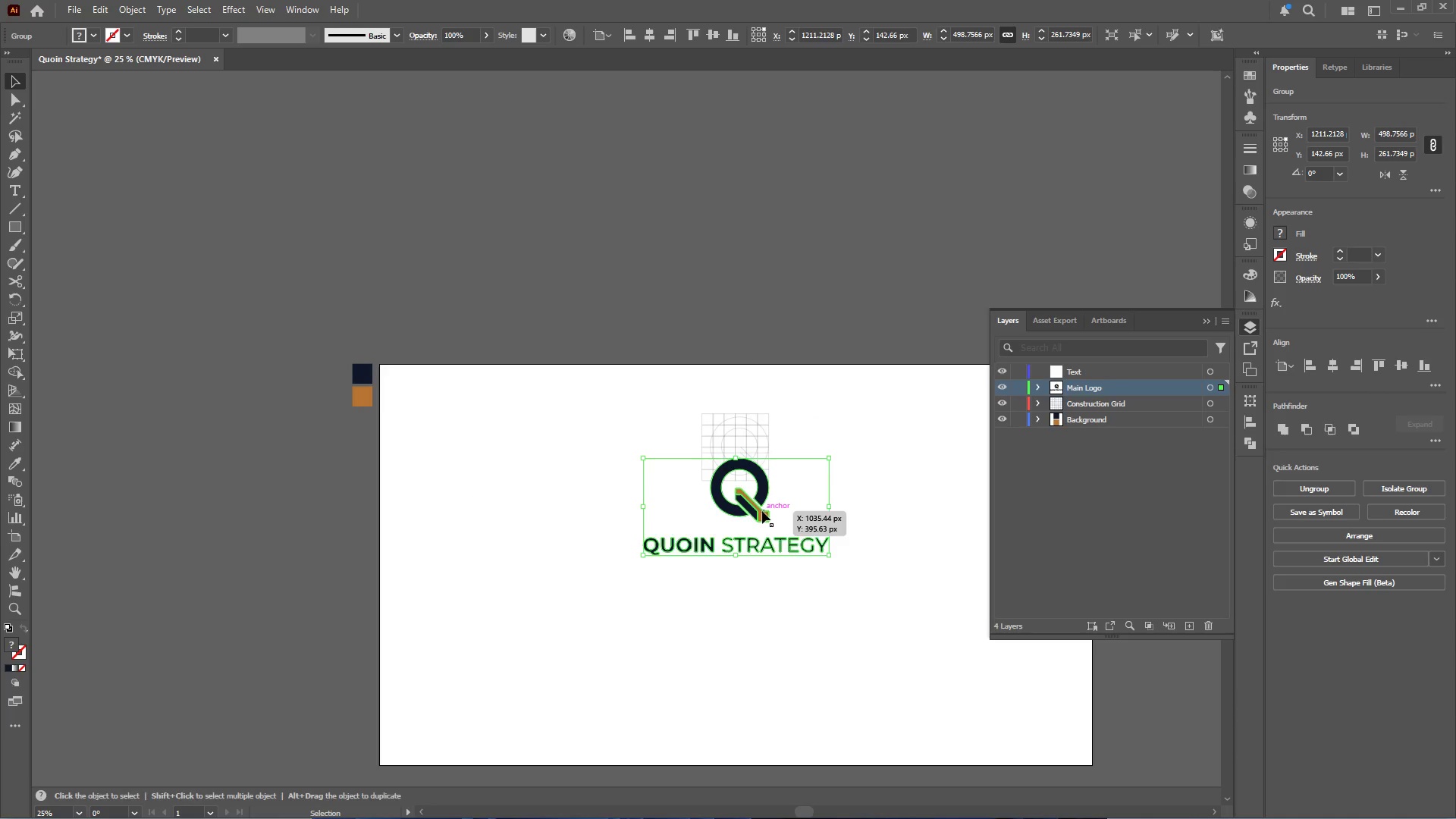 
key(Control+Z)
 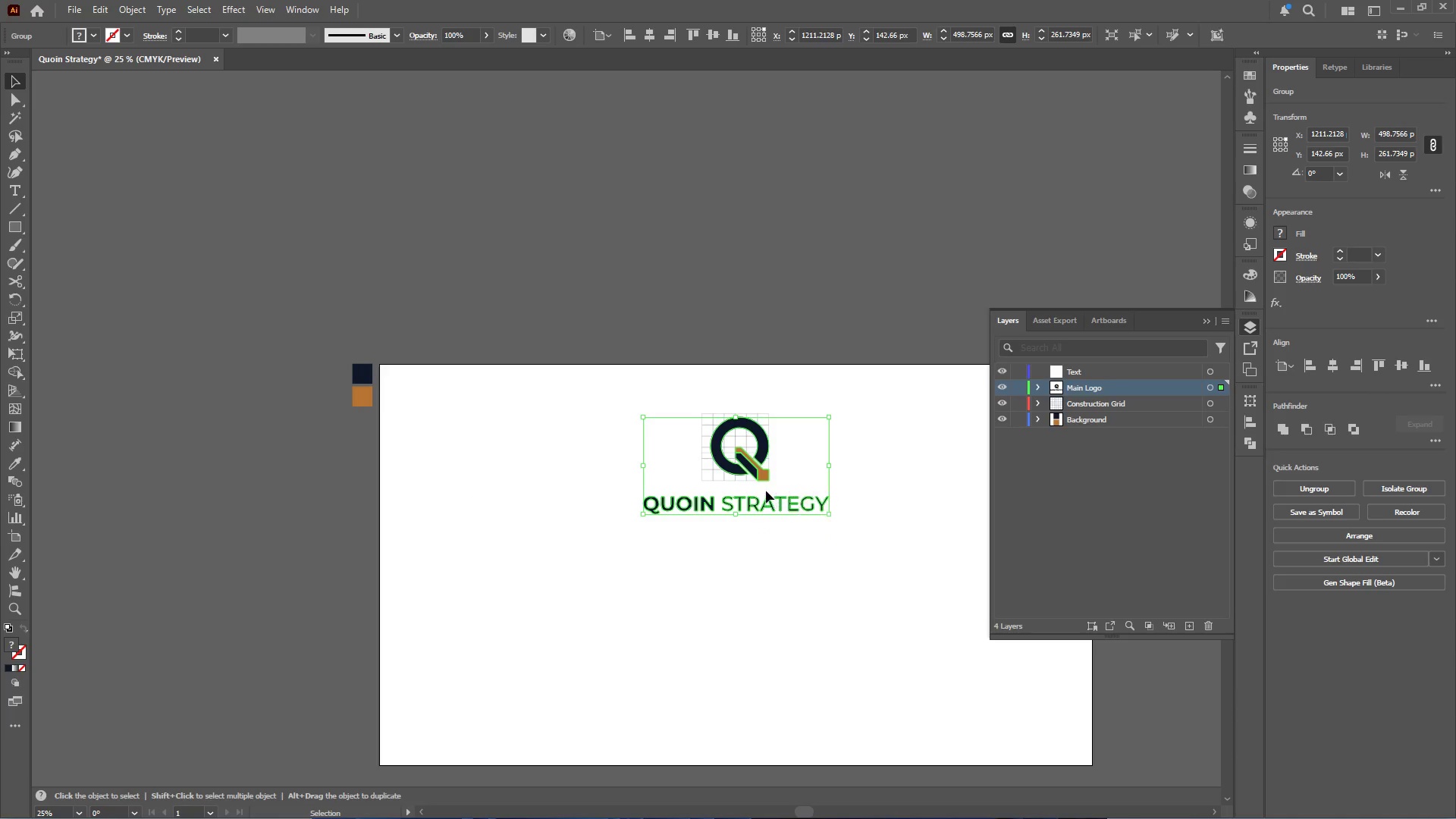 
hold_key(key=AltLeft, duration=0.53)
 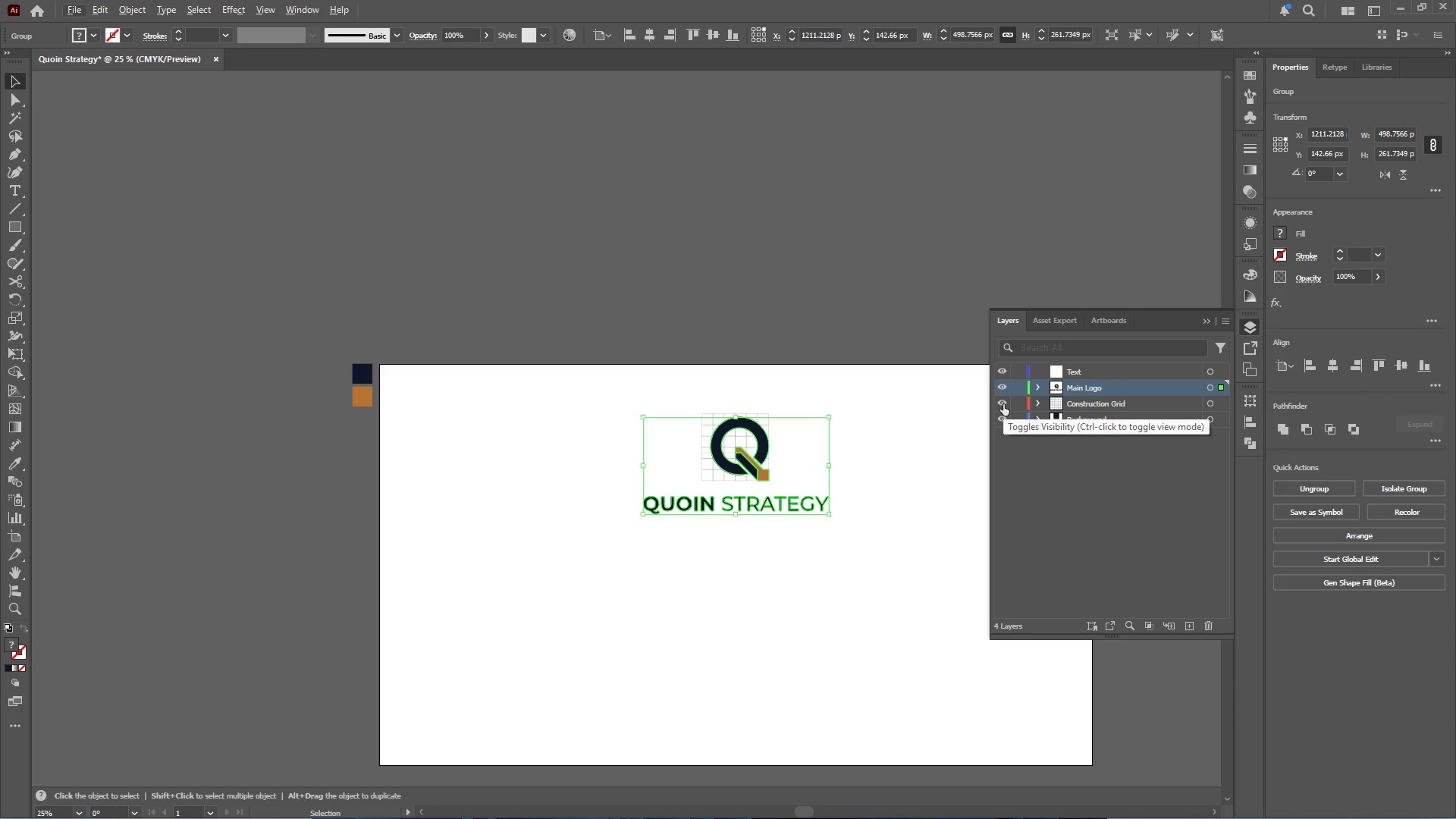 
left_click([1003, 404])
 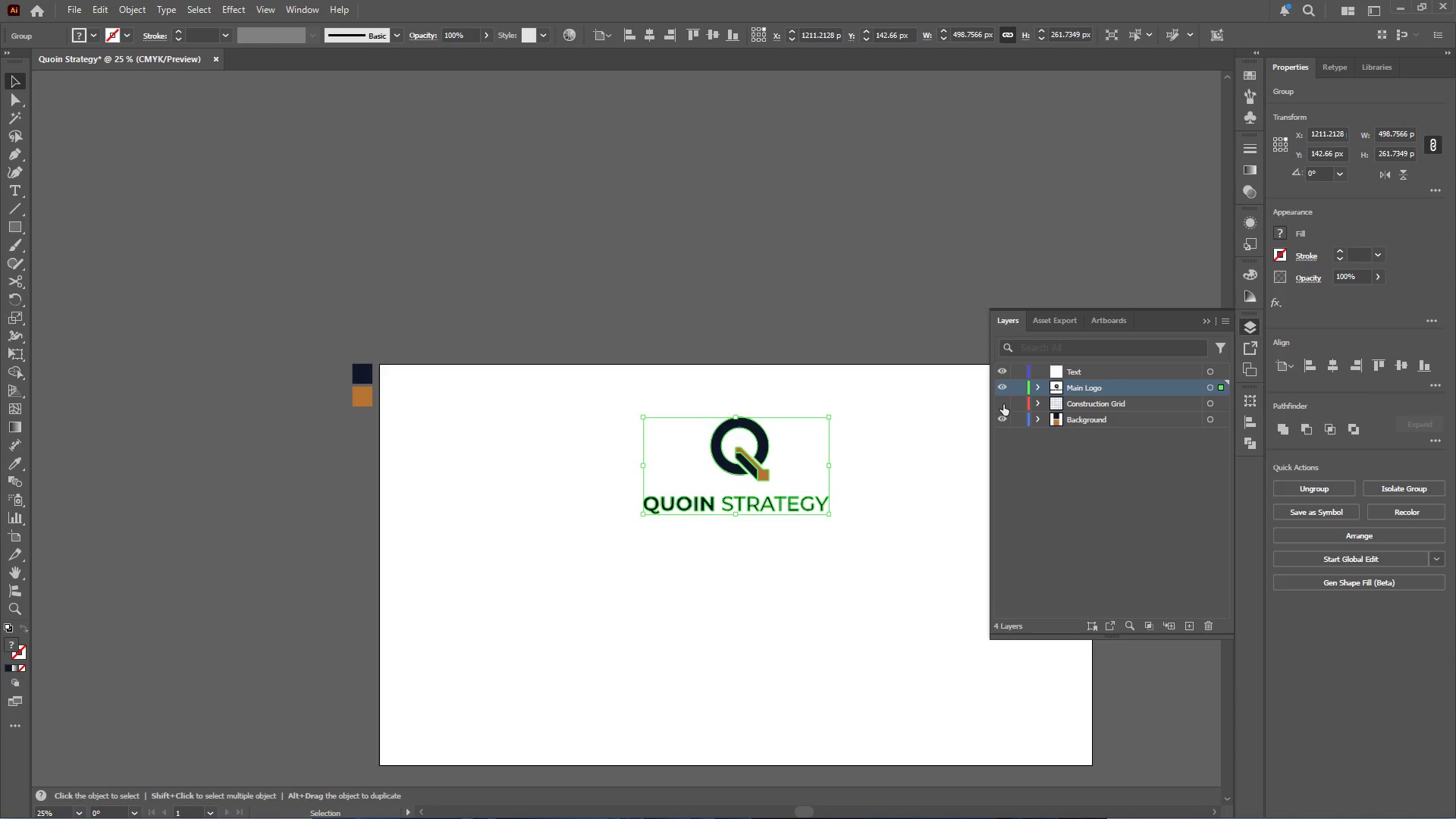 
left_click([1003, 404])
 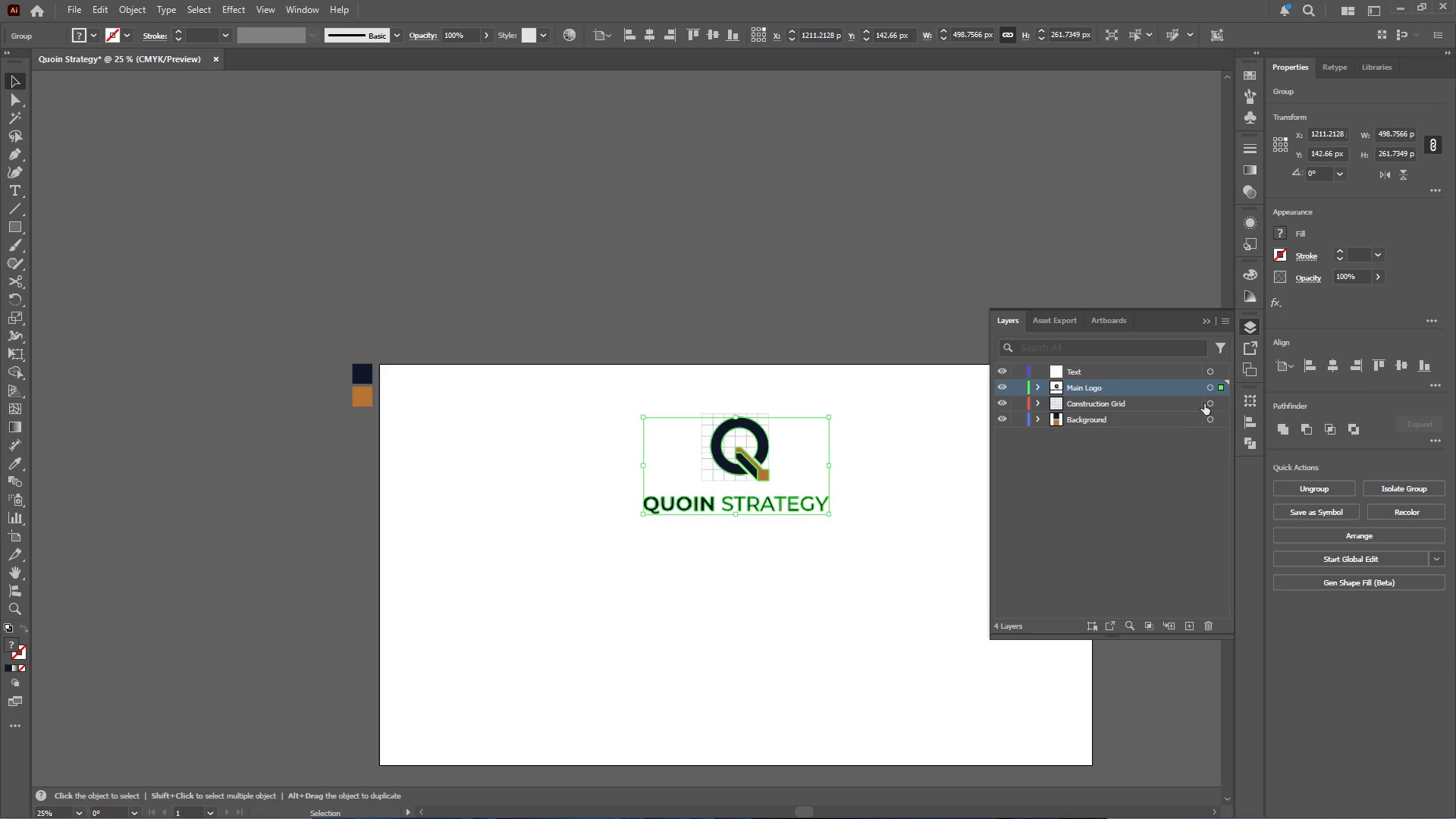 
left_click([1223, 401])
 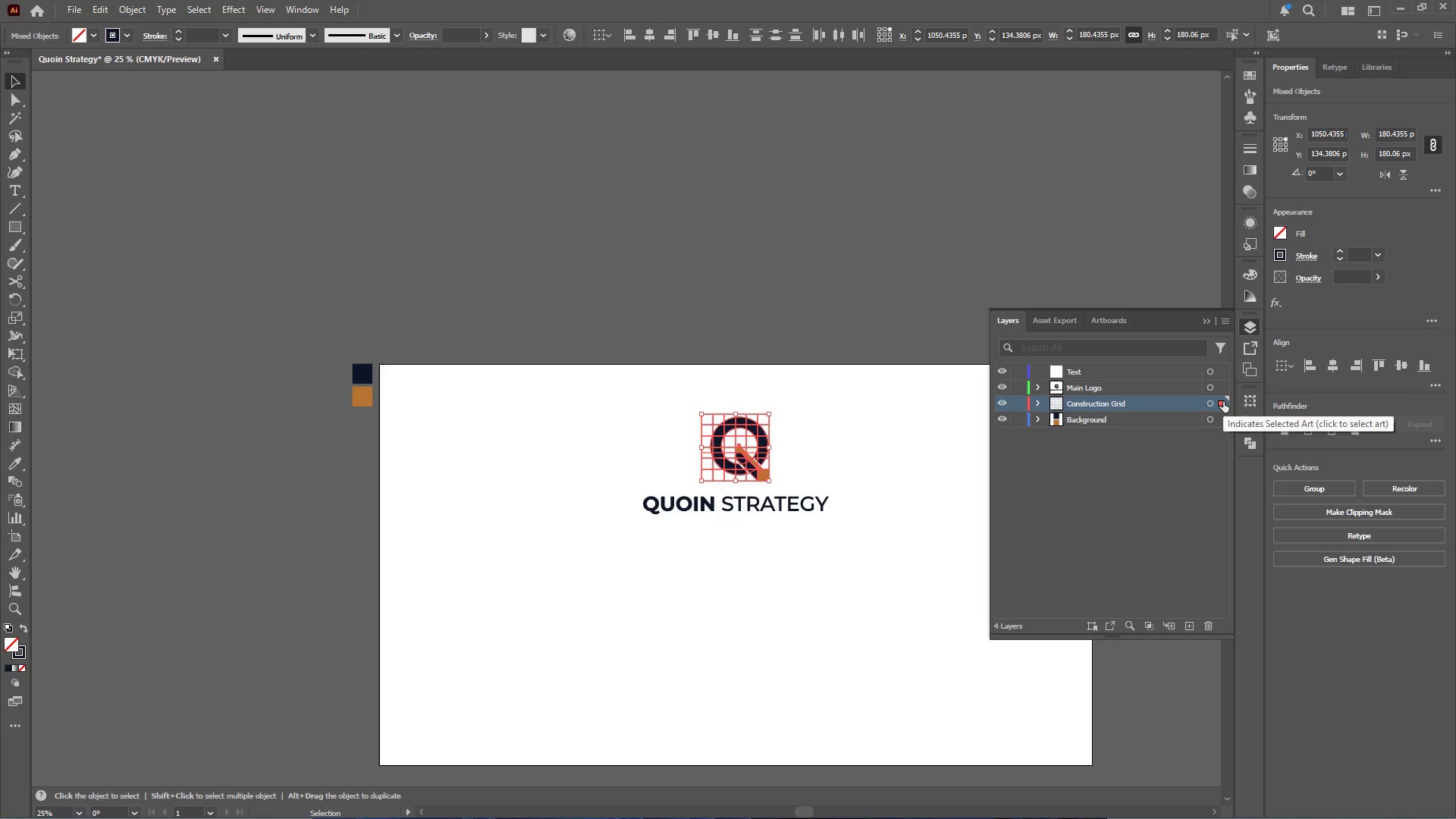 
key(Control+X)
 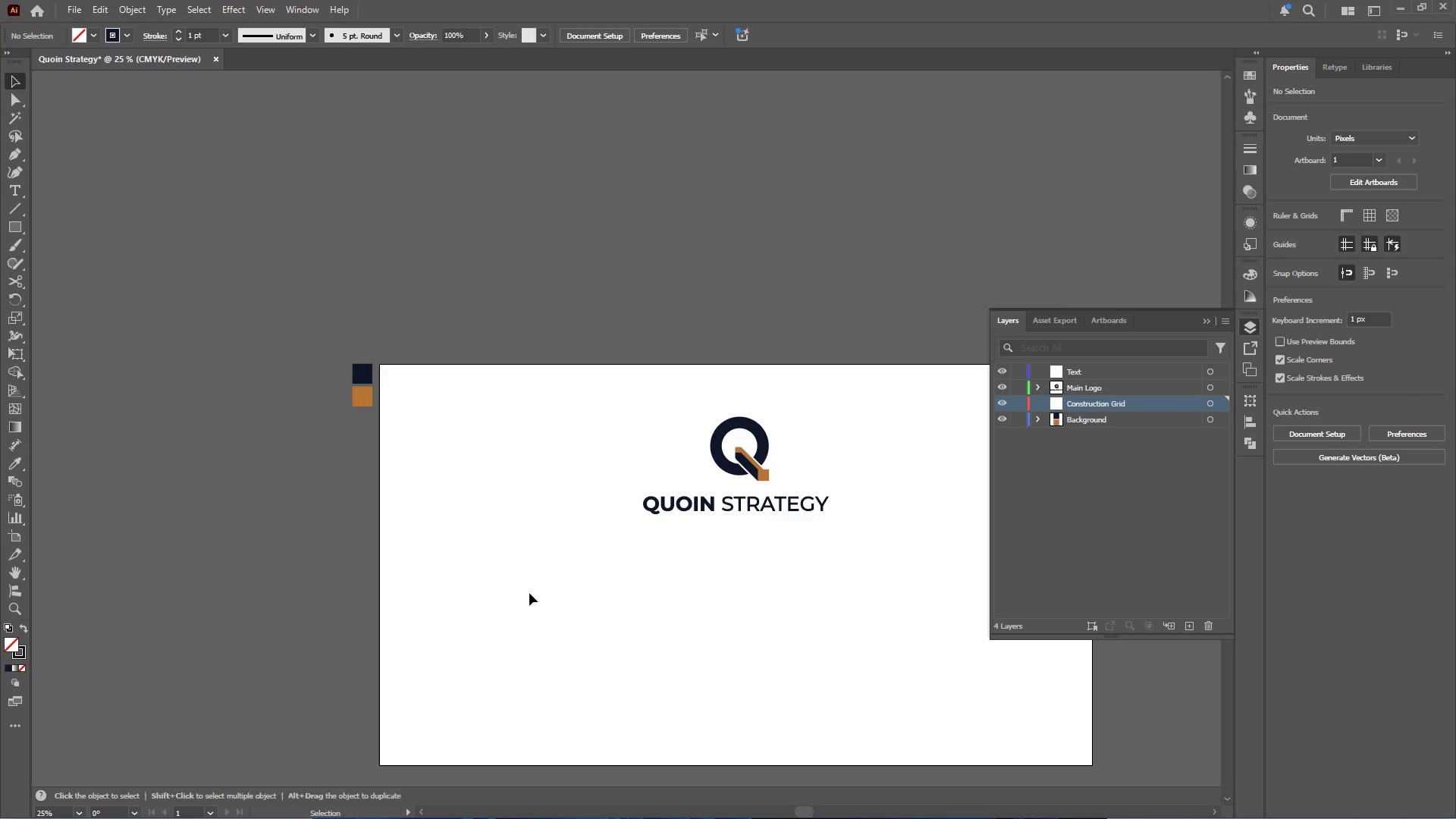 
double_click([529, 593])
 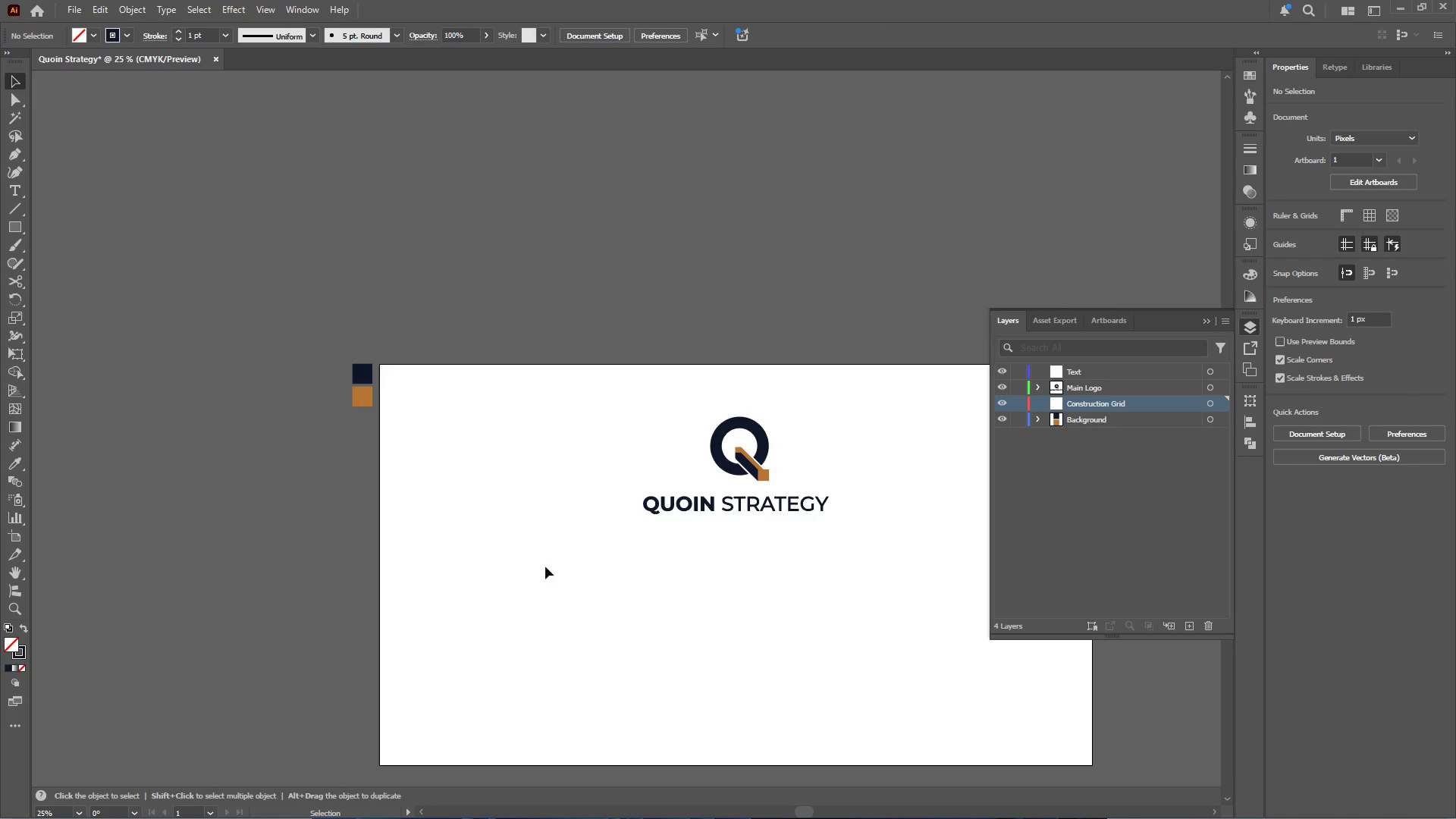 
hold_key(key=AltLeft, duration=0.31)
scroll: coordinate [613, 533], scroll_direction: down, amount: 7.0
 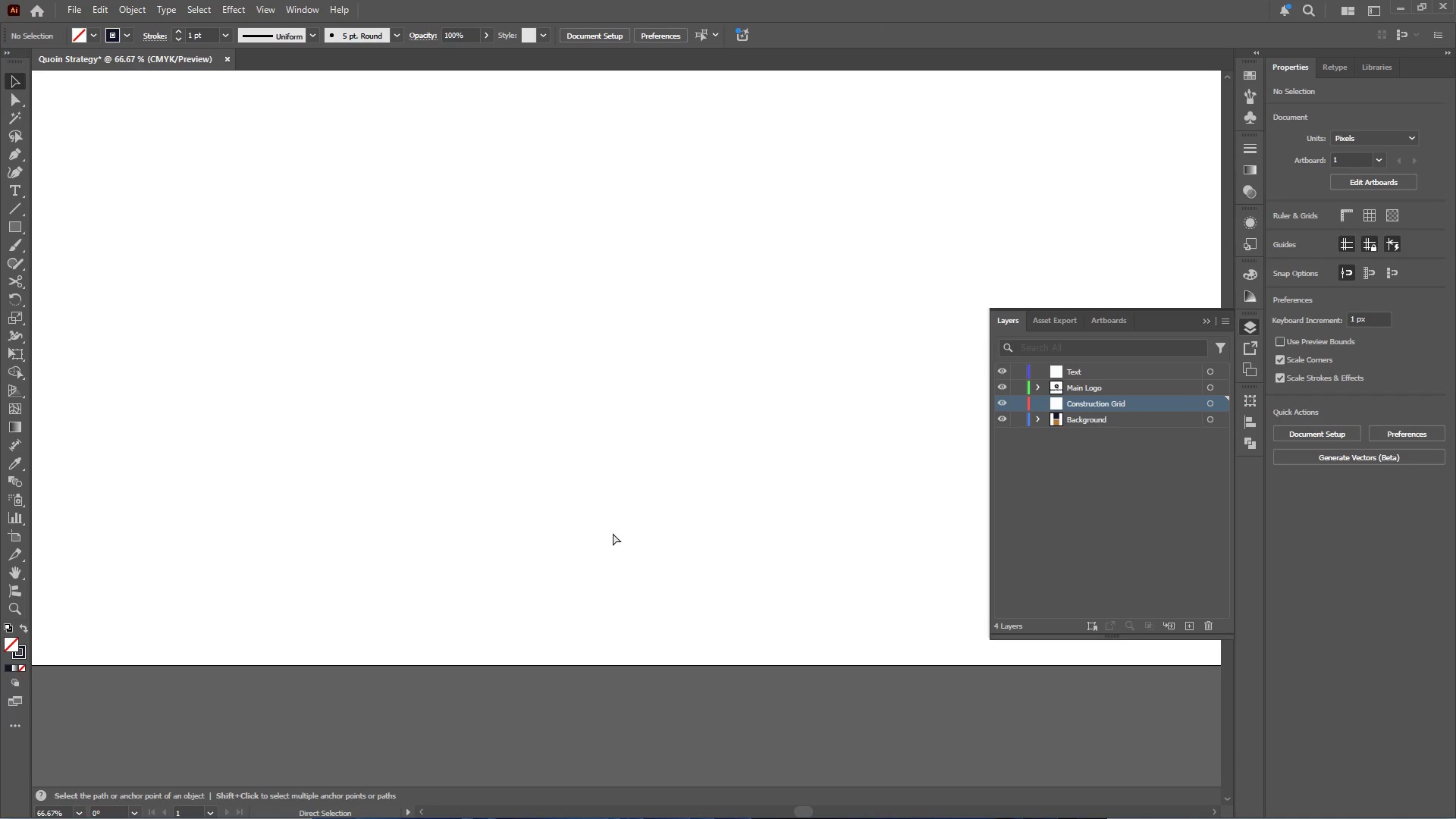 
key(Control+V)
 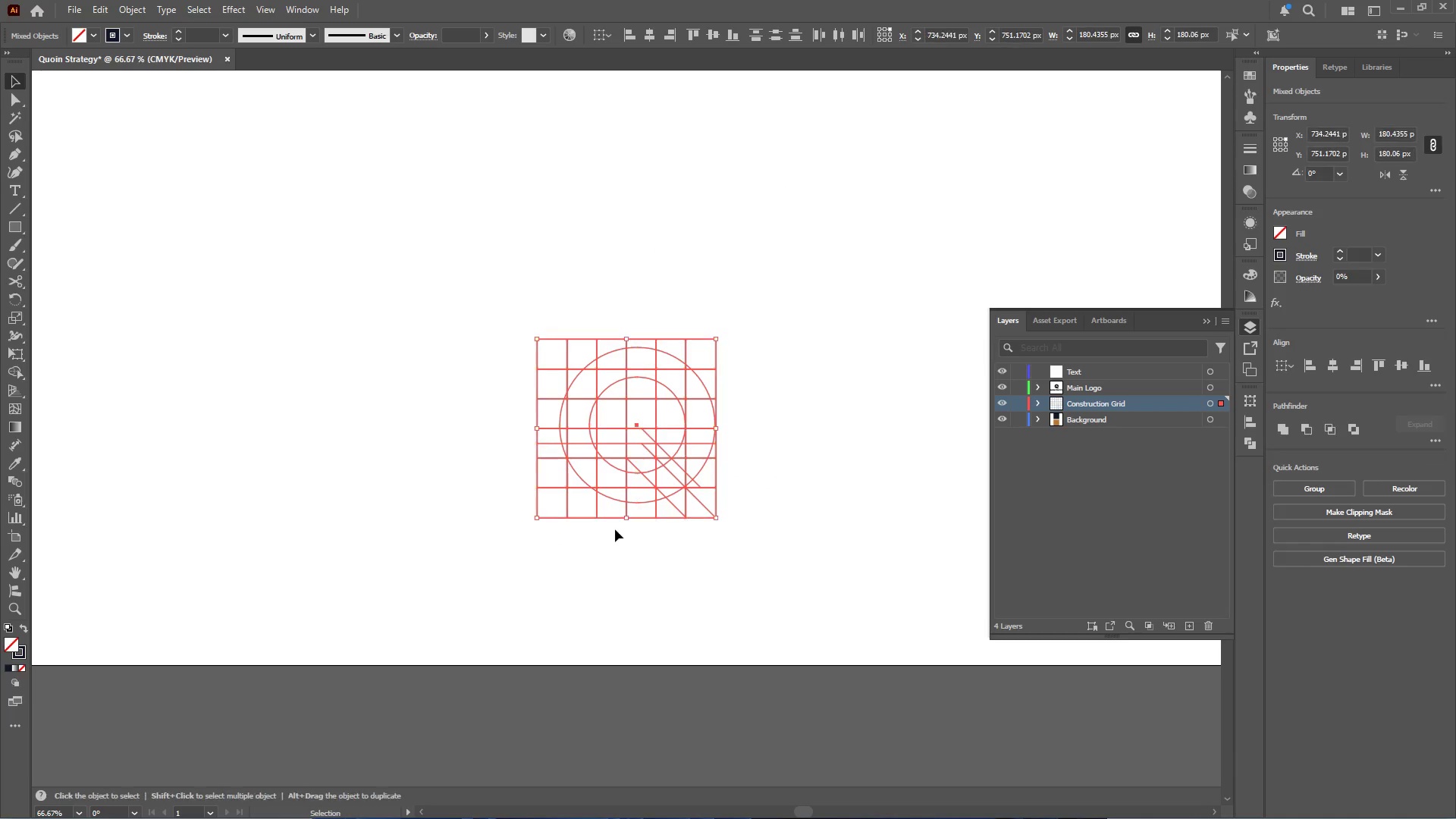 
hold_key(key=AltLeft, duration=0.44)
 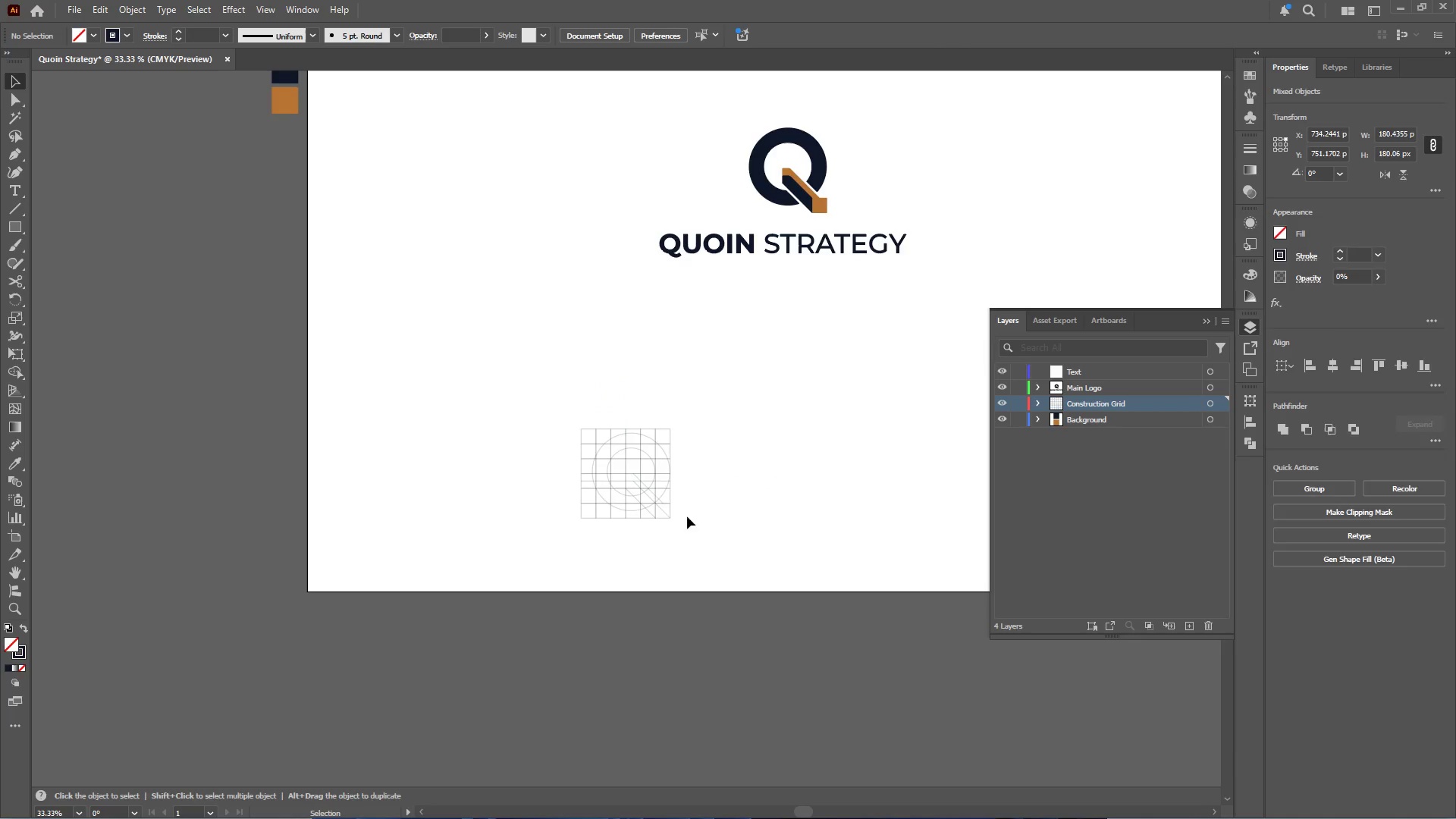 
left_click([715, 522])
 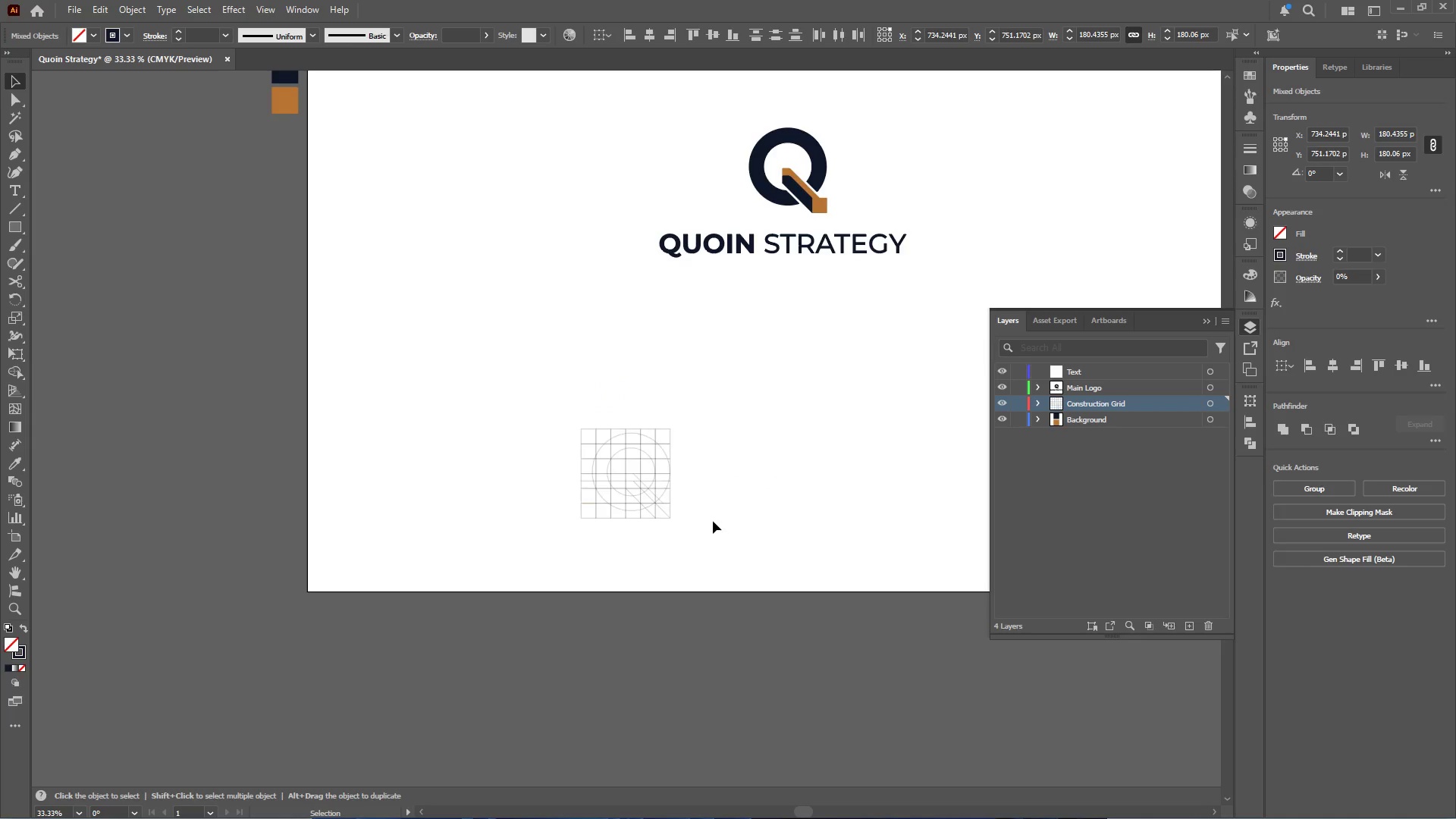 
scroll: coordinate [625, 519], scroll_direction: down, amount: 2.0
 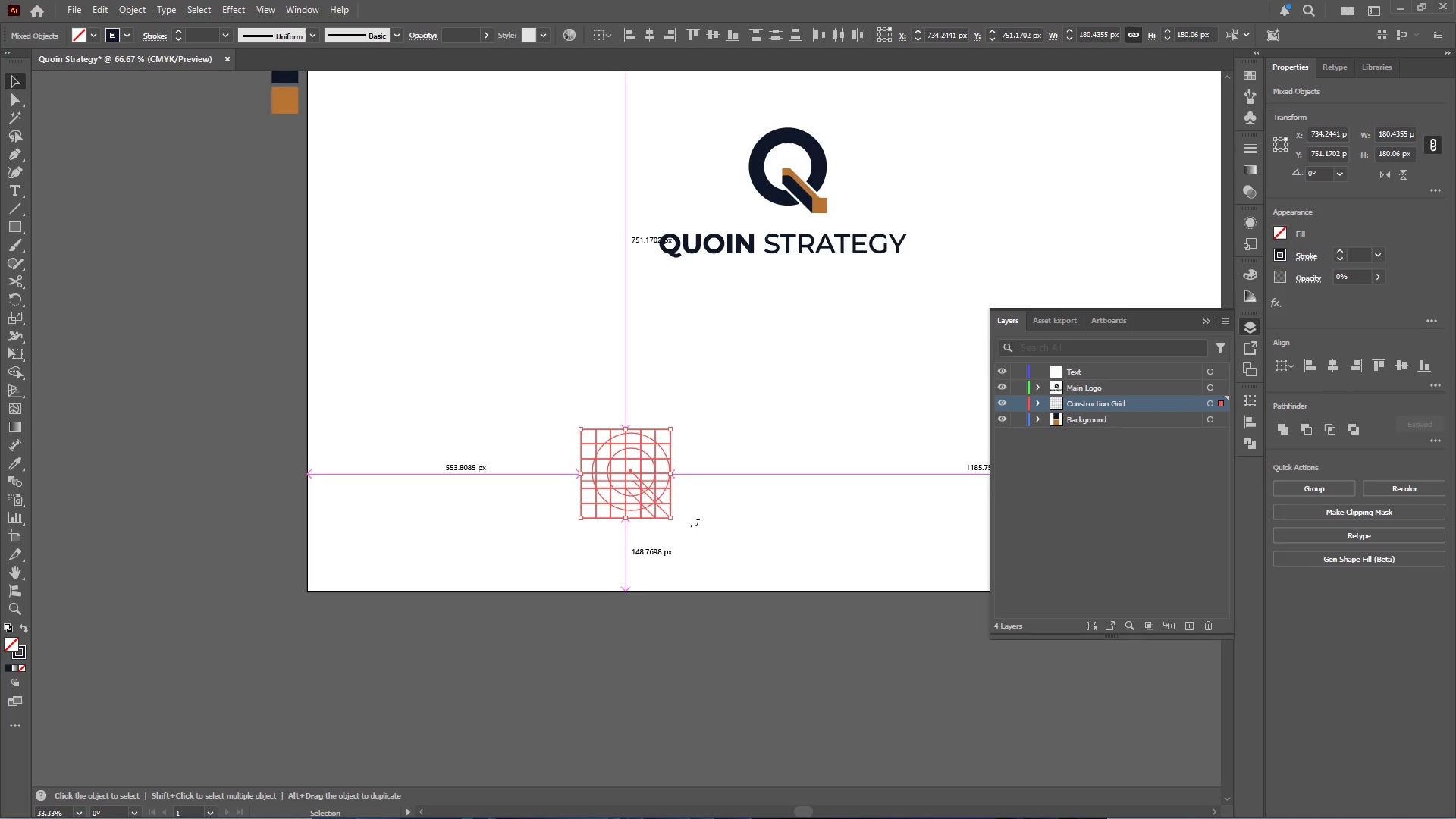 
hold_key(key=AltLeft, duration=0.48)
scroll: coordinate [659, 506], scroll_direction: up, amount: 3.0
 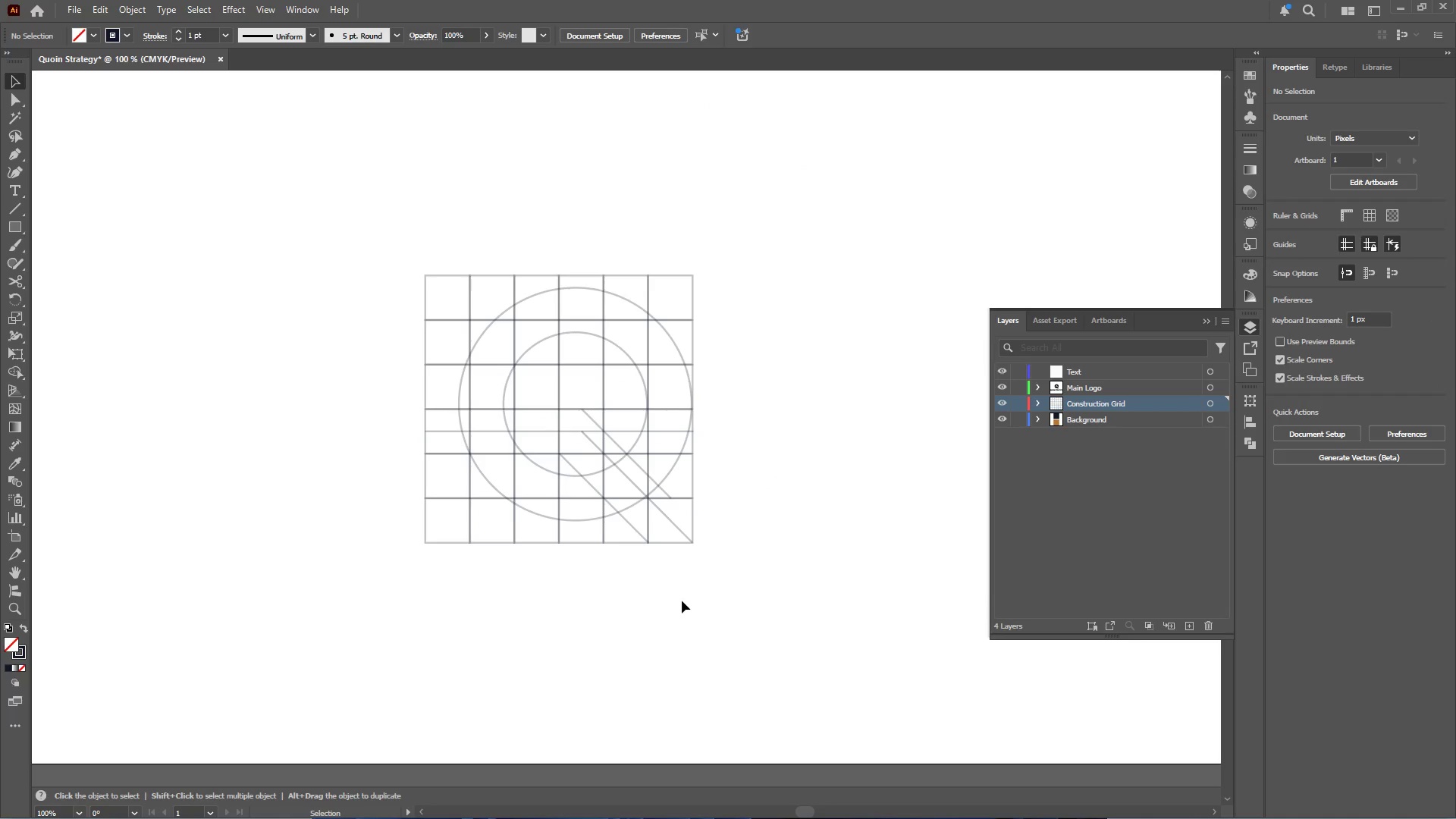 
hold_key(key=AltLeft, duration=0.56)
scroll: coordinate [686, 582], scroll_direction: down, amount: 2.0
 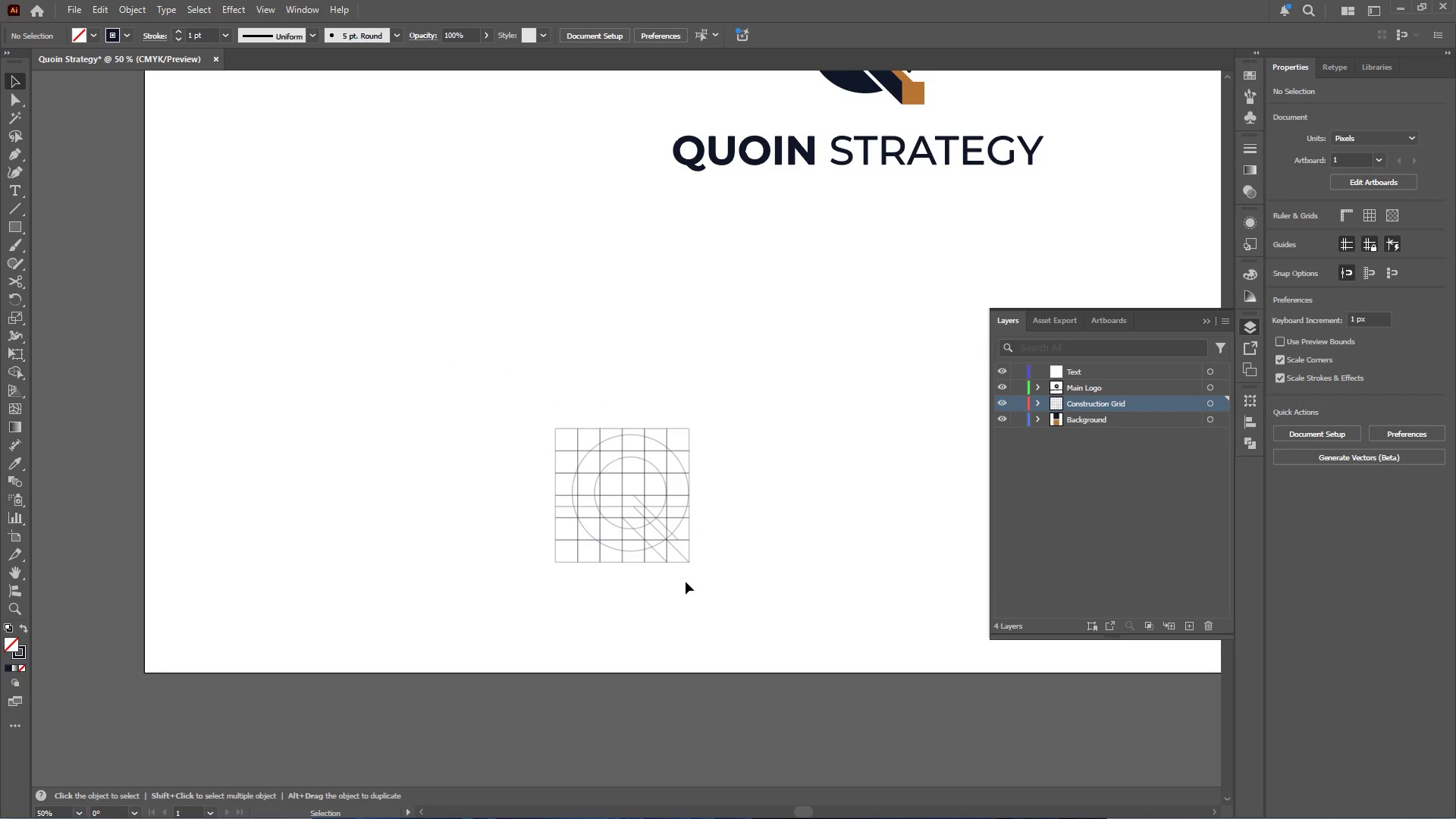 
hold_key(key=AltLeft, duration=0.52)
scroll: coordinate [686, 582], scroll_direction: up, amount: 1.0
 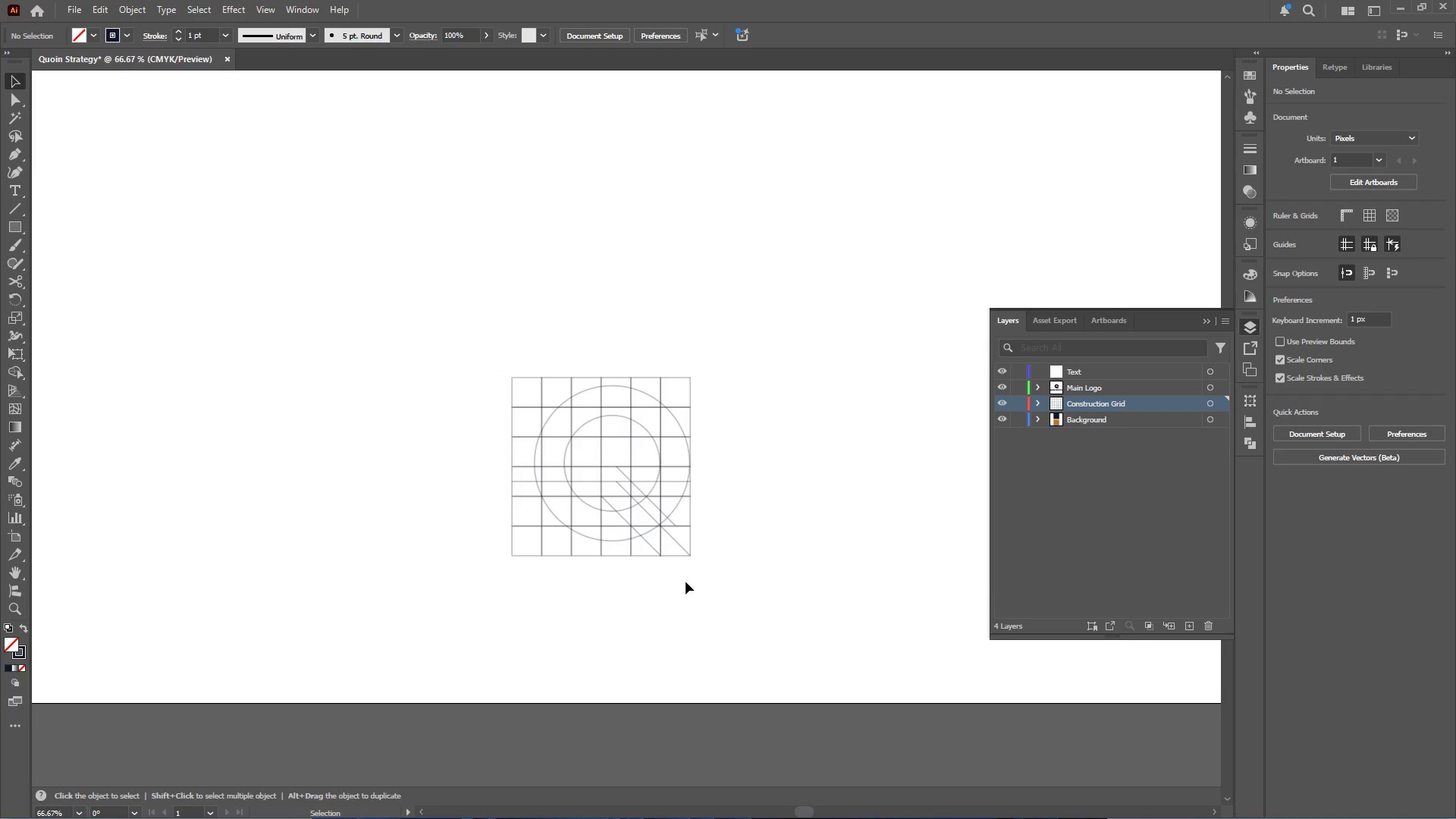 
wait(8.27)
 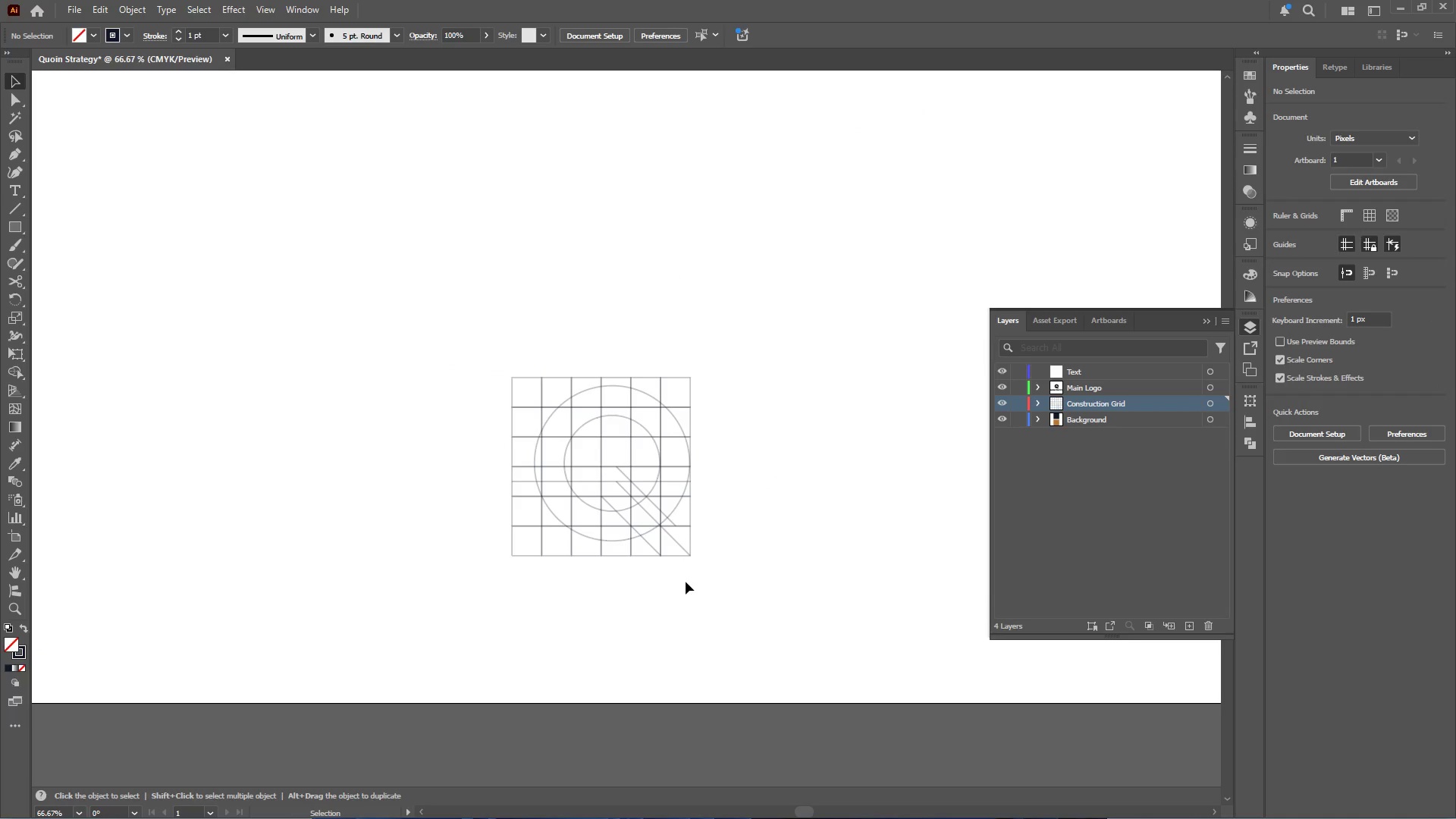 
left_click([681, 527])
 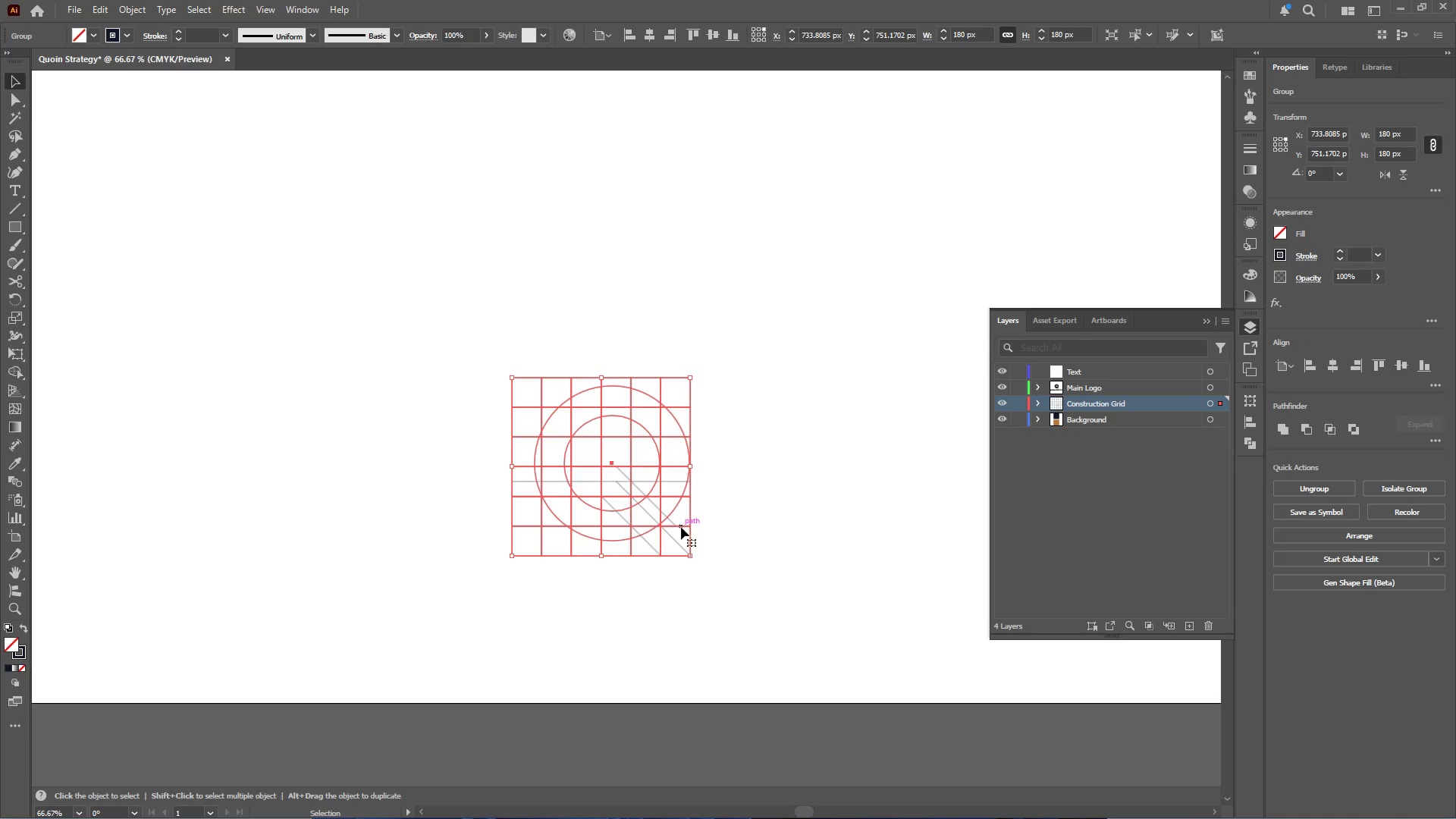 
hold_key(key=AltLeft, duration=0.34)
scroll: coordinate [681, 527], scroll_direction: up, amount: 2.0
 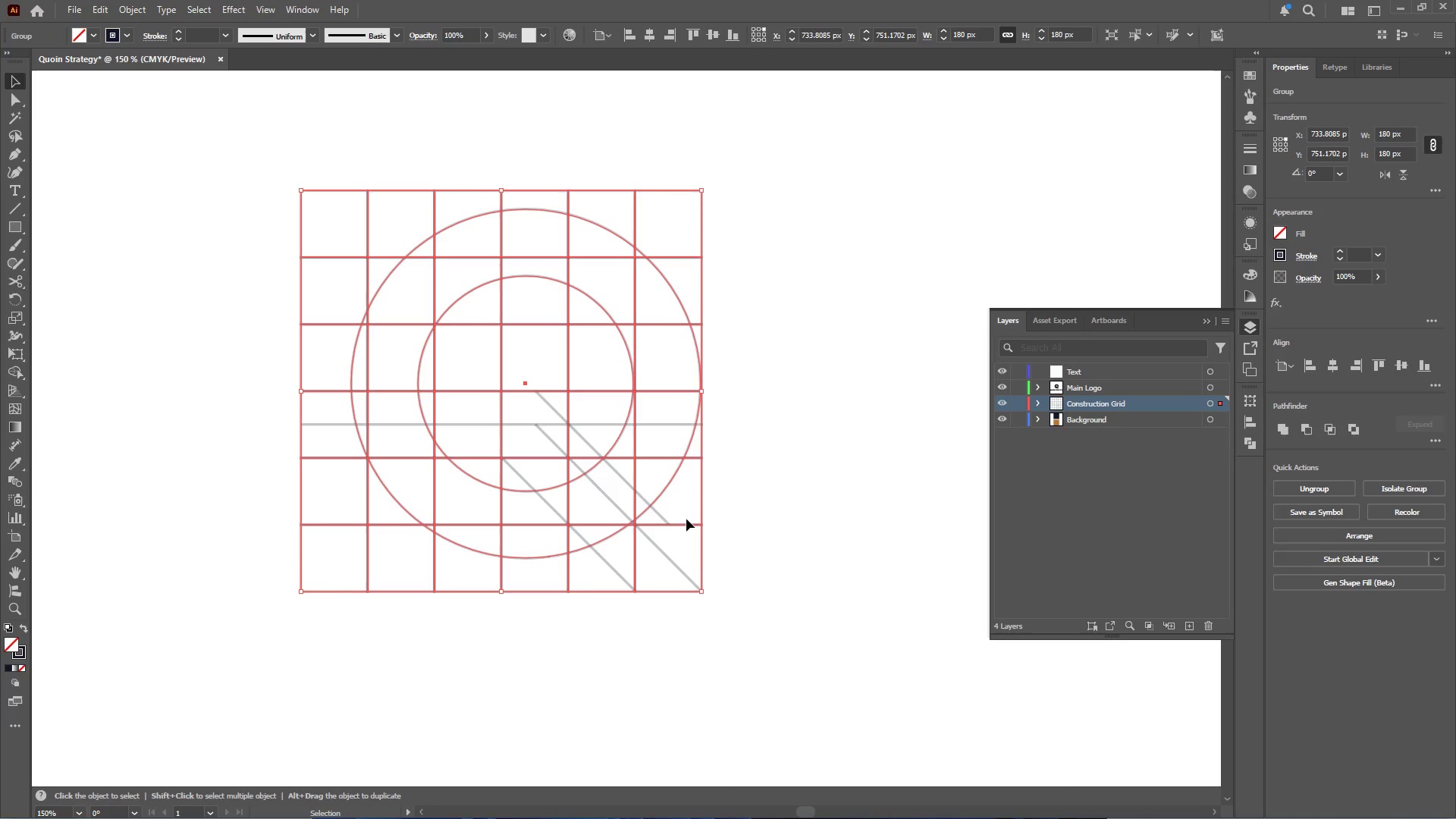 
hold_key(key=ControlLeft, duration=0.47)
 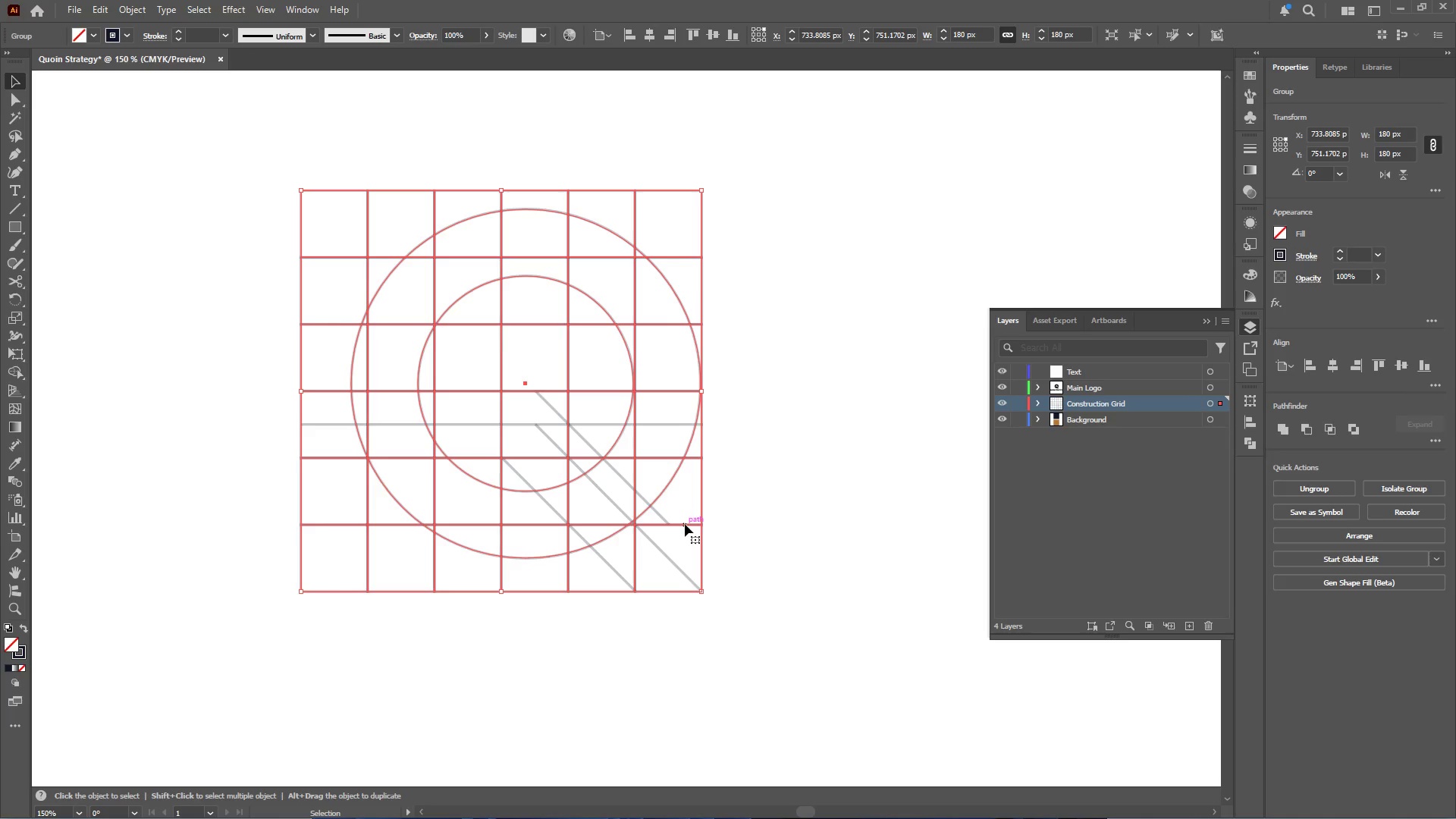 
double_click([685, 524])
 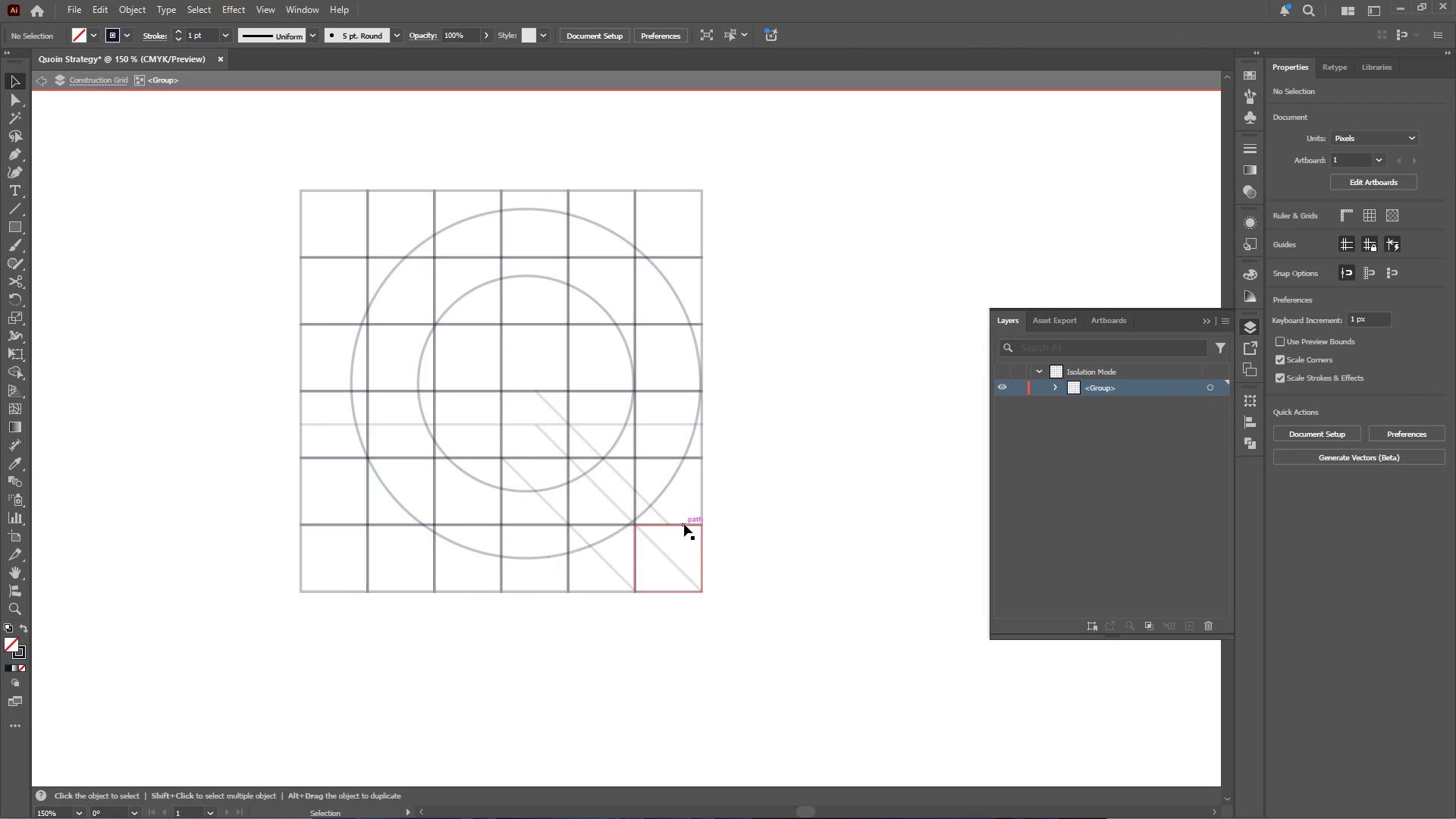 
left_click([684, 524])
 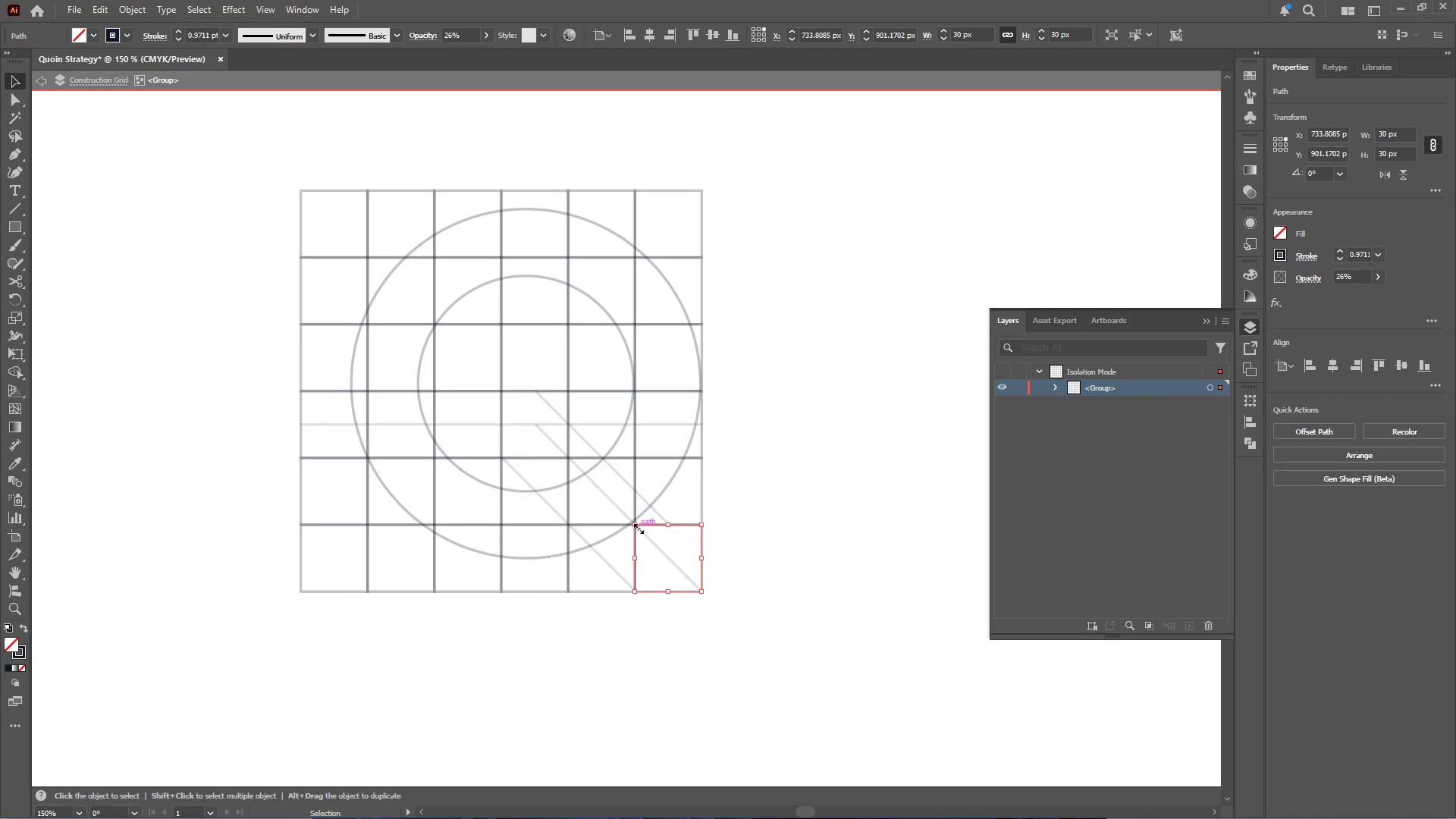 
left_click_drag(start_coordinate=[638, 526], to_coordinate=[300, 191])
 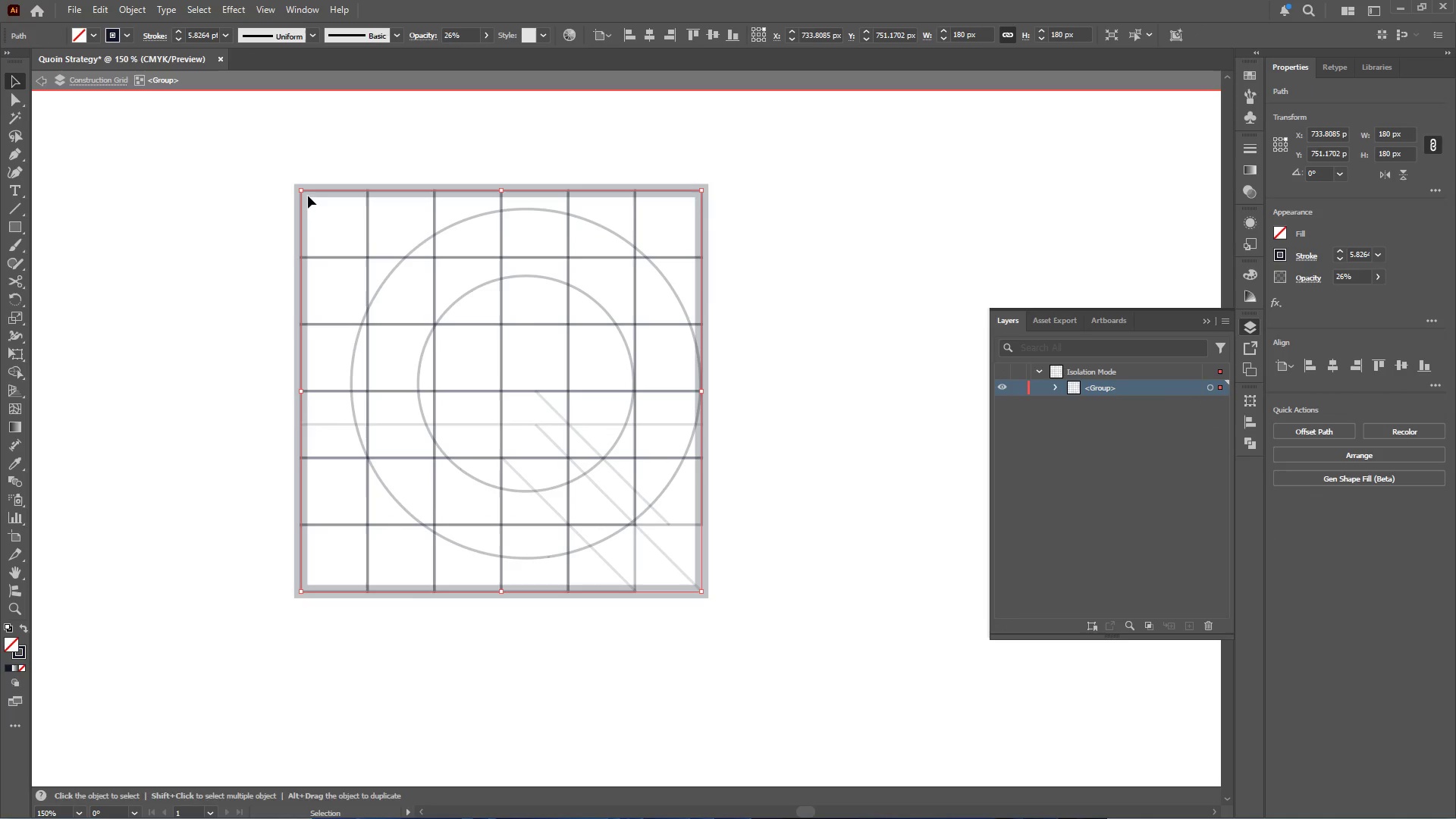 
key(Control+X)
 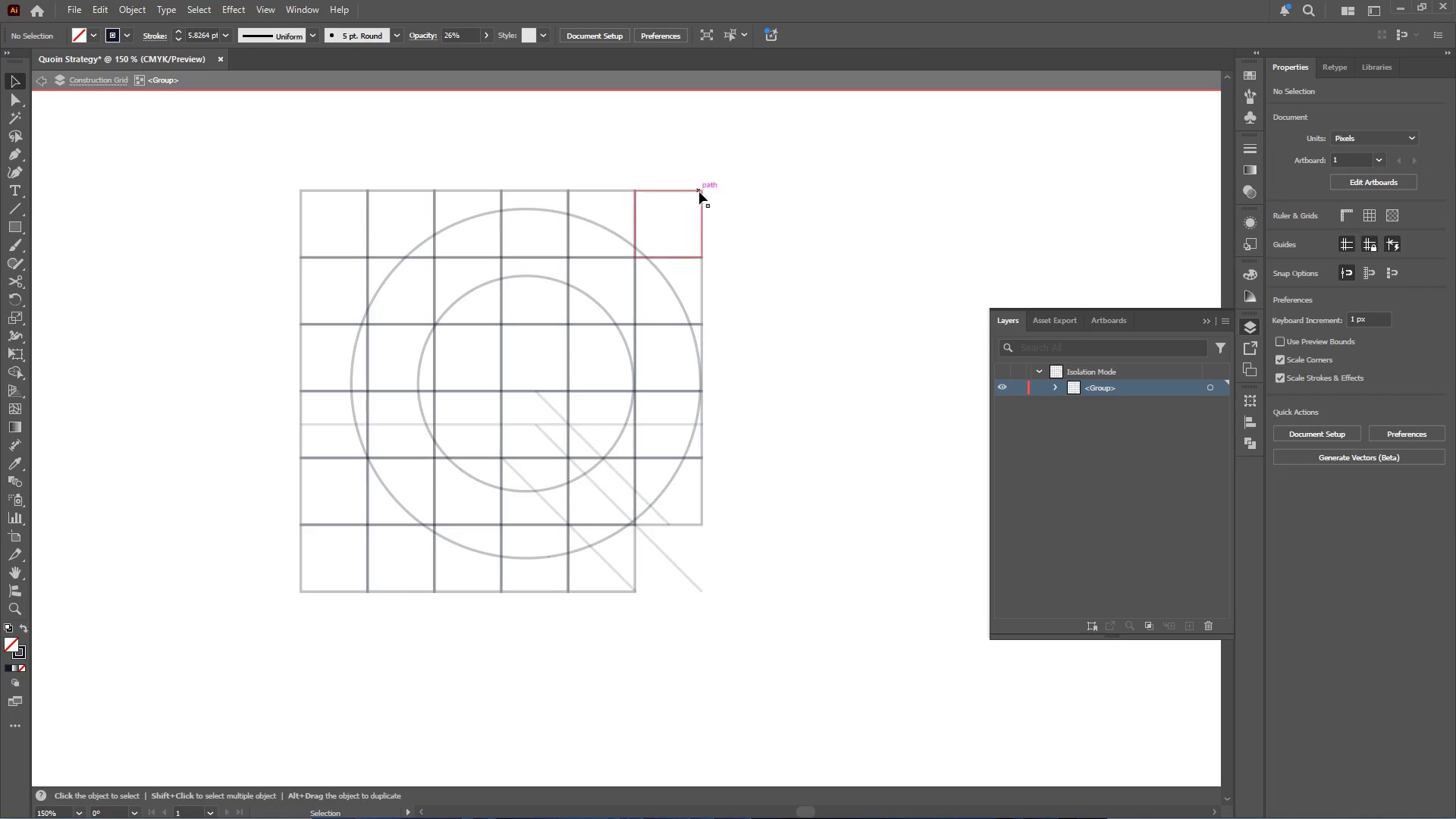 
left_click_drag(start_coordinate=[713, 168], to_coordinate=[270, 603])
 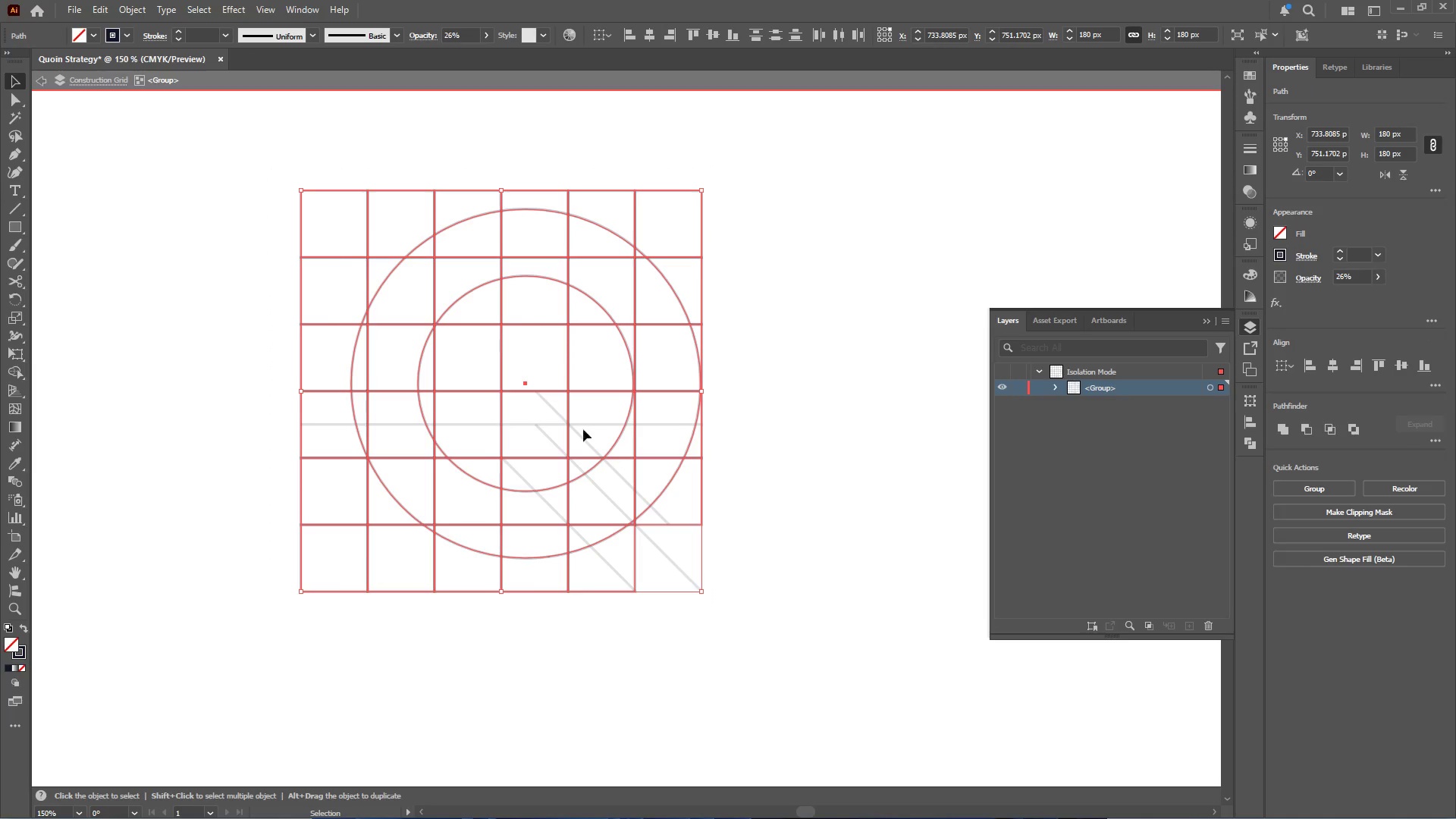 
hold_key(key=ShiftLeft, duration=3.03)
left_click([623, 340])
 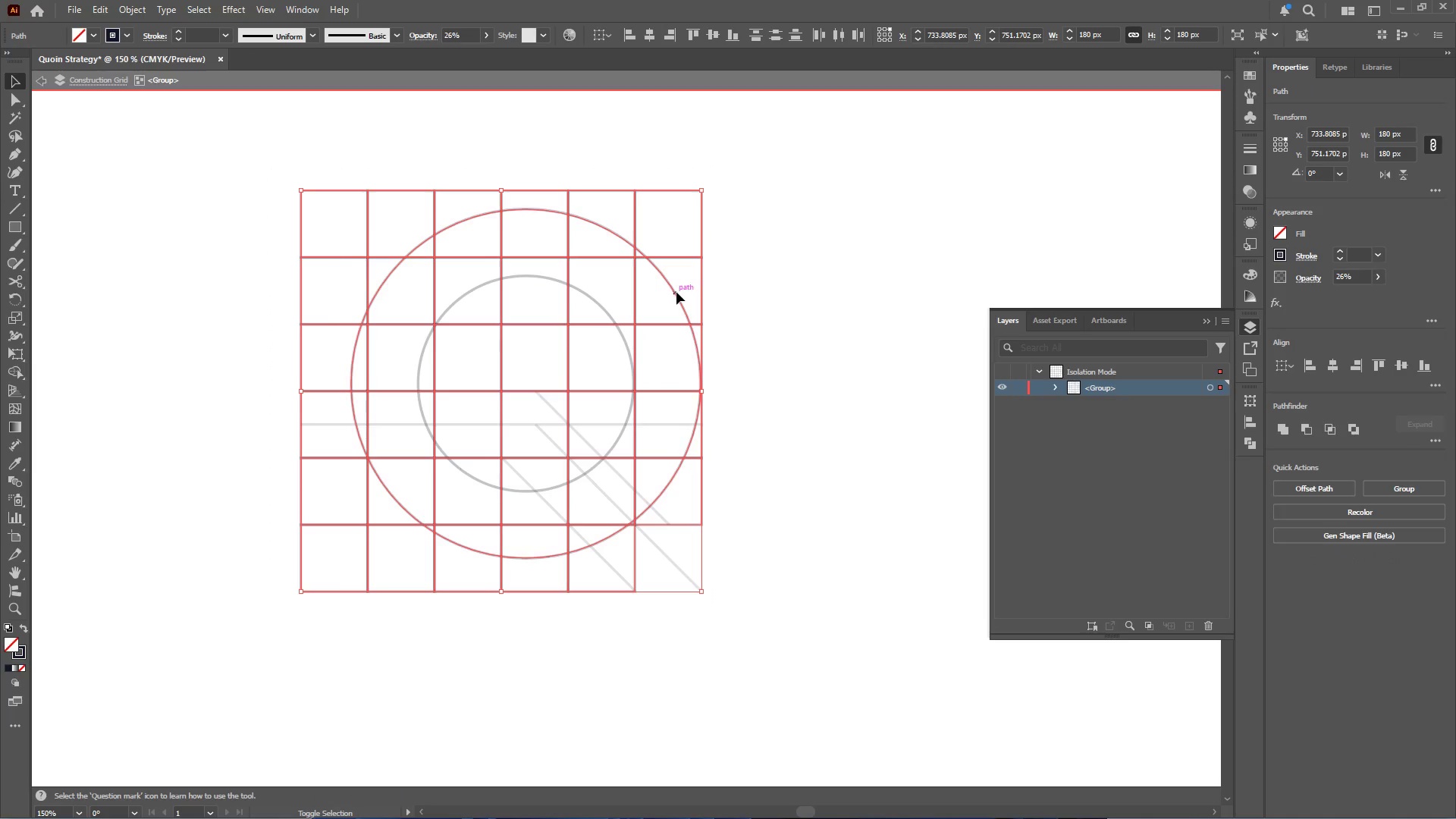 
left_click([676, 293])
 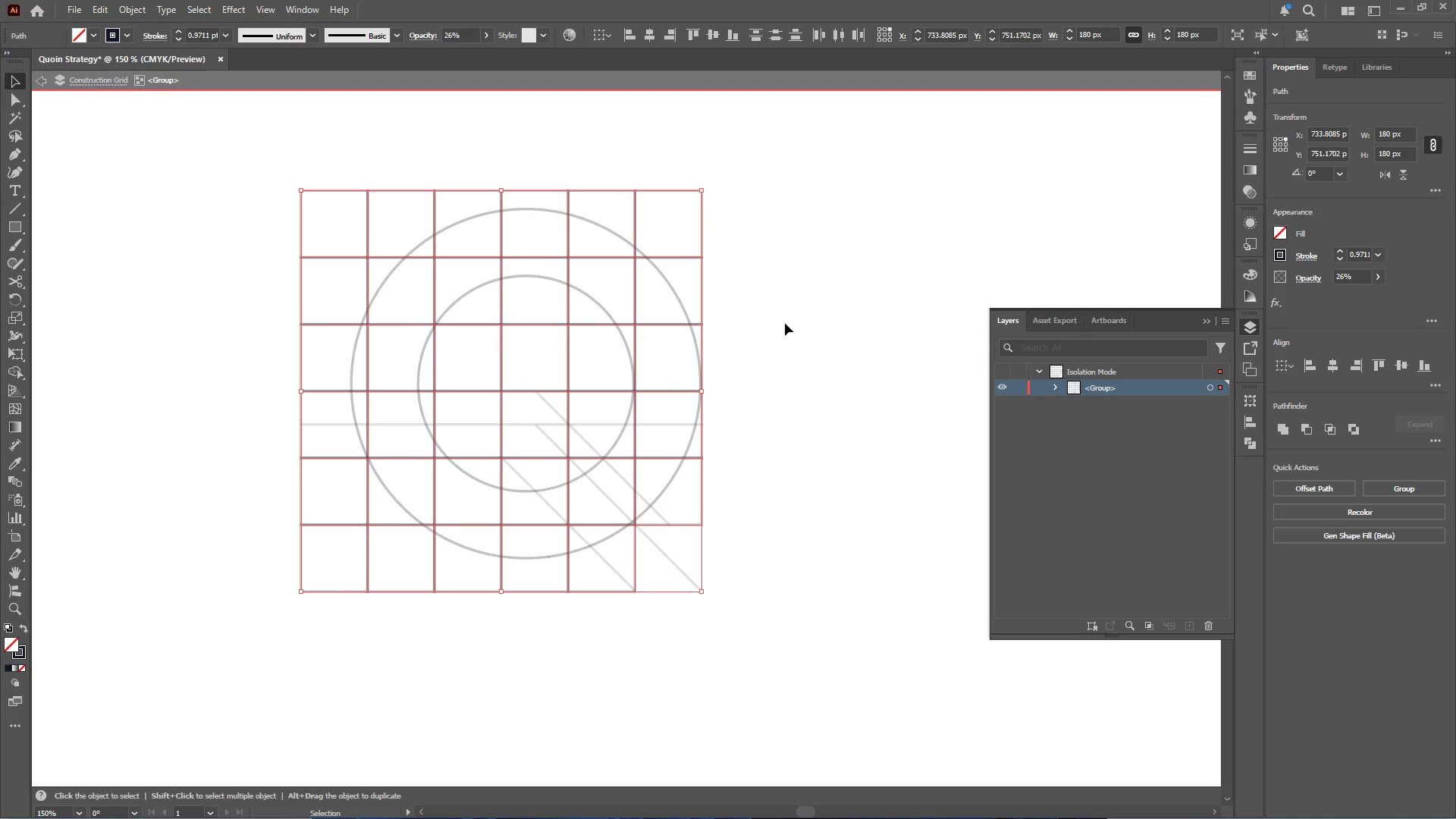 
key(Delete)
 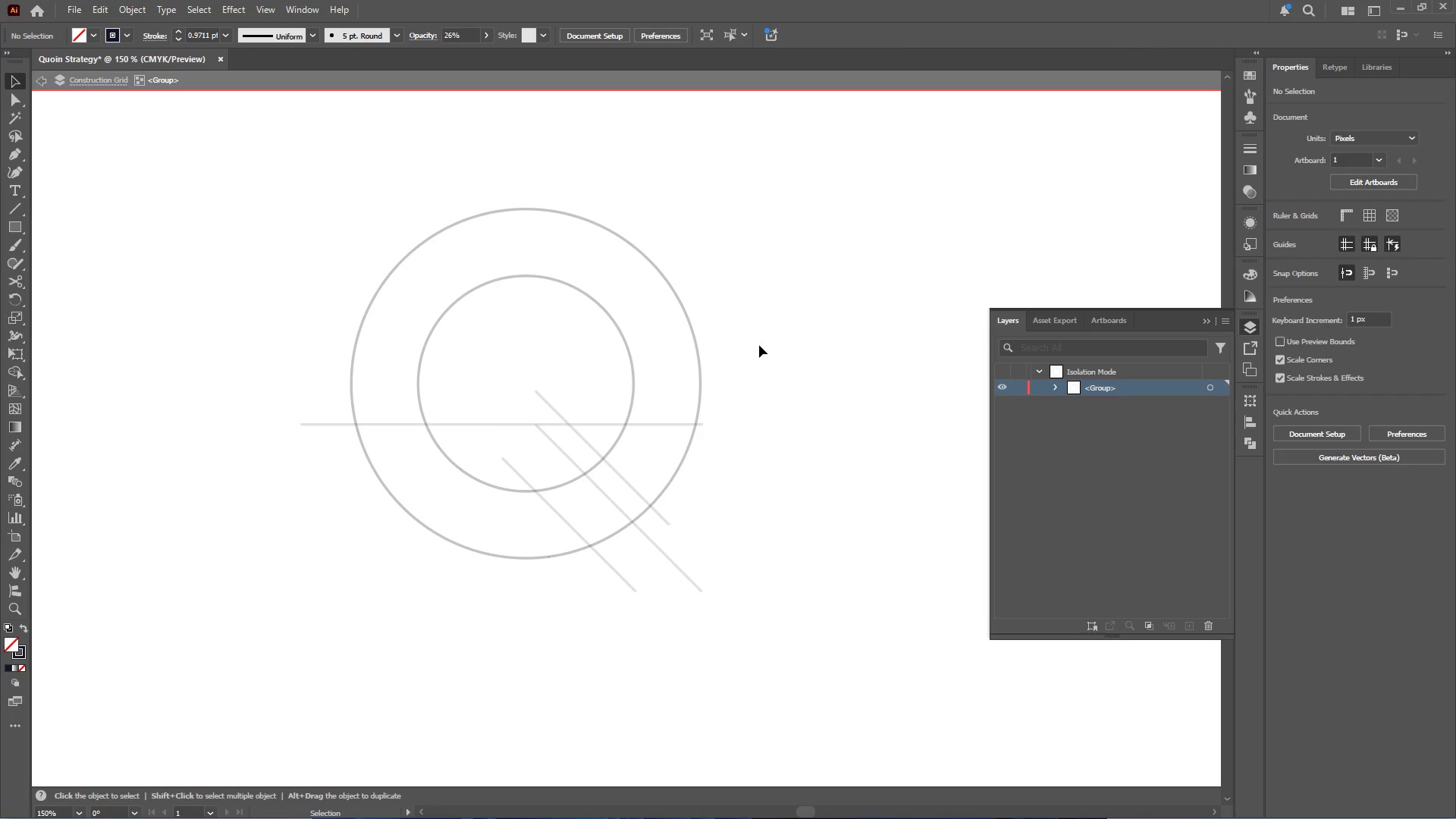 
key(Control+Shift+V)
 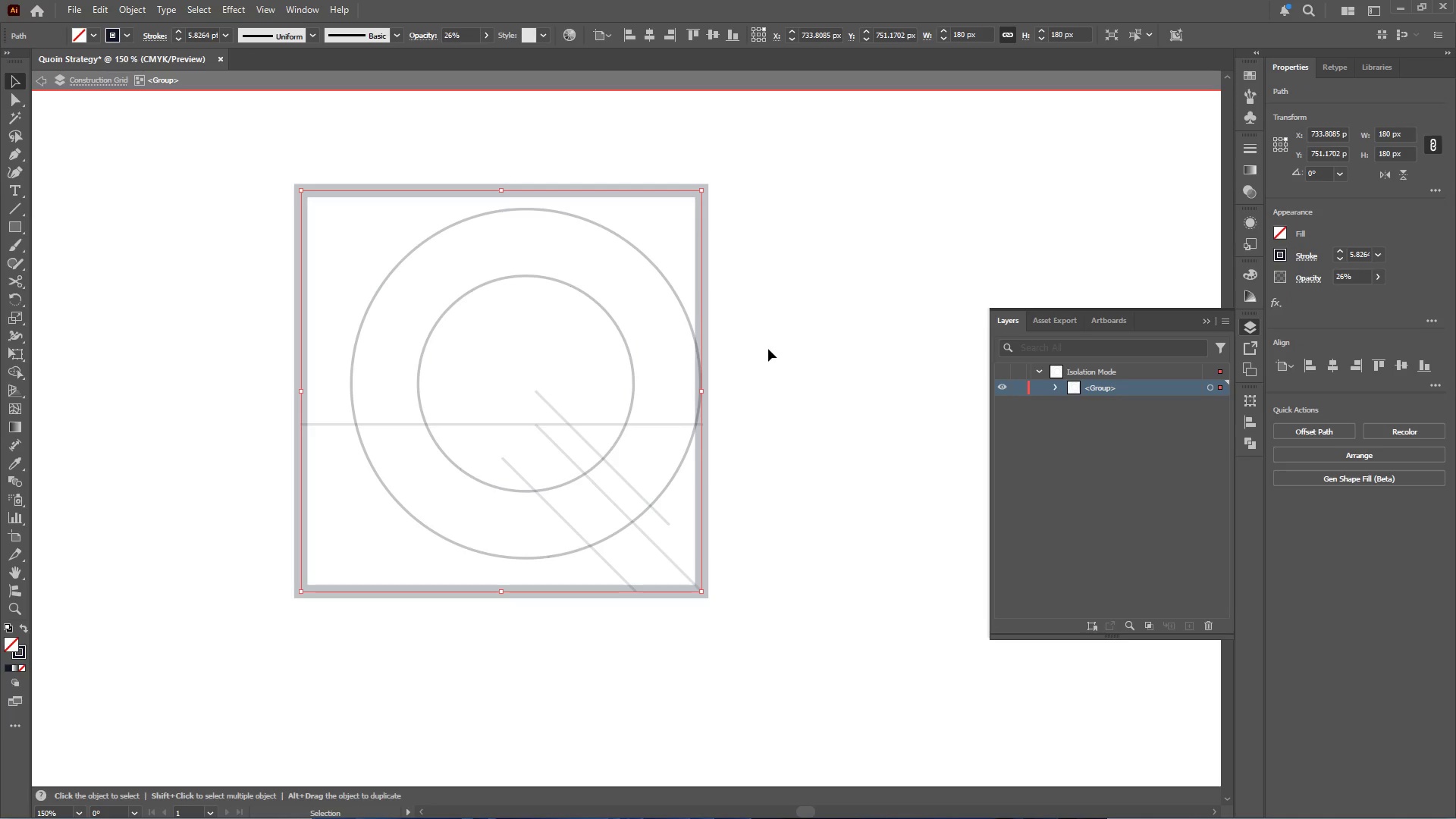 
key(I)
 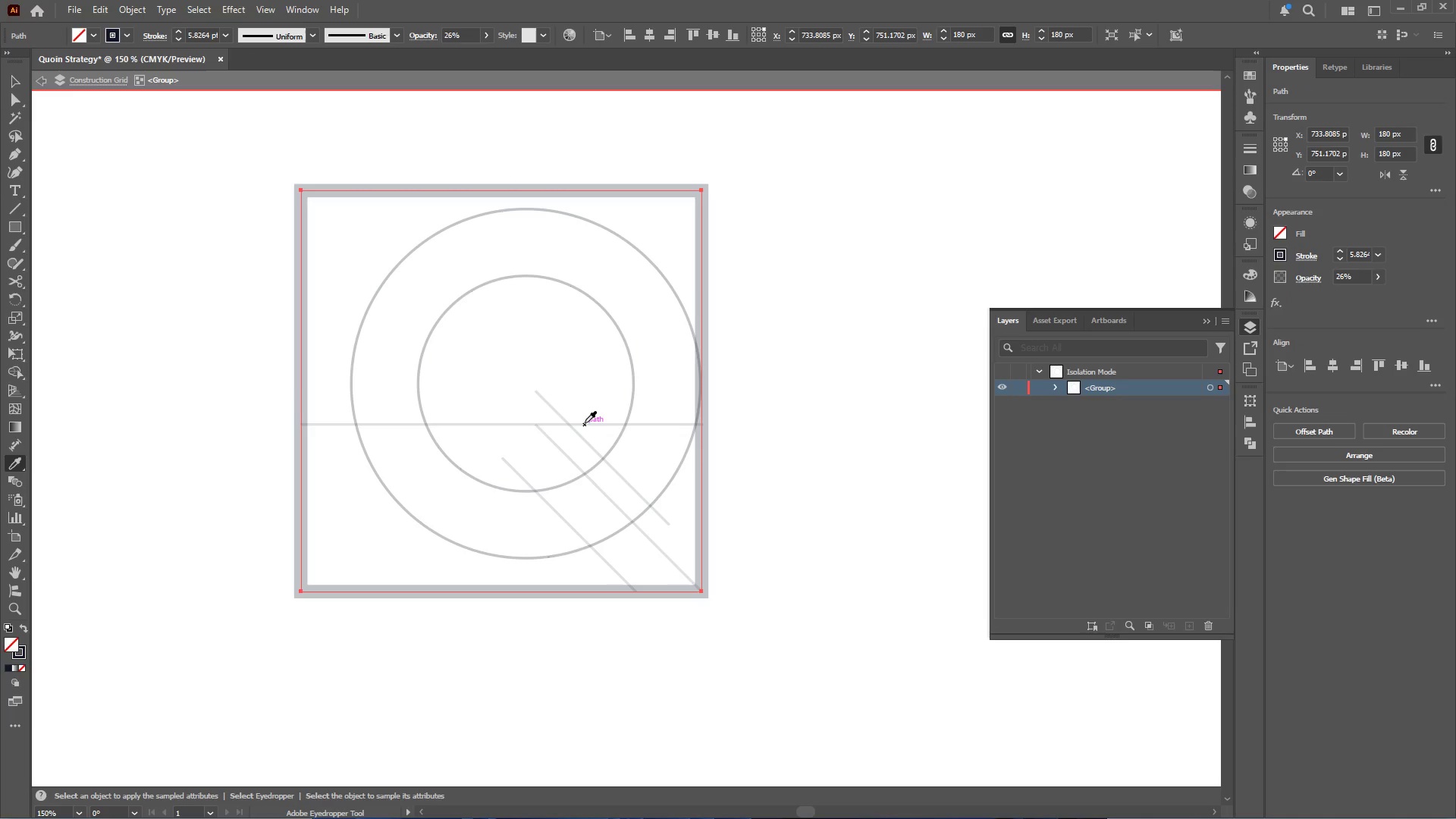 
left_click([585, 422])
 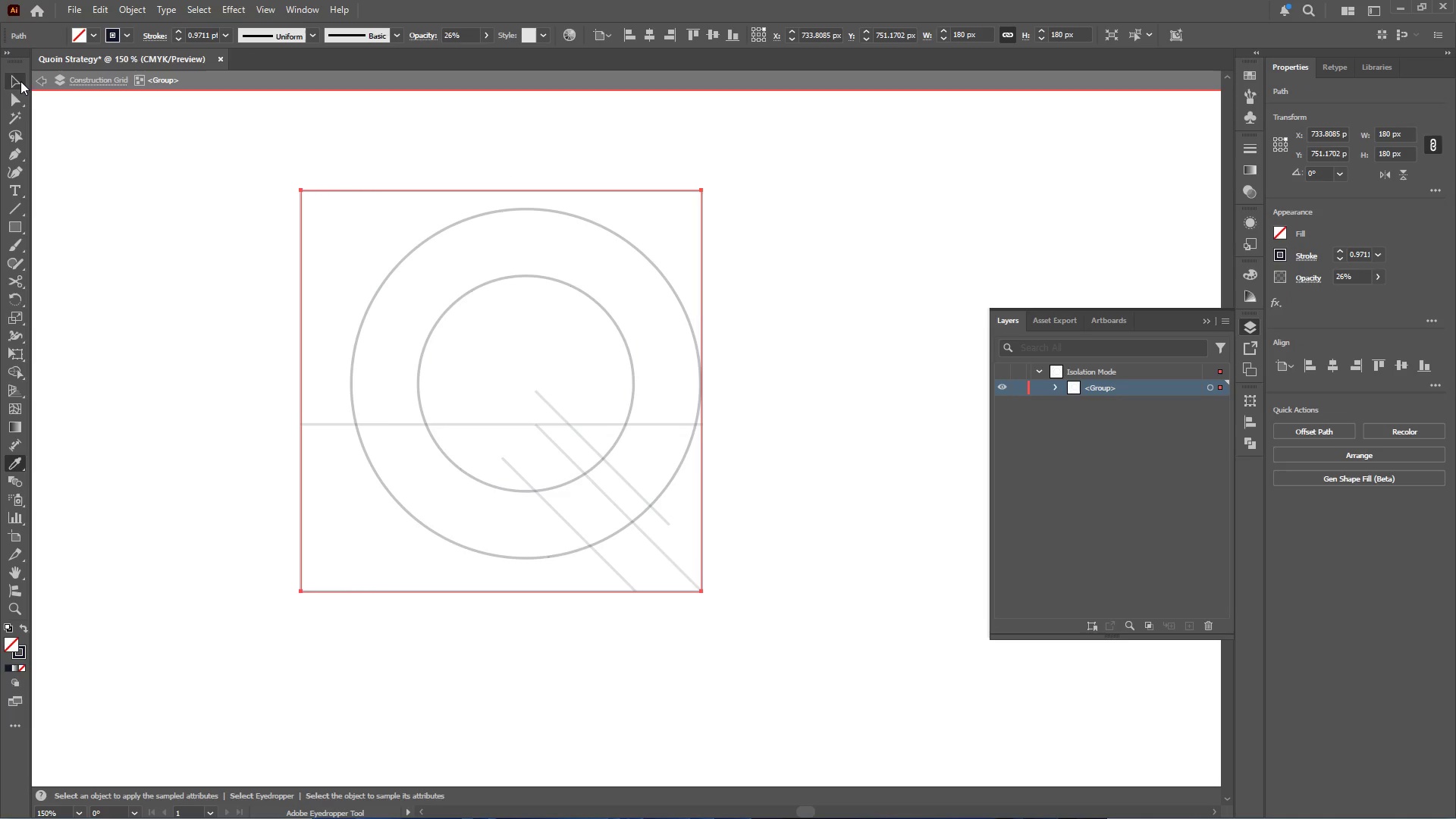 
left_click([17, 77])
 